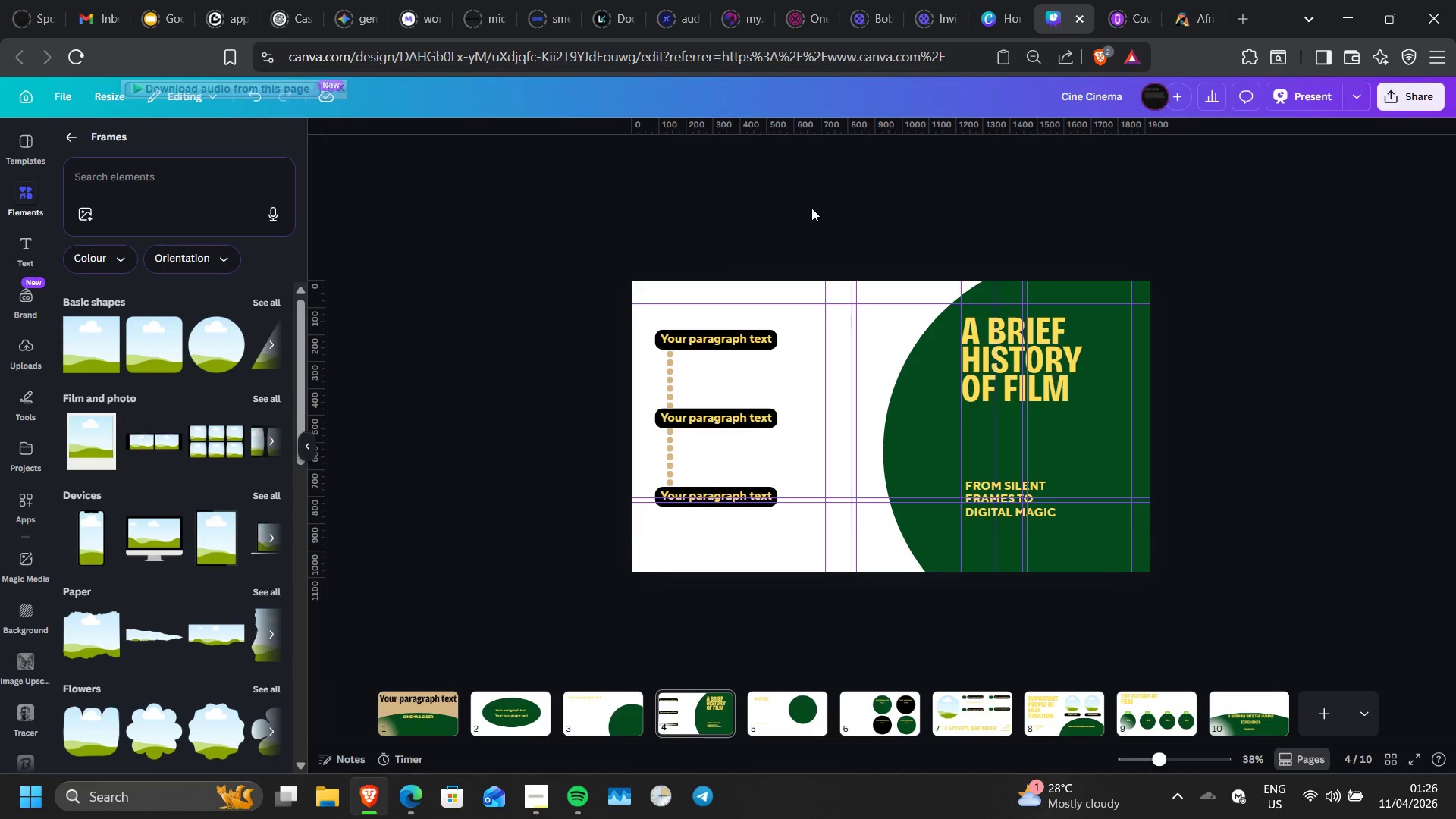 
wait(12.72)
 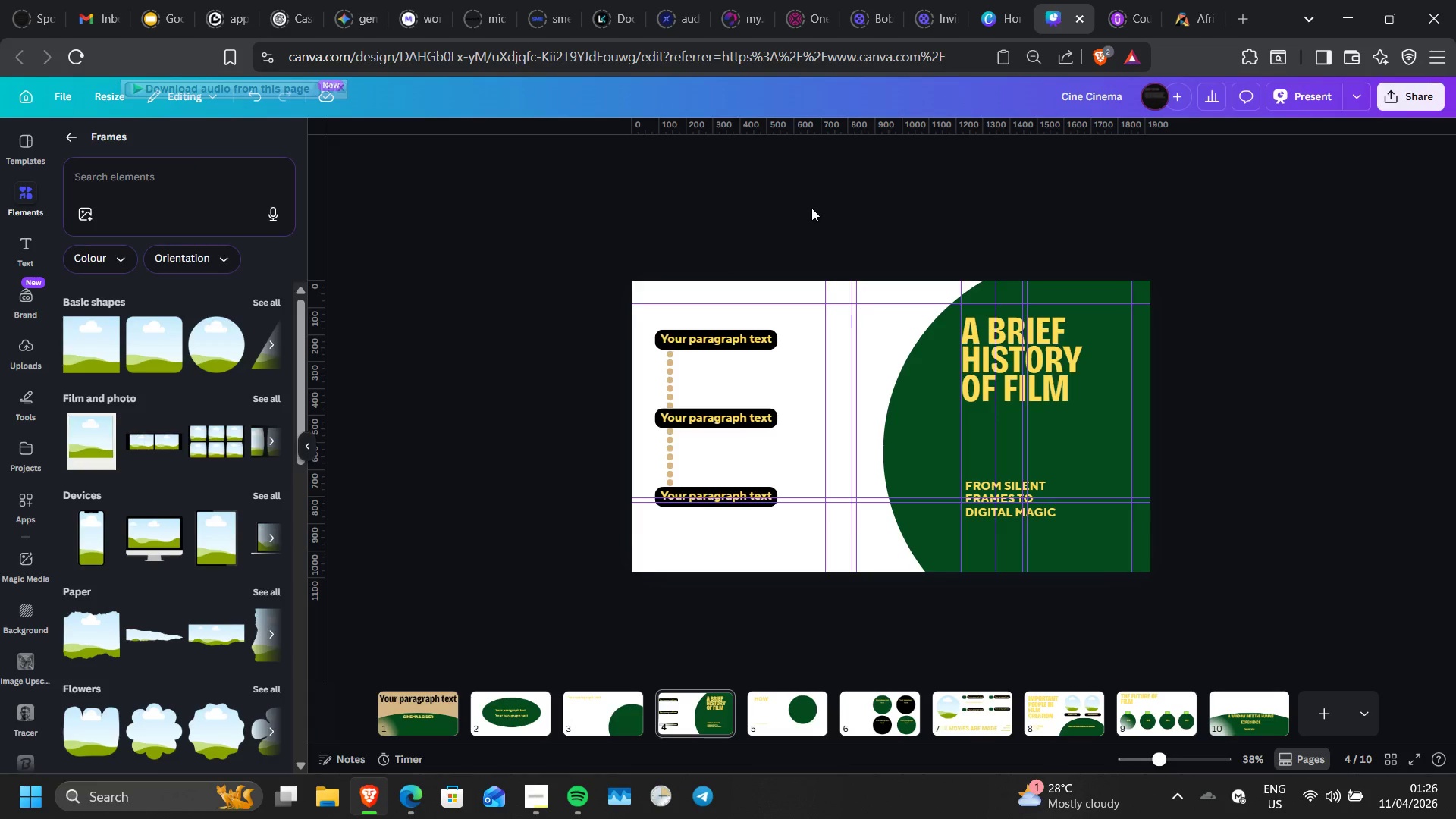 
left_click([984, 485])
 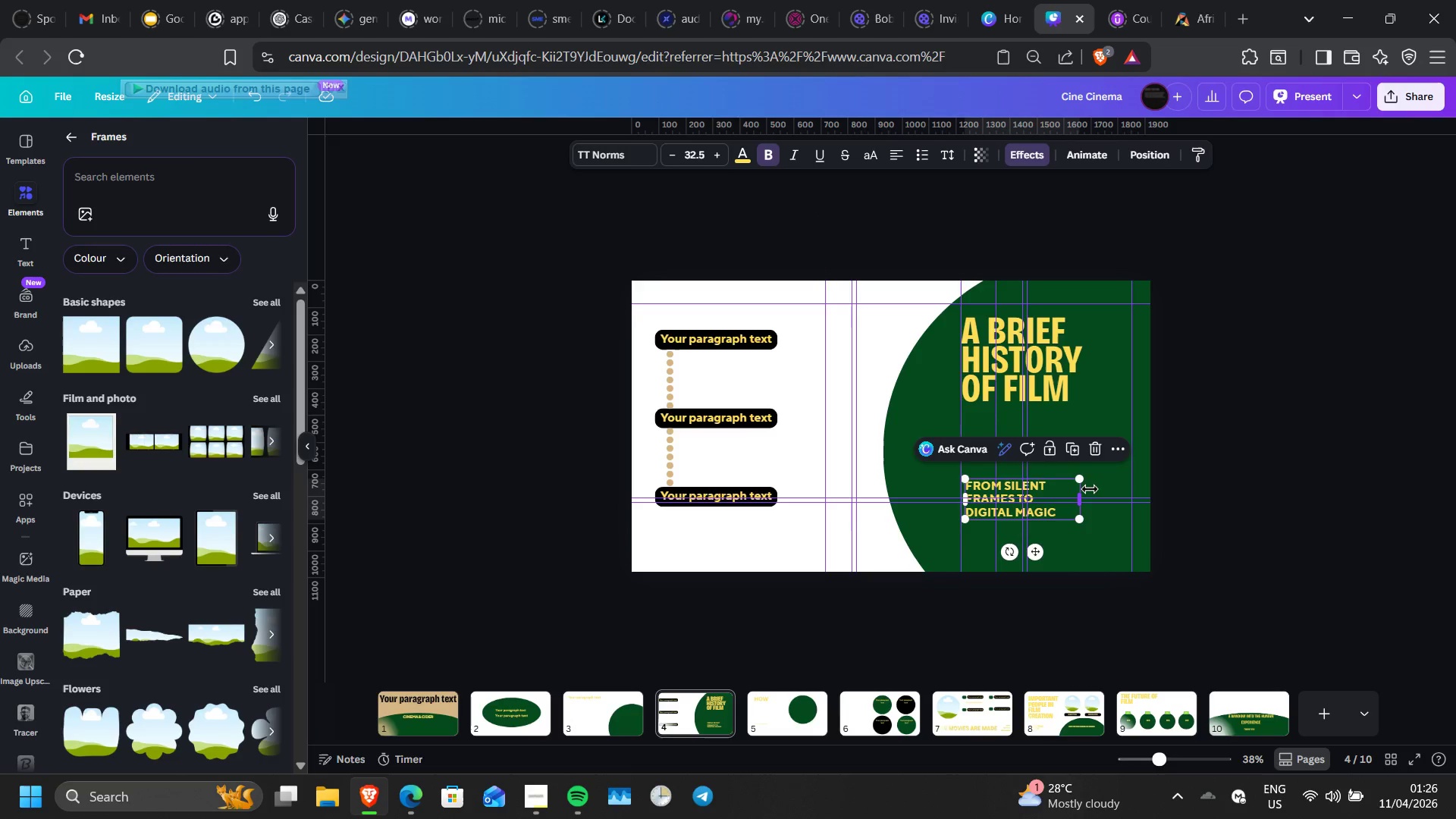 
left_click_drag(start_coordinate=[1090, 489], to_coordinate=[1097, 499])
 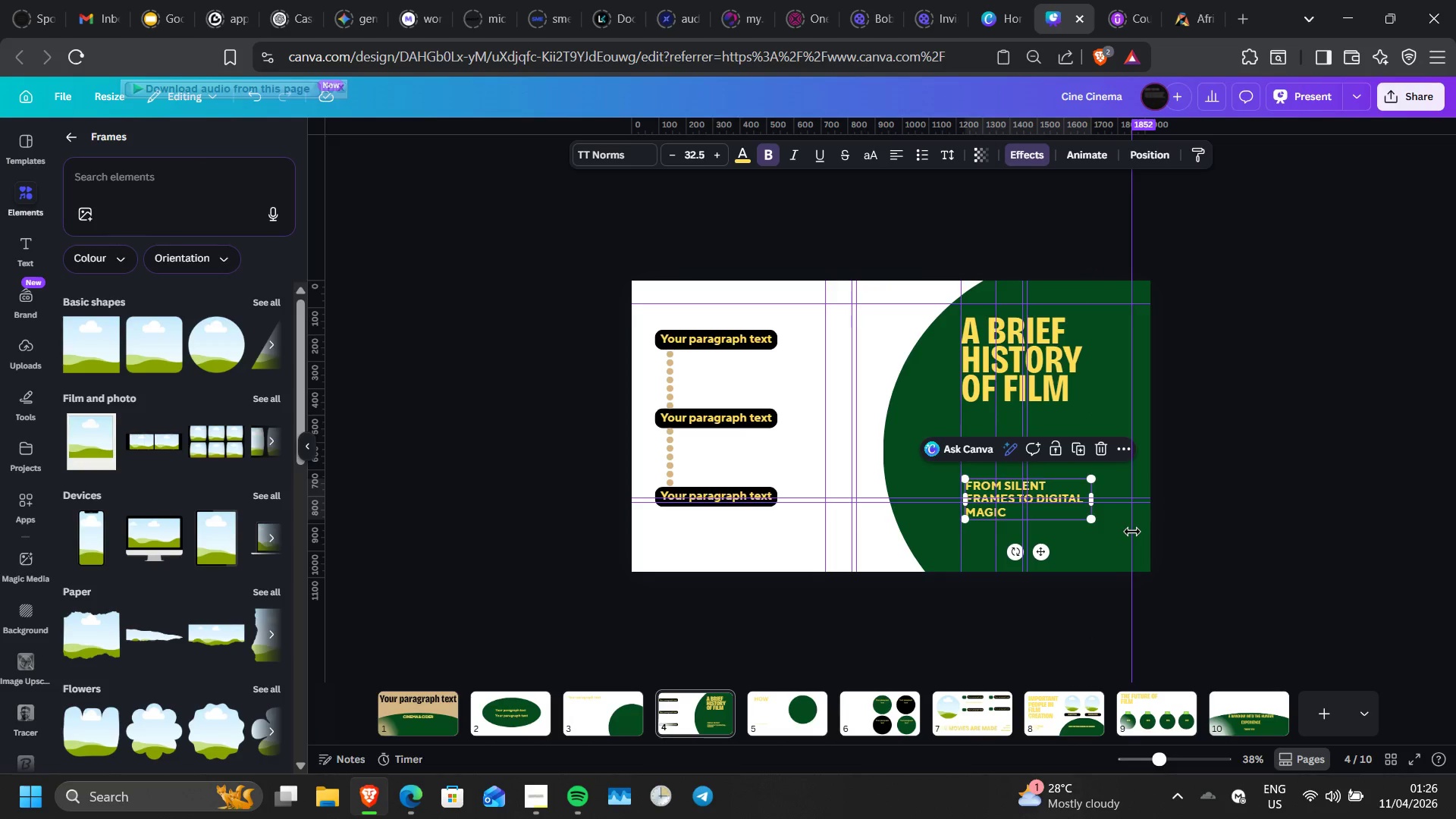 
left_click([1132, 532])
 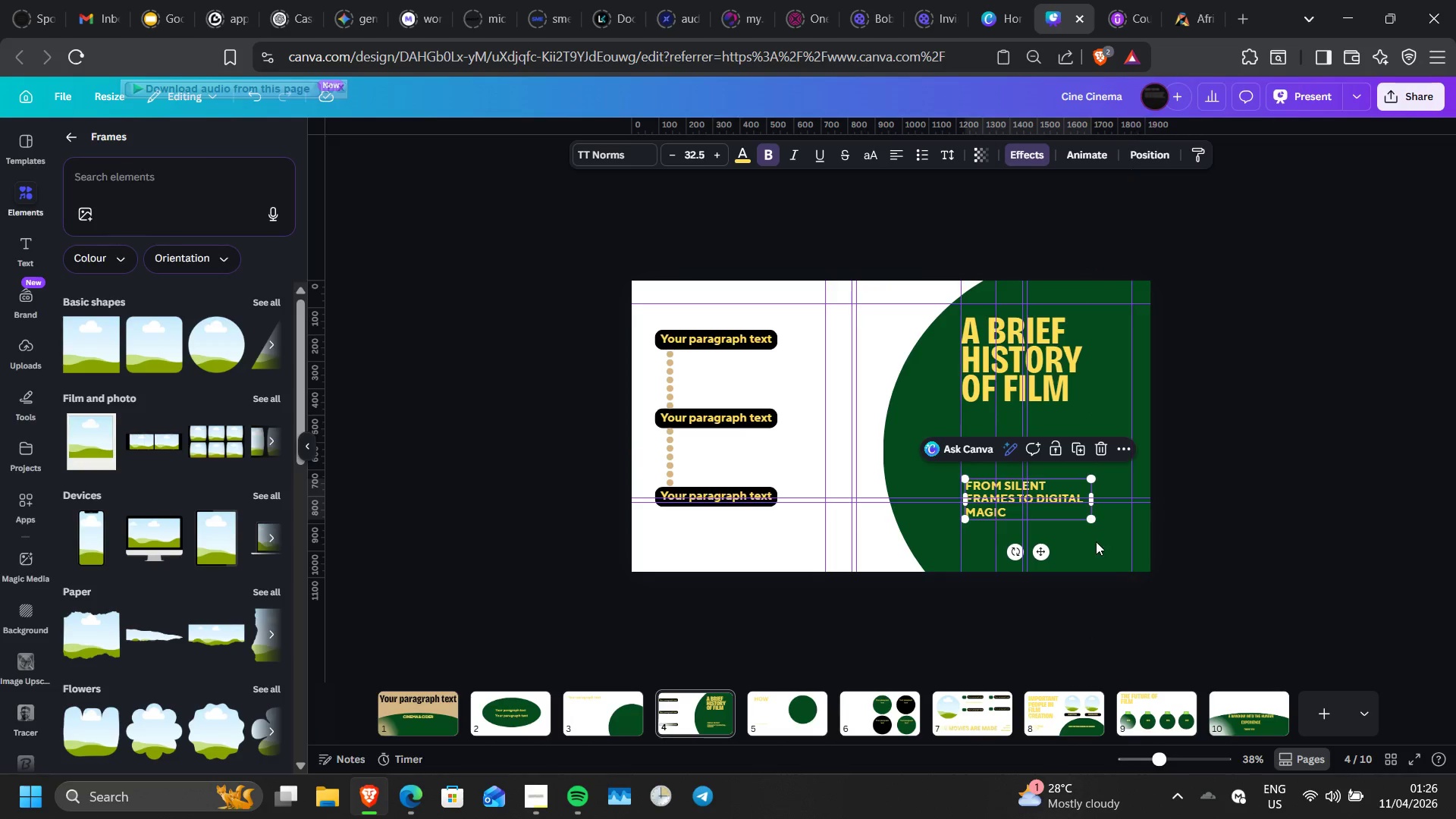 
left_click([1096, 541])
 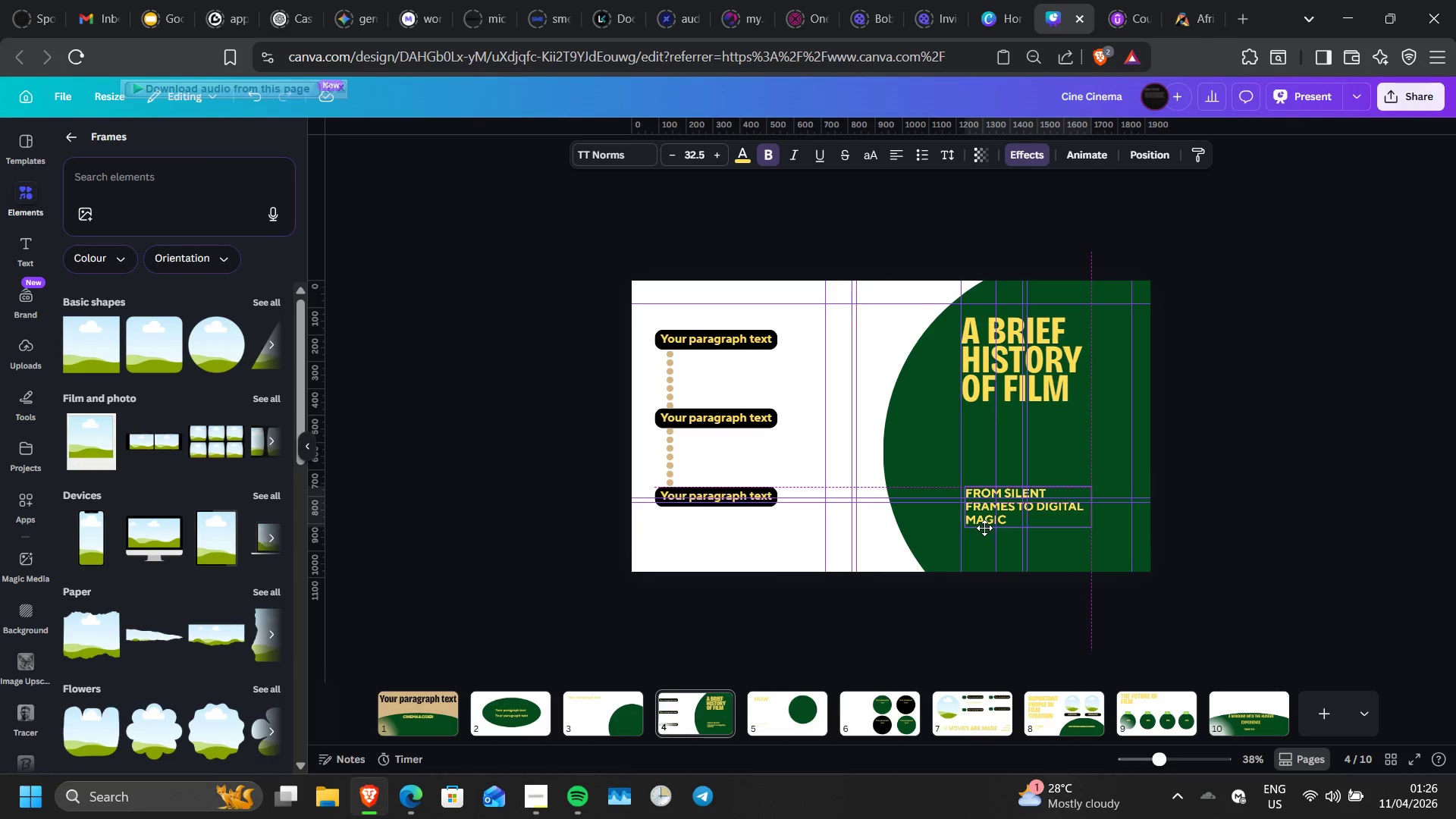 
wait(10.92)
 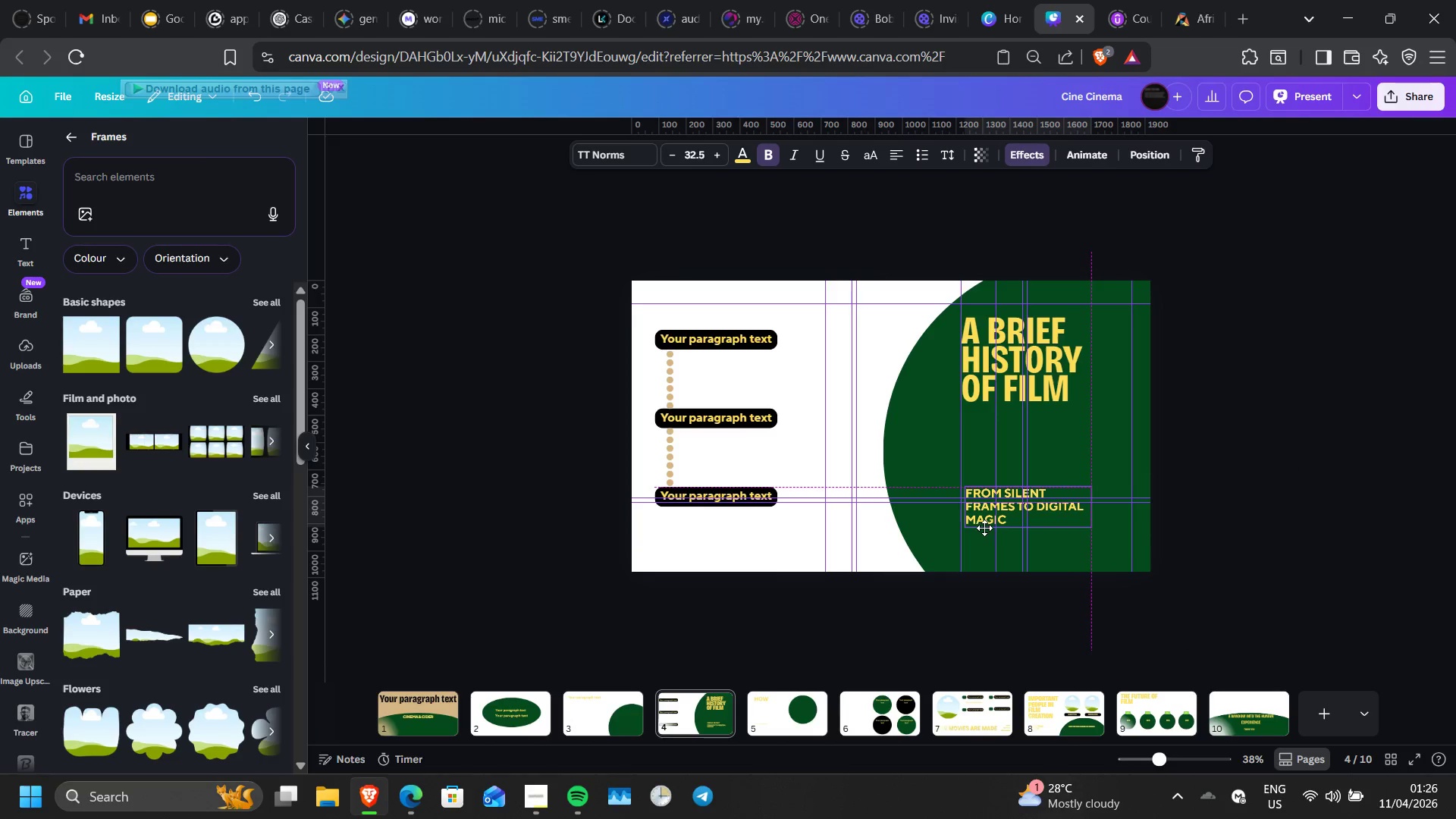 
double_click([985, 519])
 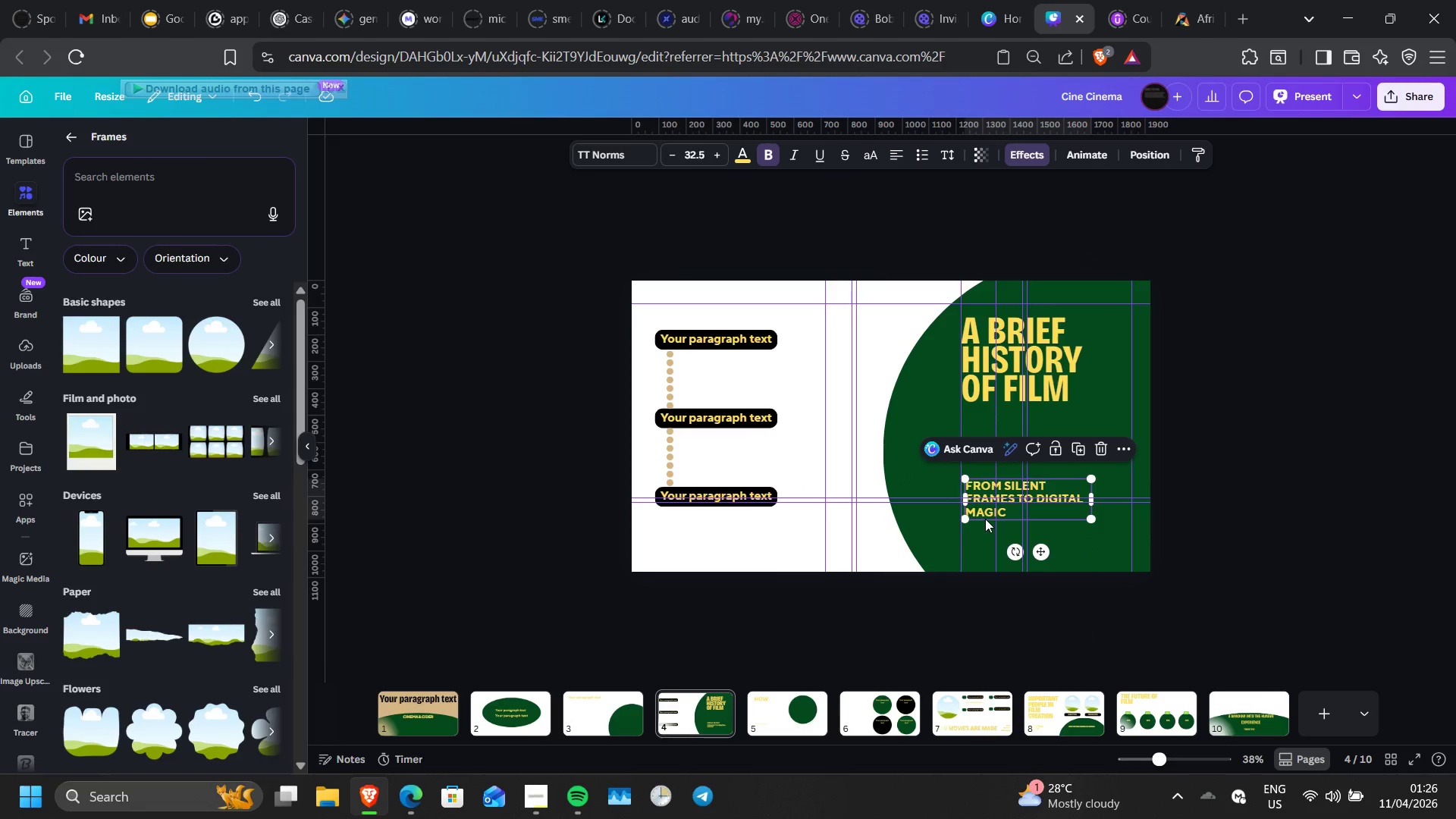 
triple_click([985, 519])
 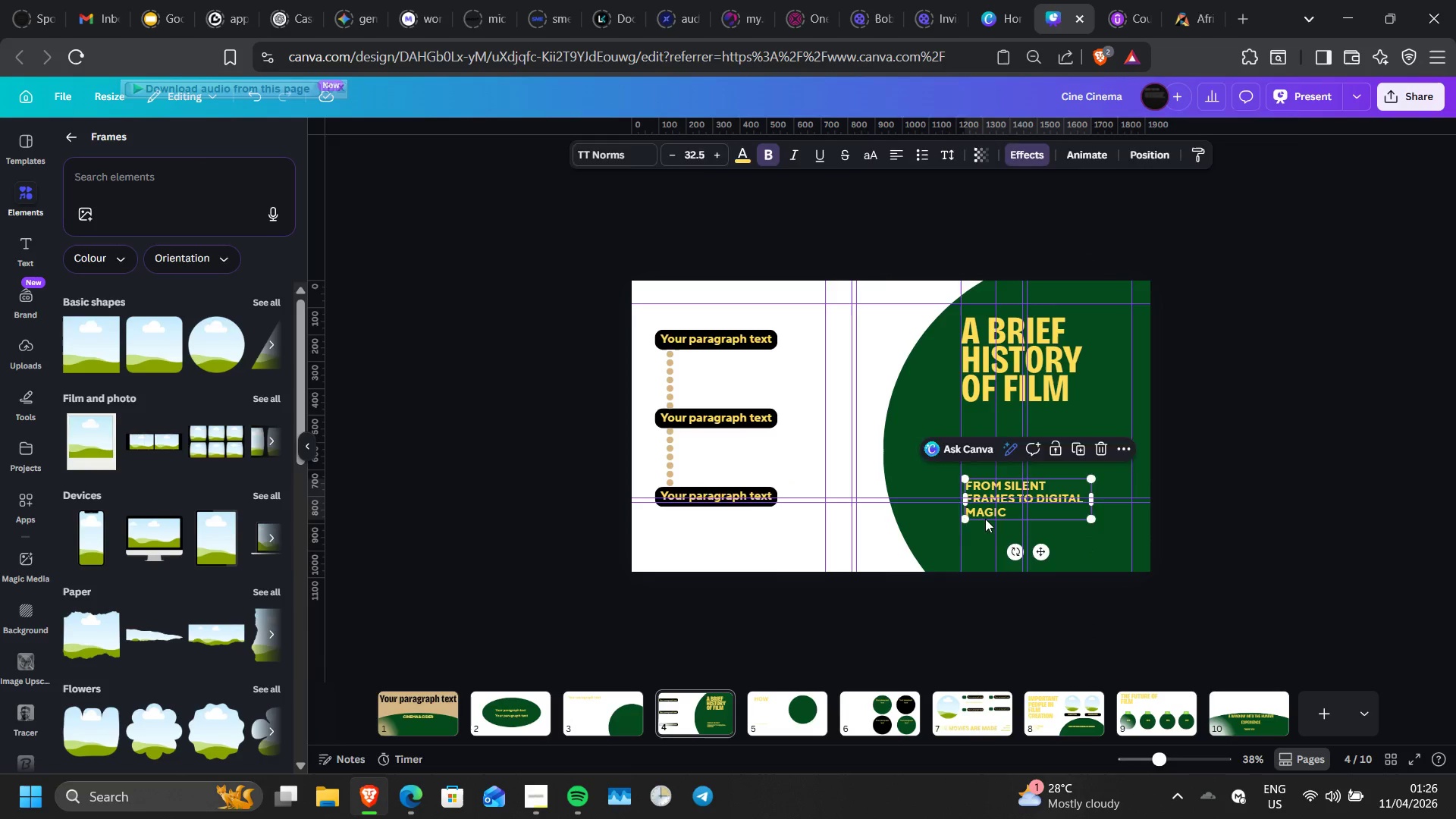 
triple_click([985, 519])
 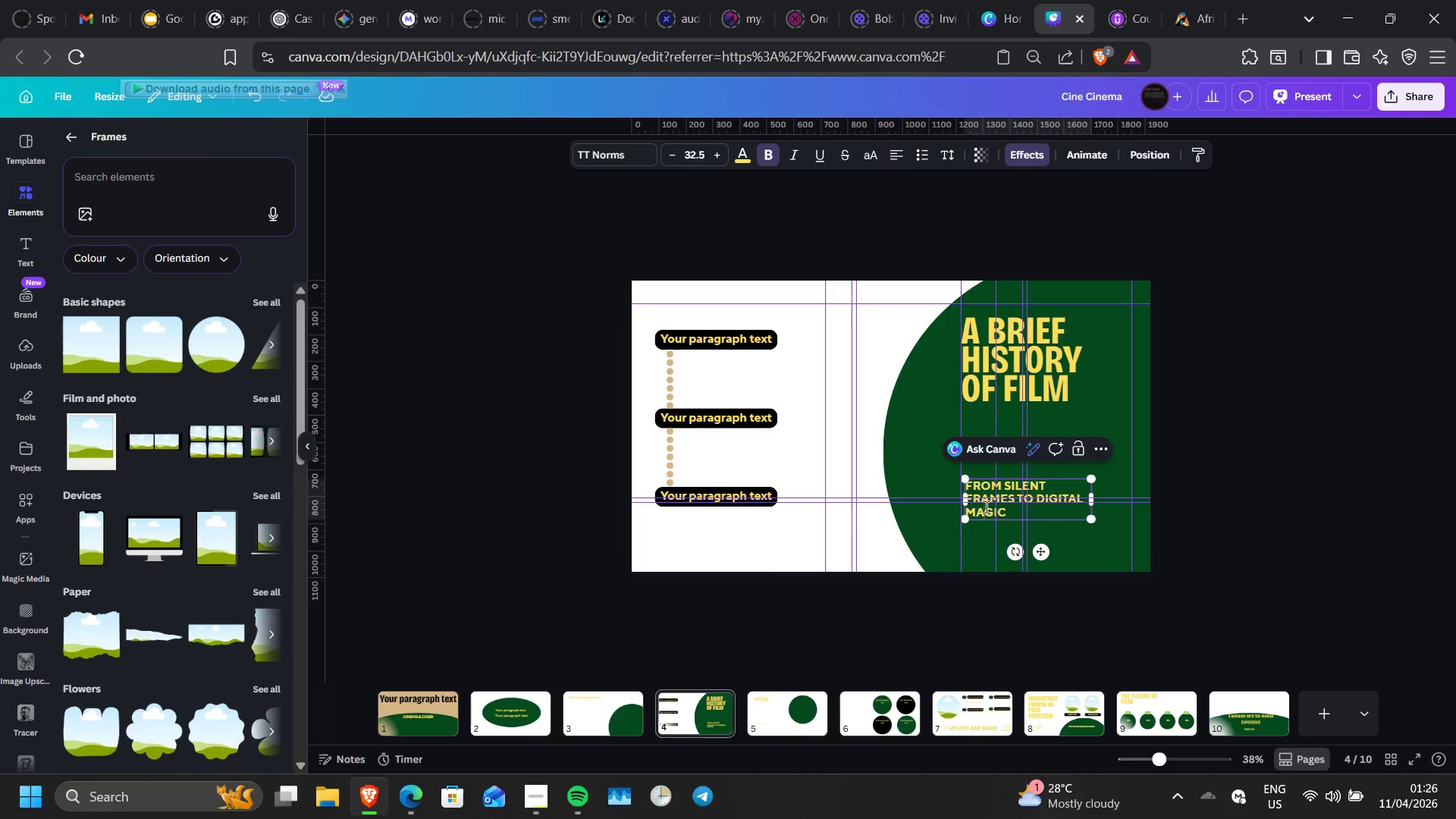 
double_click([985, 507])
 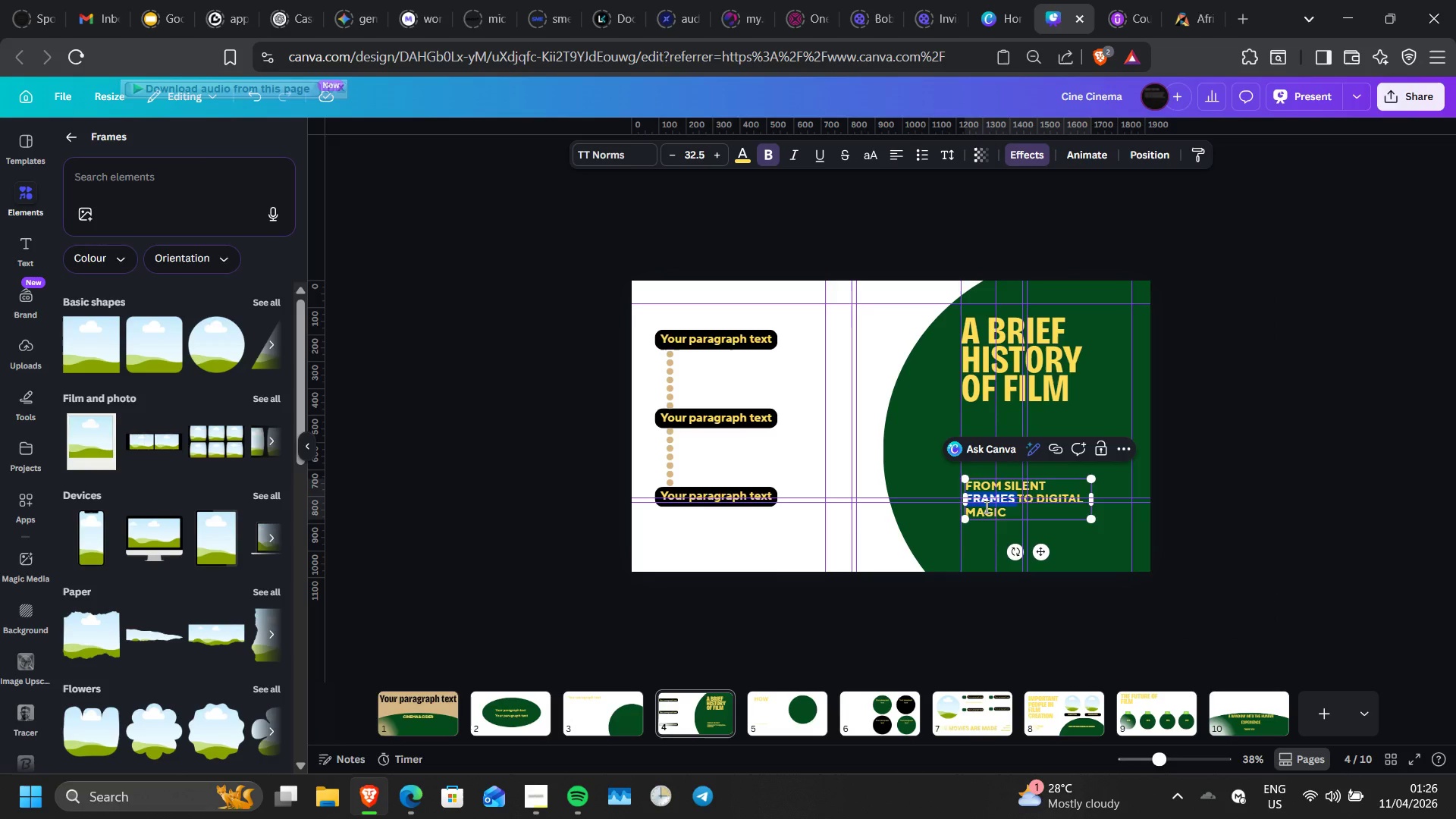 
triple_click([985, 507])
 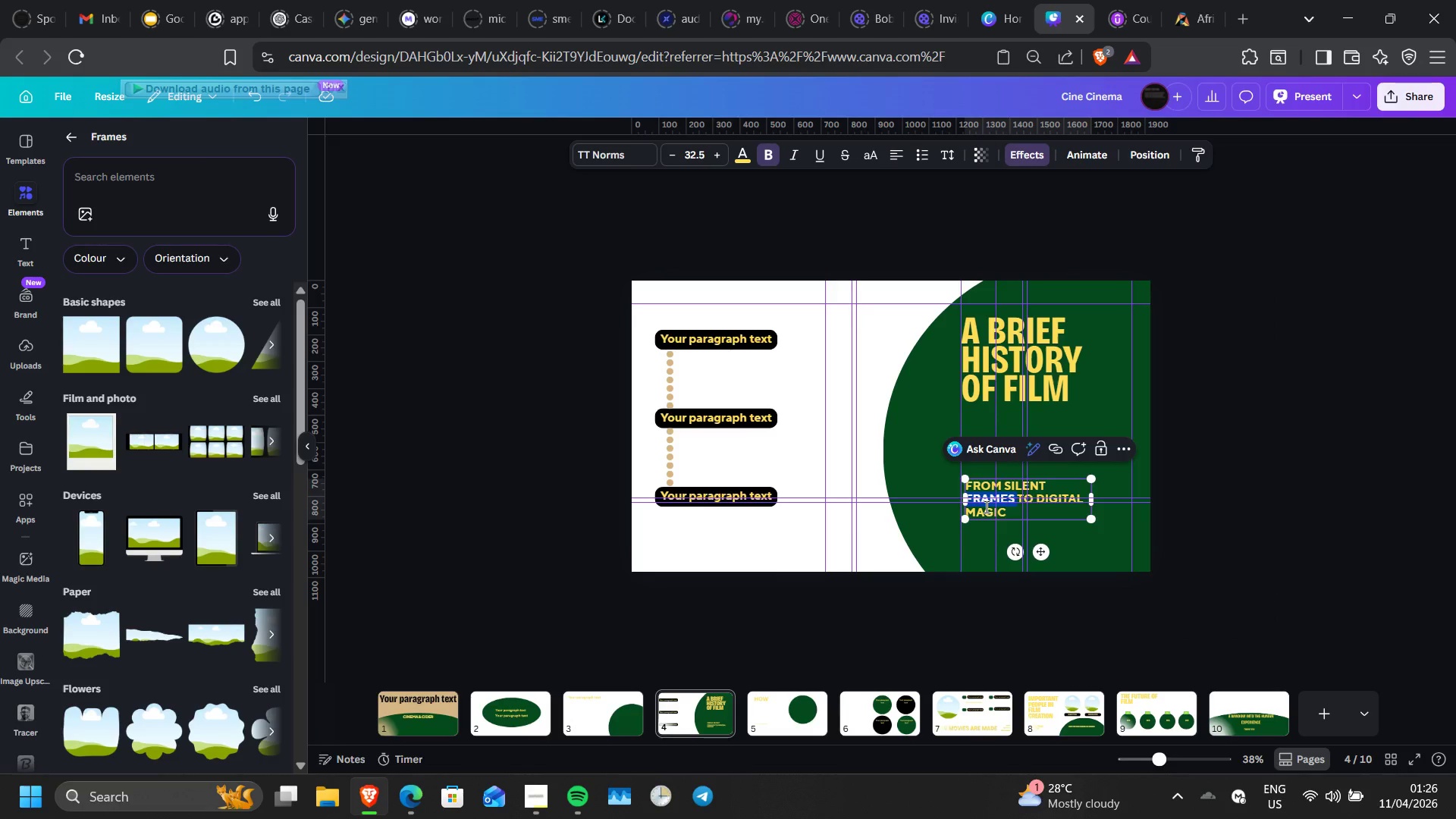 
triple_click([985, 507])
 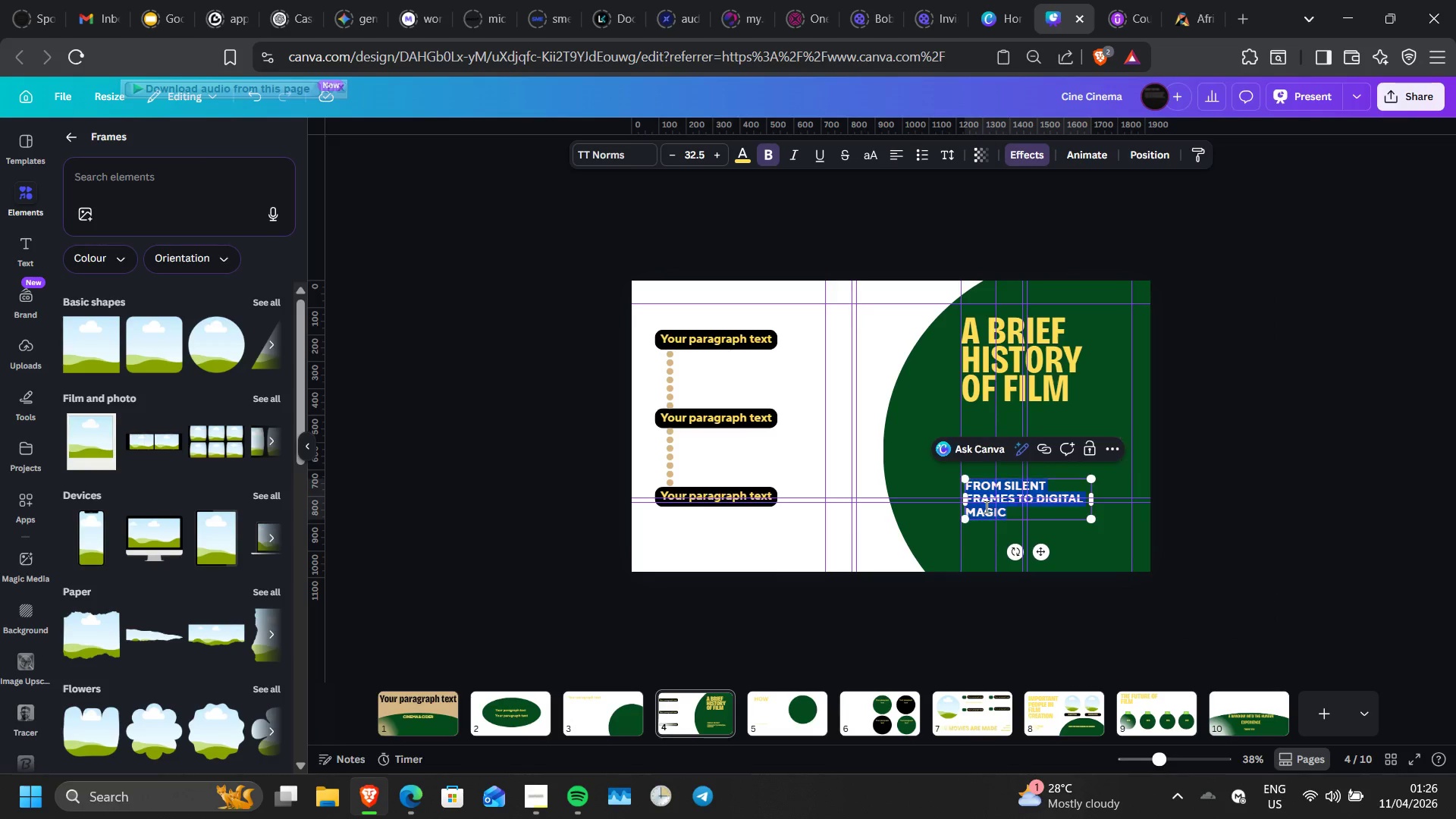 
triple_click([985, 507])
 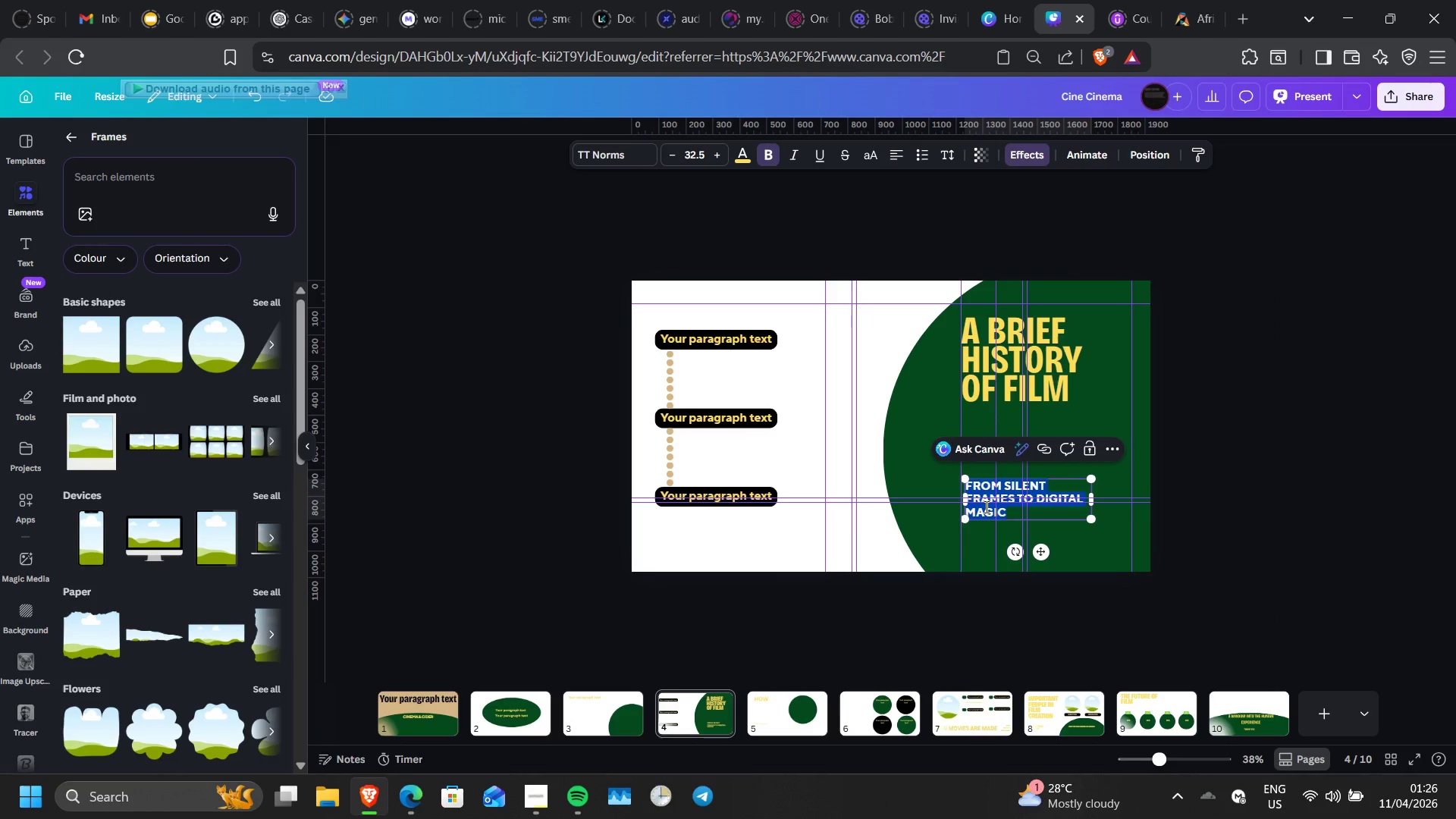 
triple_click([985, 507])
 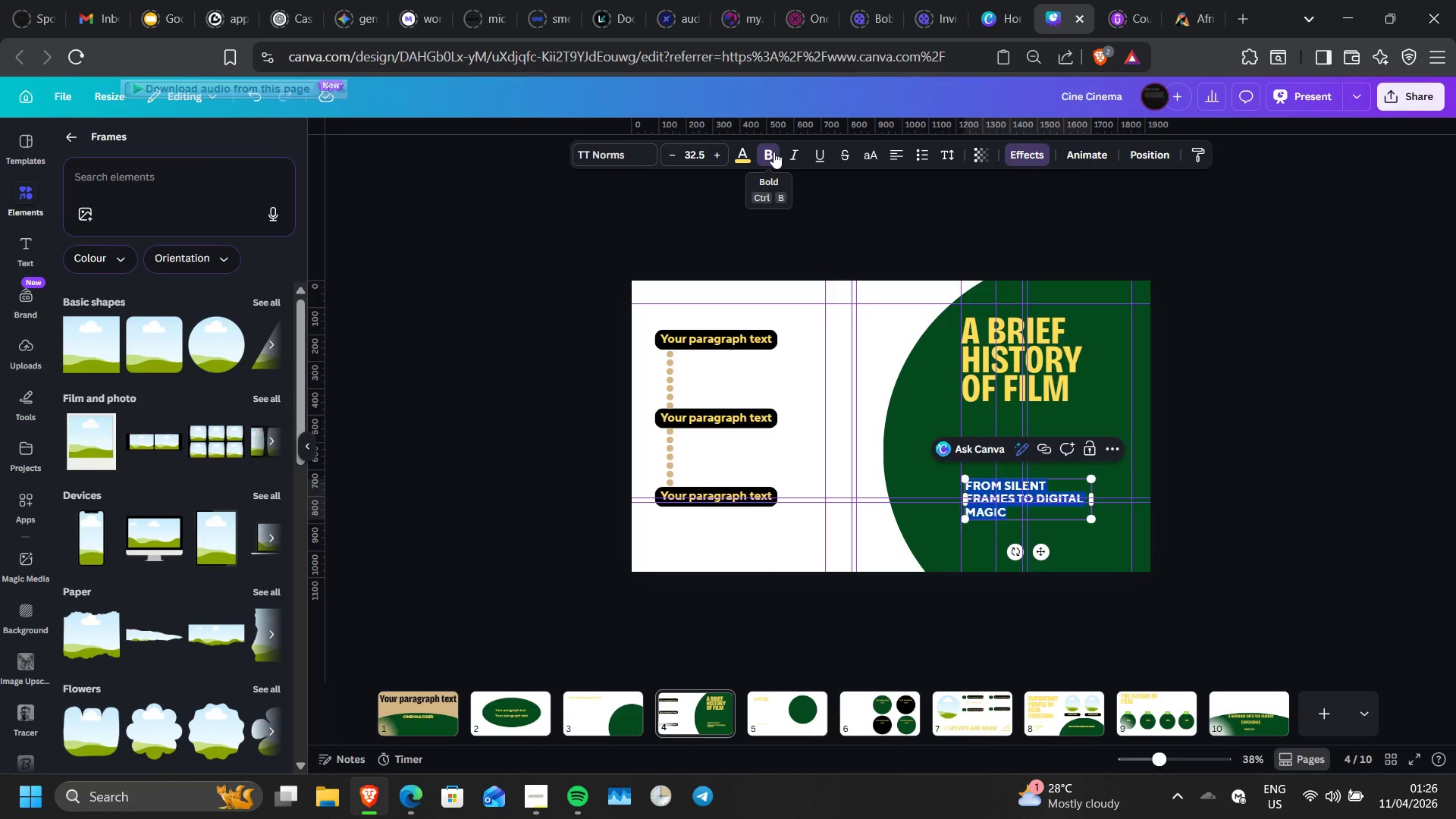 
left_click([774, 152])
 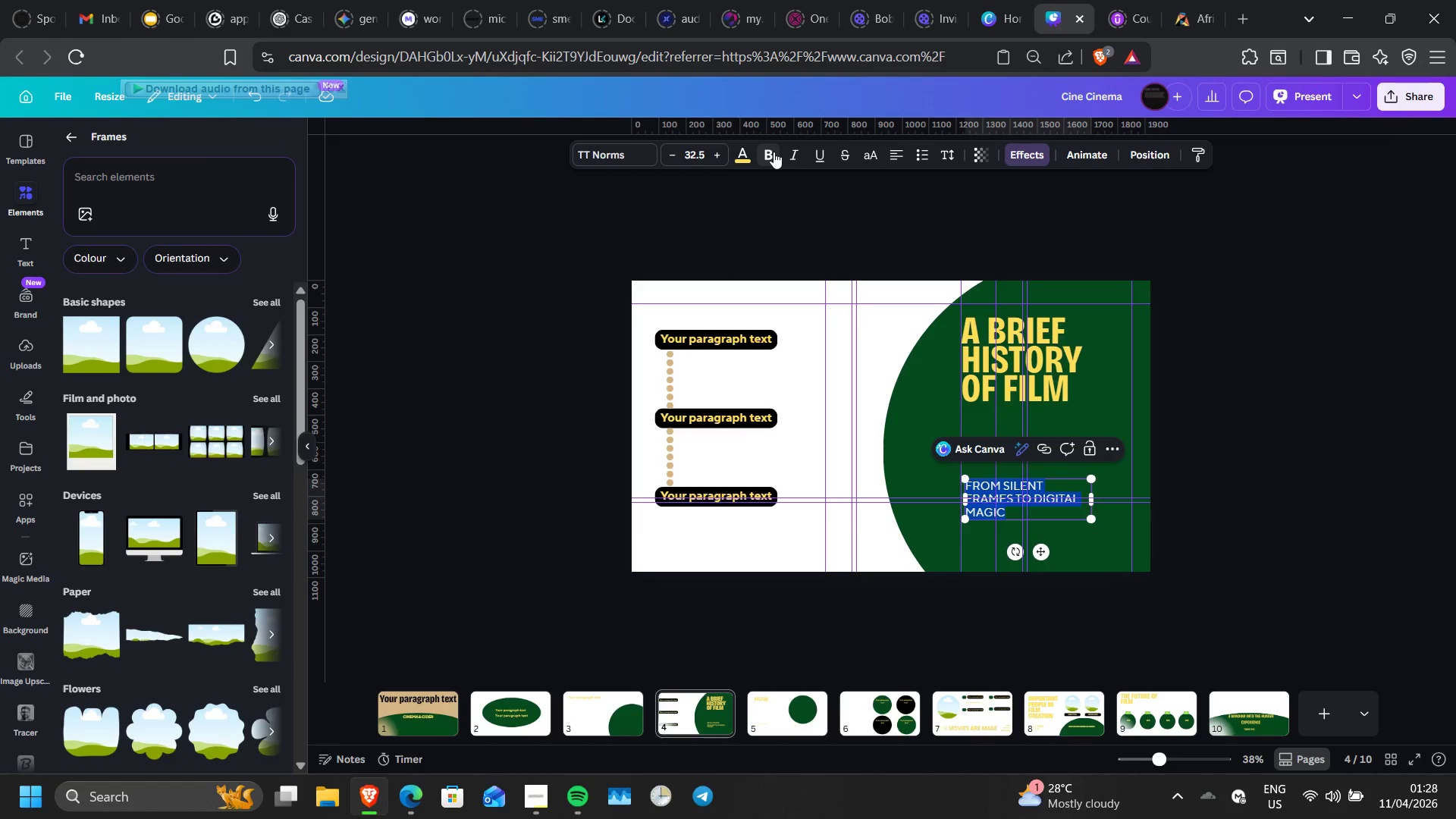 
wait(108.72)
 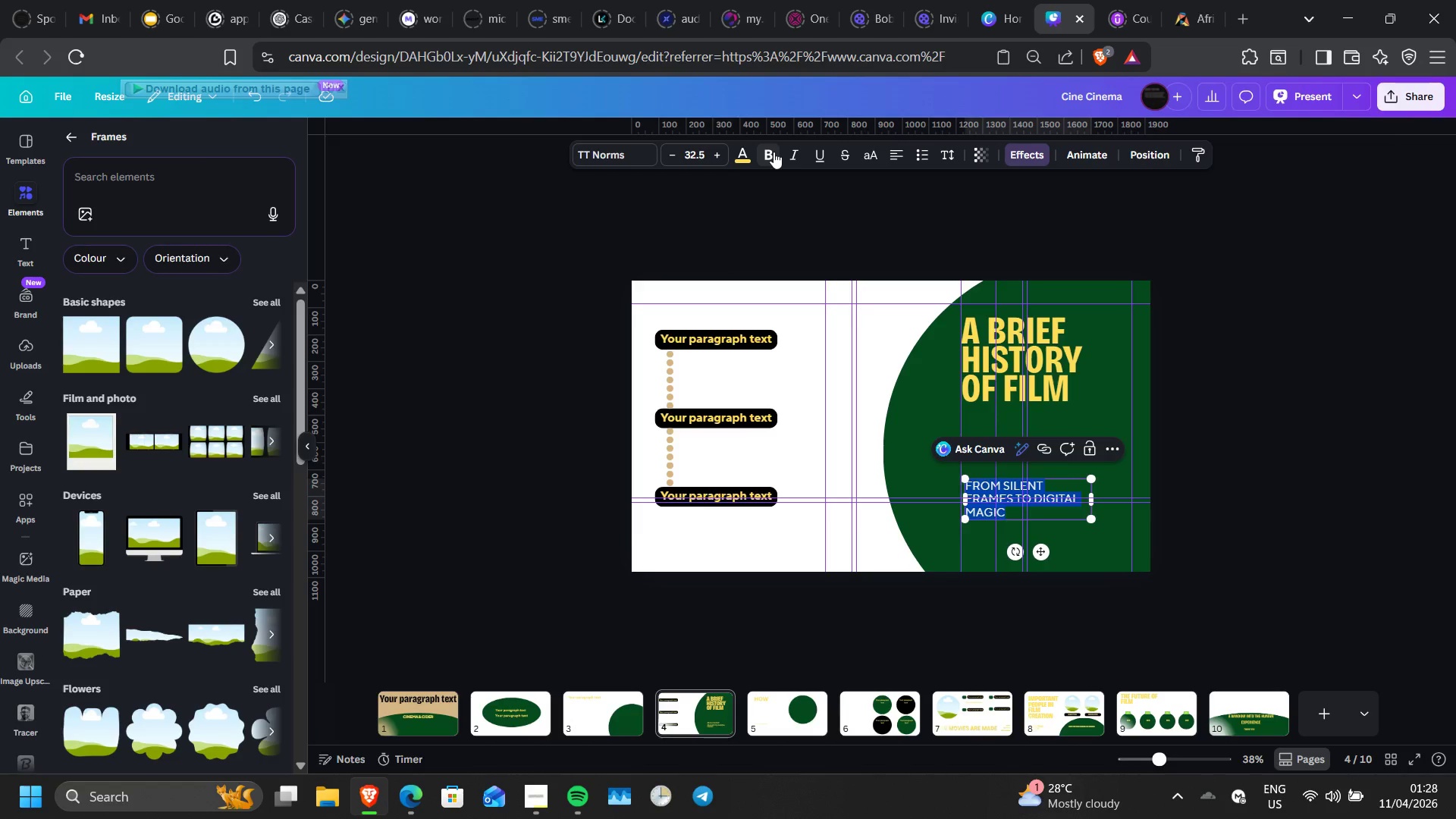 
left_click([952, 631])
 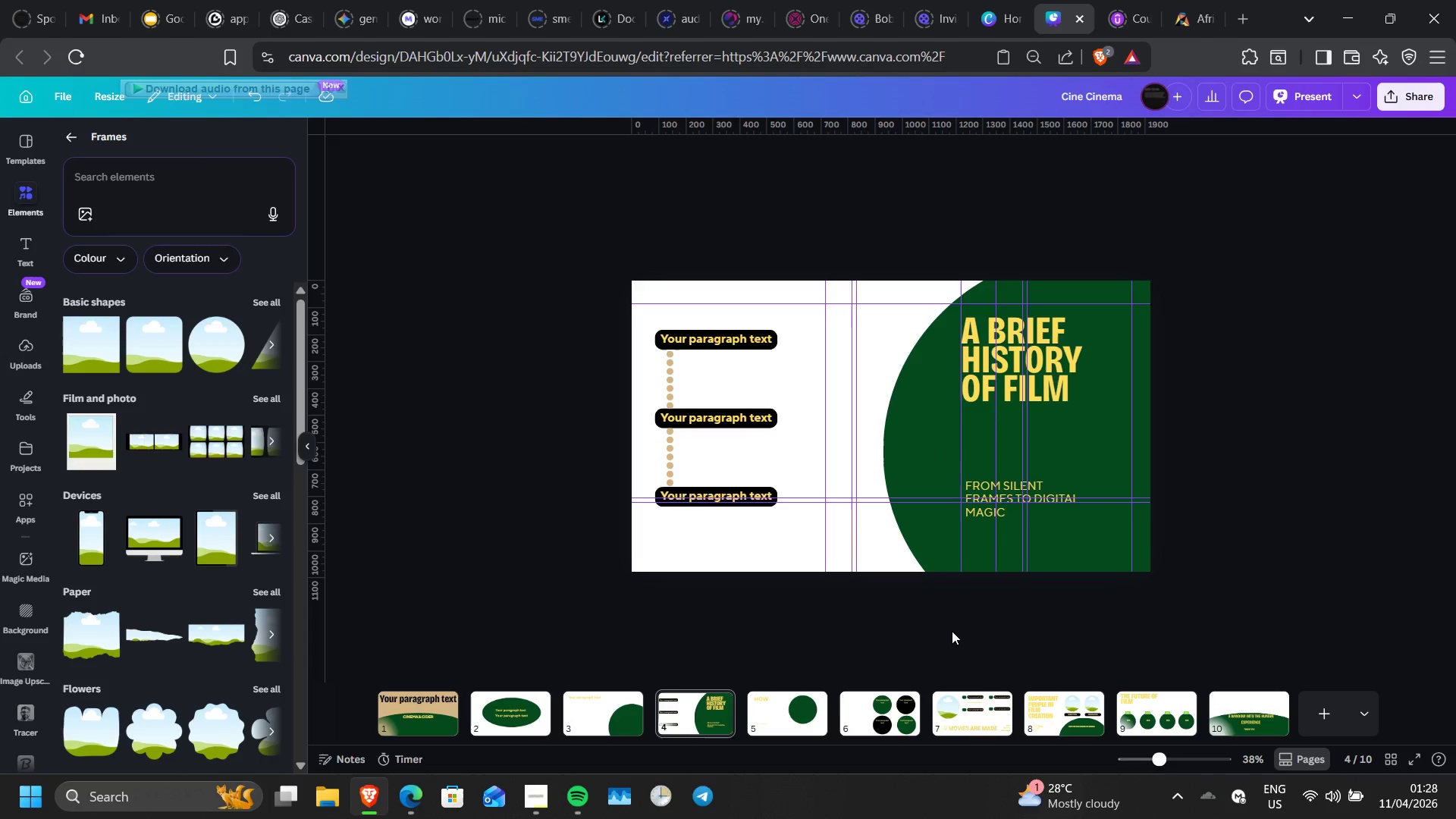 
left_click([952, 631])
 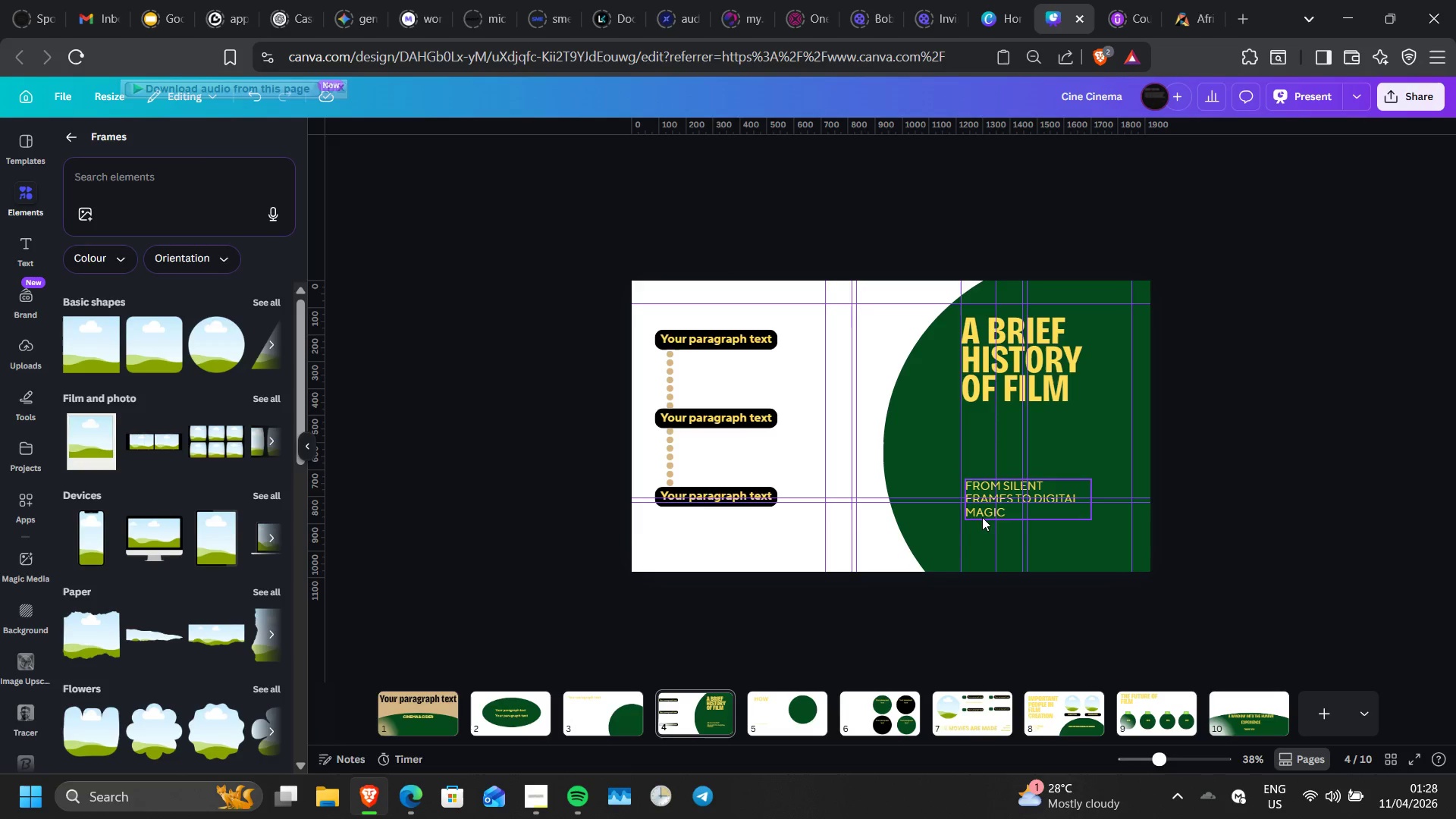 
left_click([982, 517])
 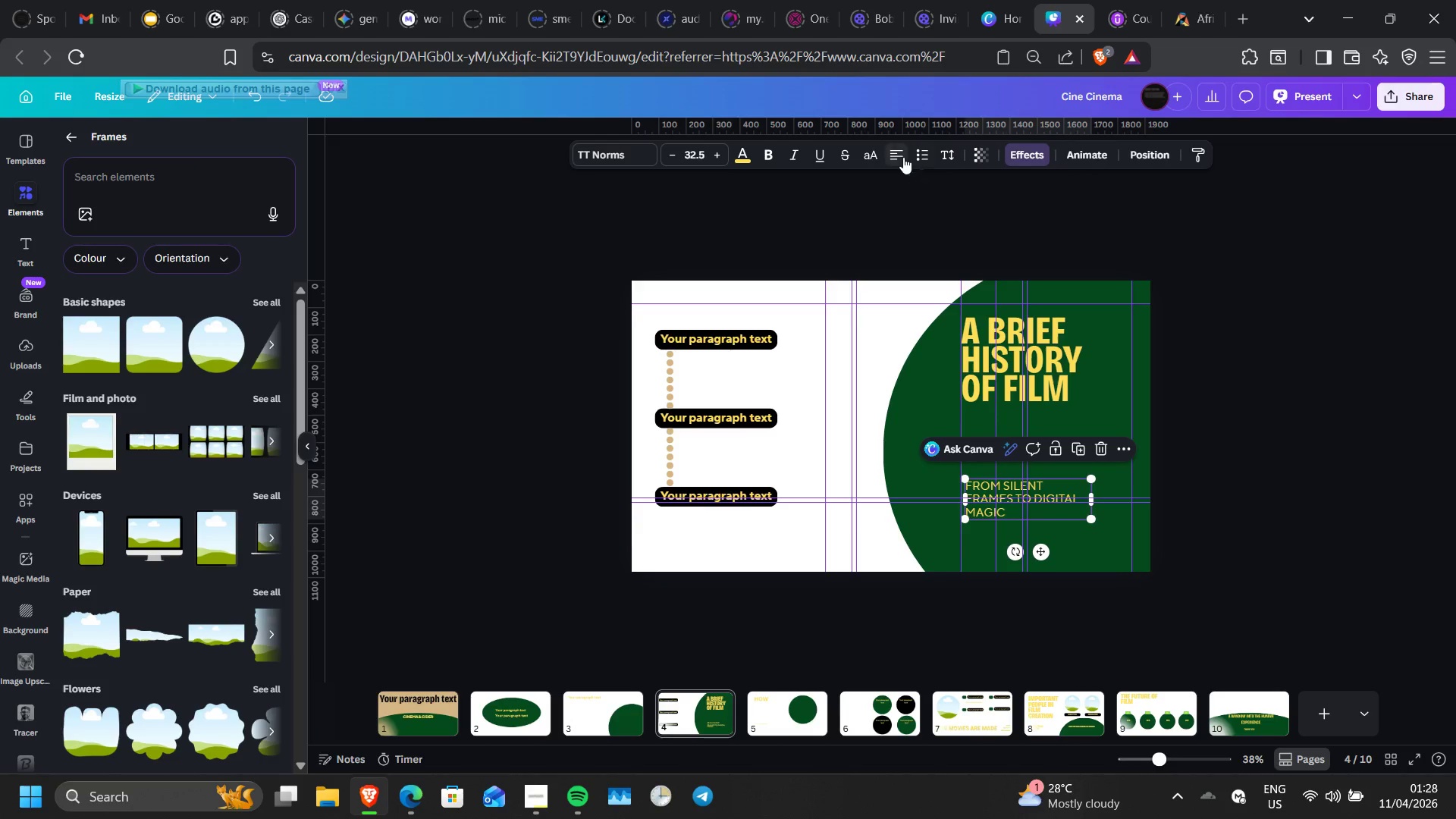 
left_click([944, 165])
 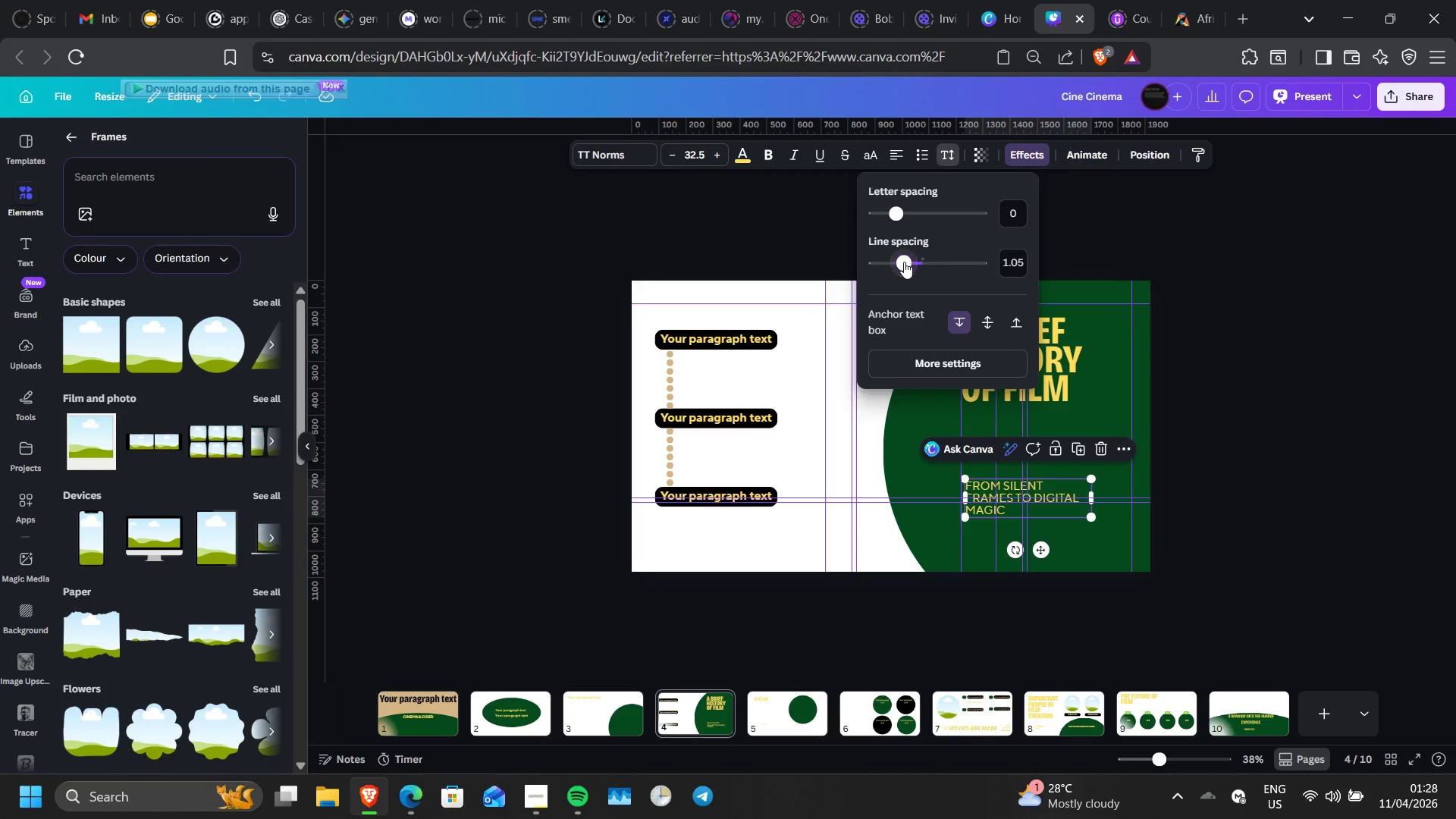 
double_click([1269, 391])
 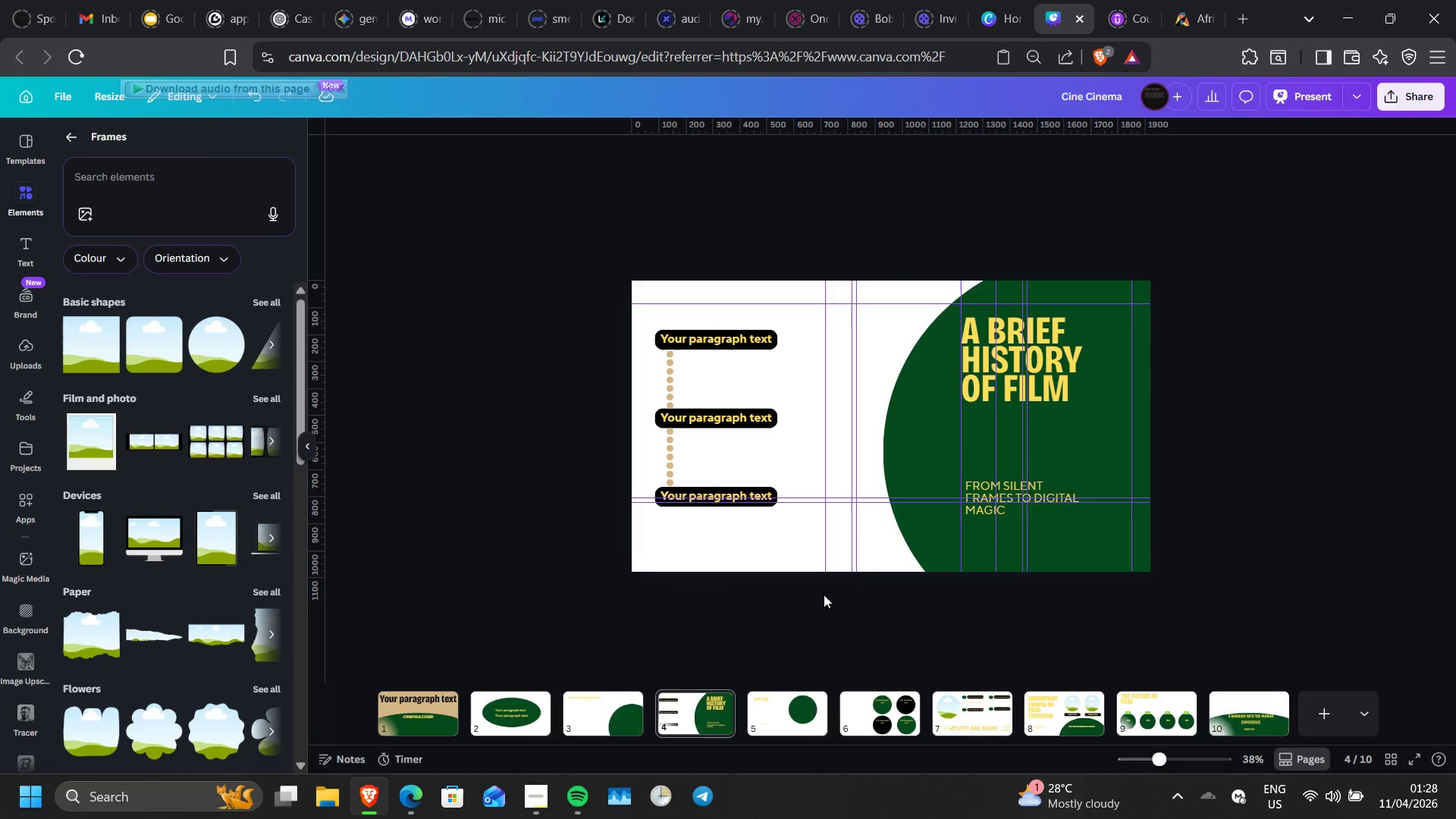 
left_click([698, 720])
 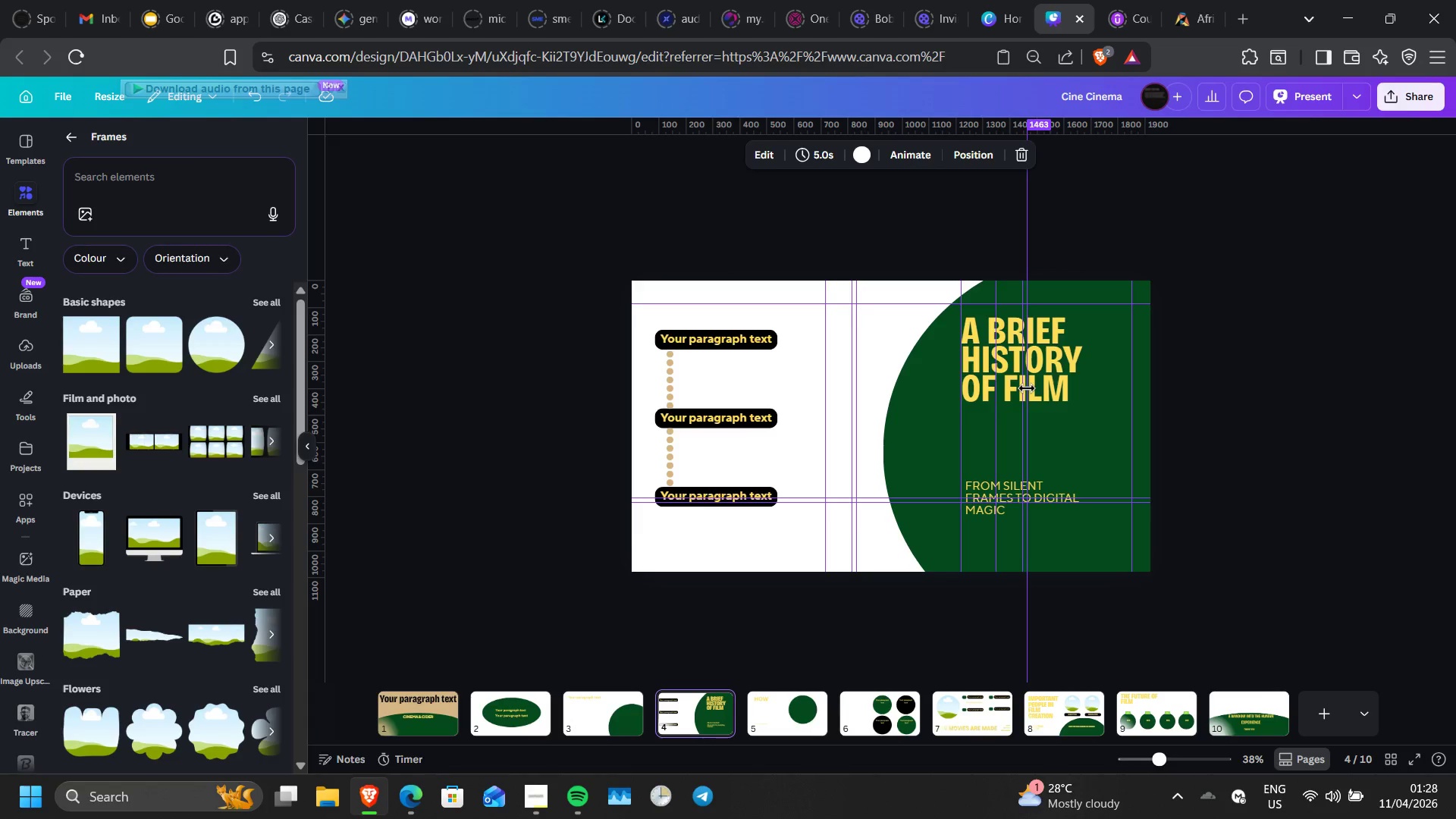 
left_click([1052, 383])
 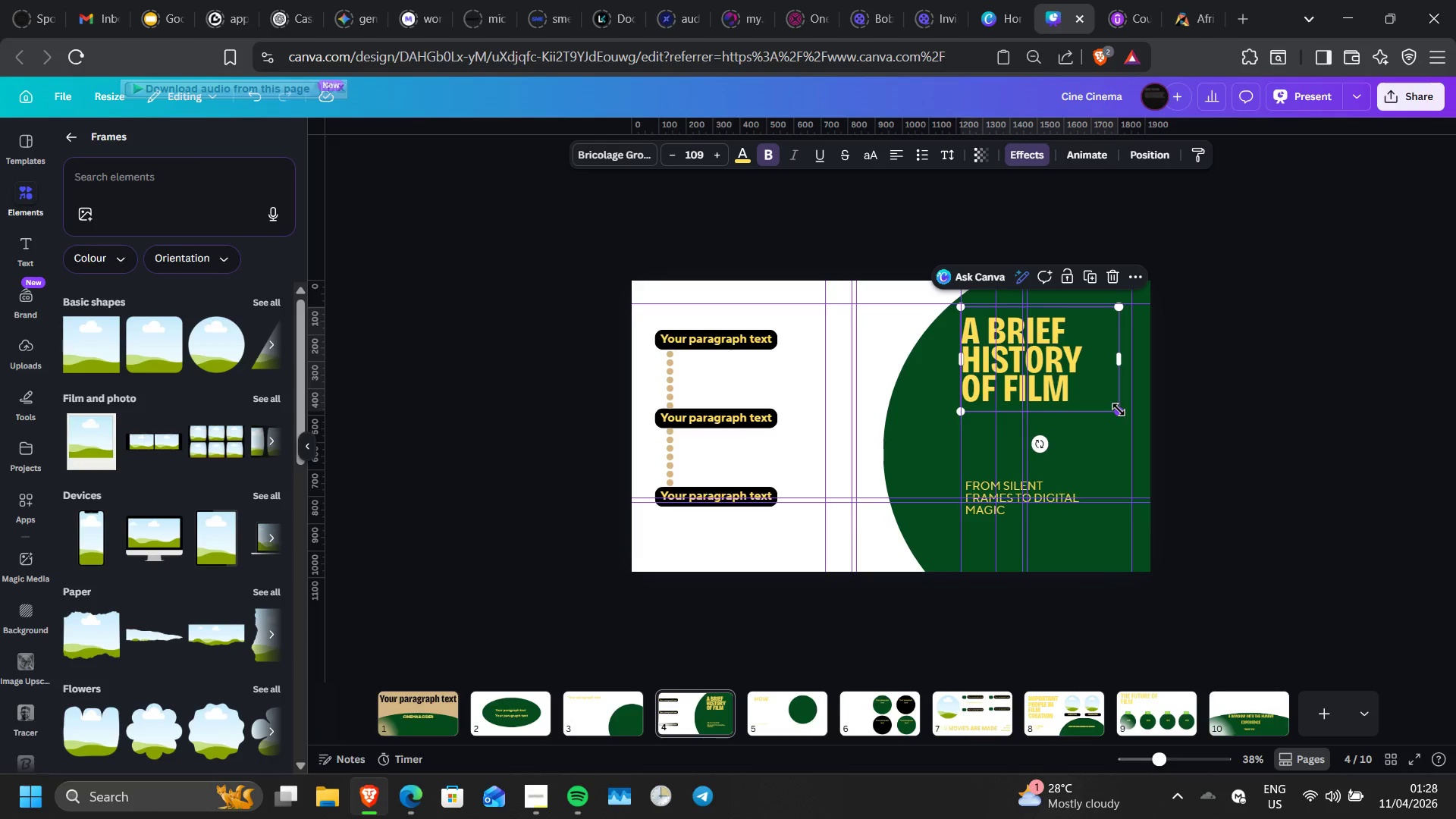 
left_click_drag(start_coordinate=[1119, 410], to_coordinate=[1169, 468])
 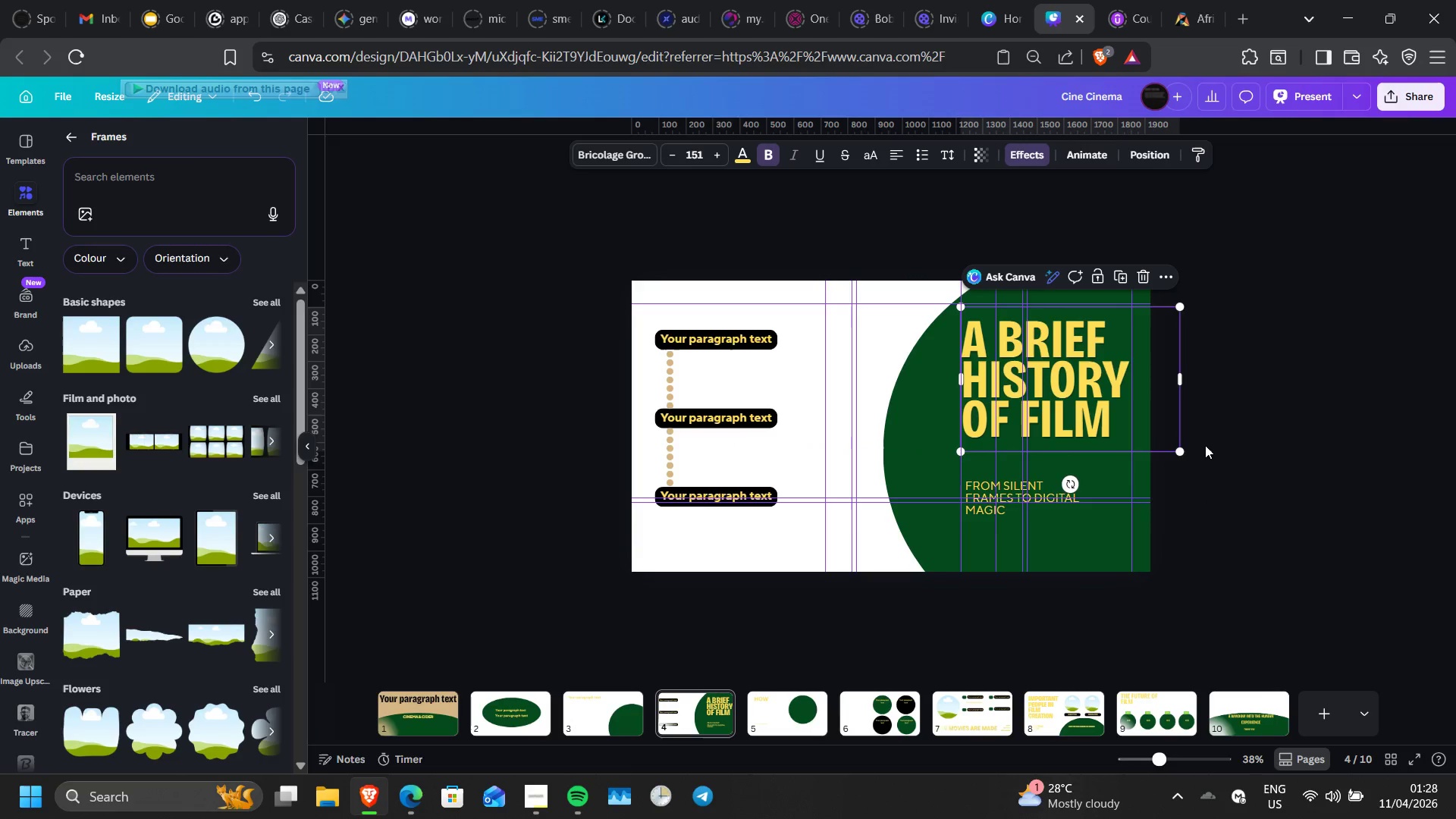 
left_click([1205, 445])
 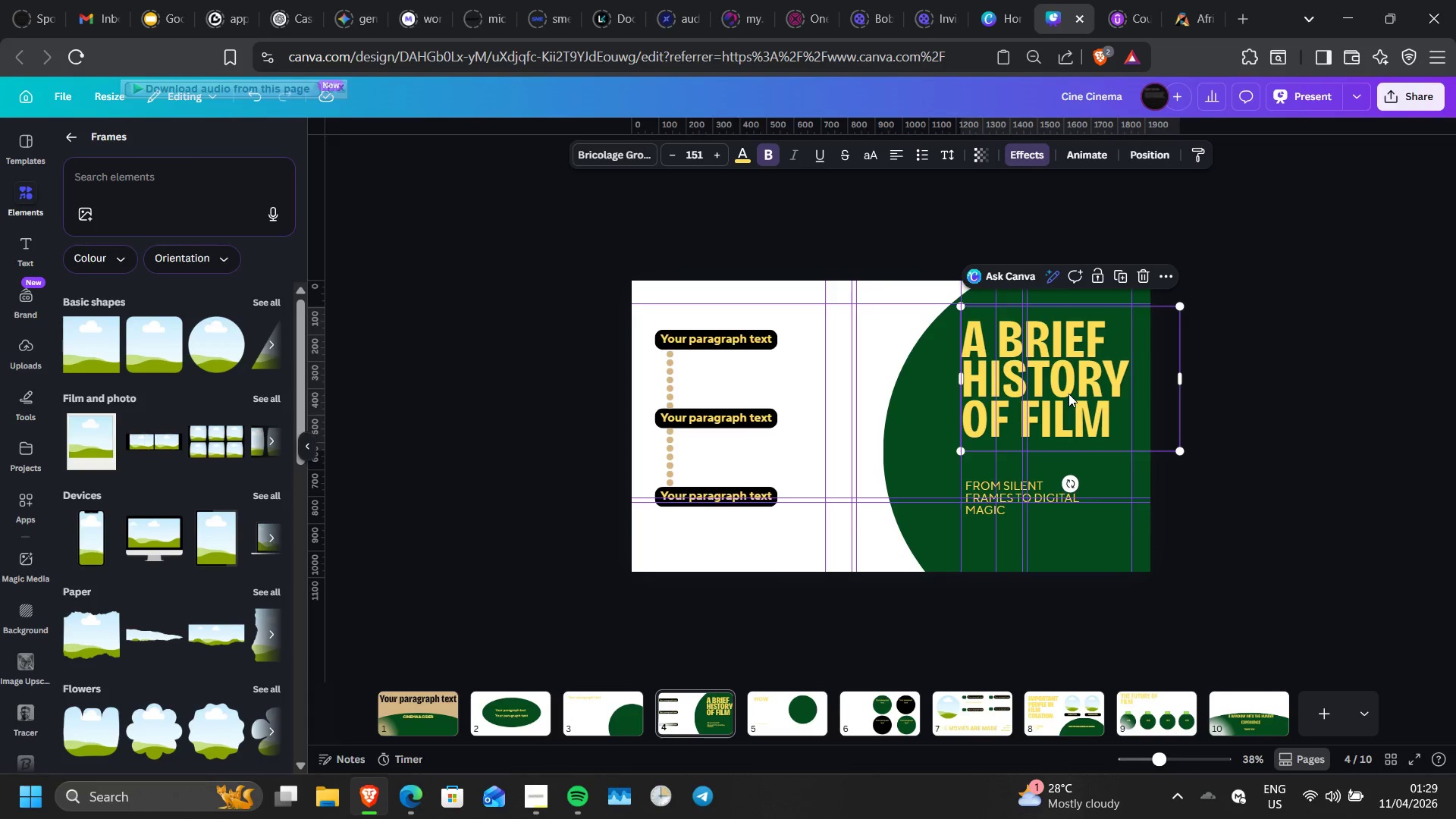 
wait(17.33)
 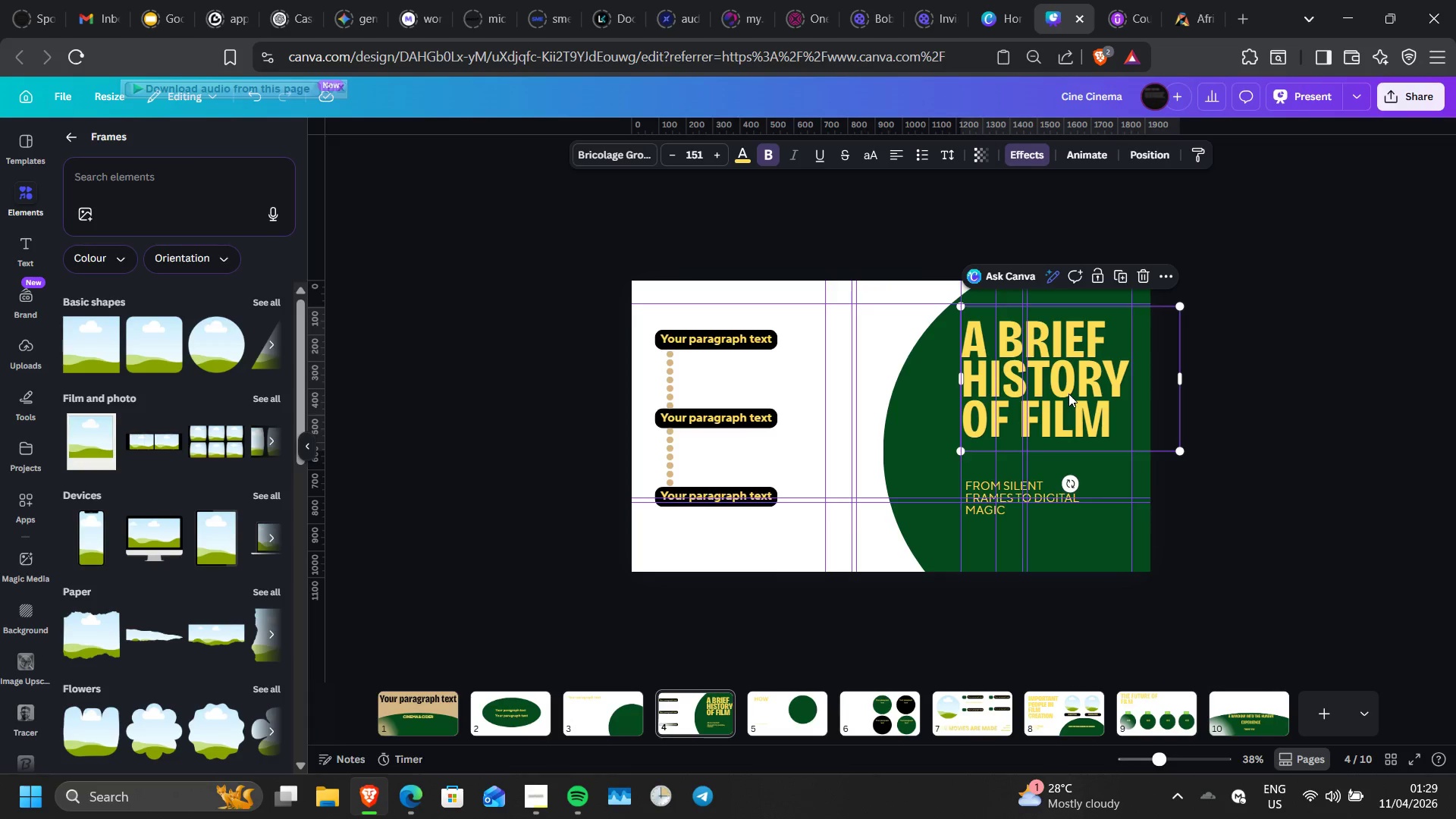 
left_click([1000, 494])
 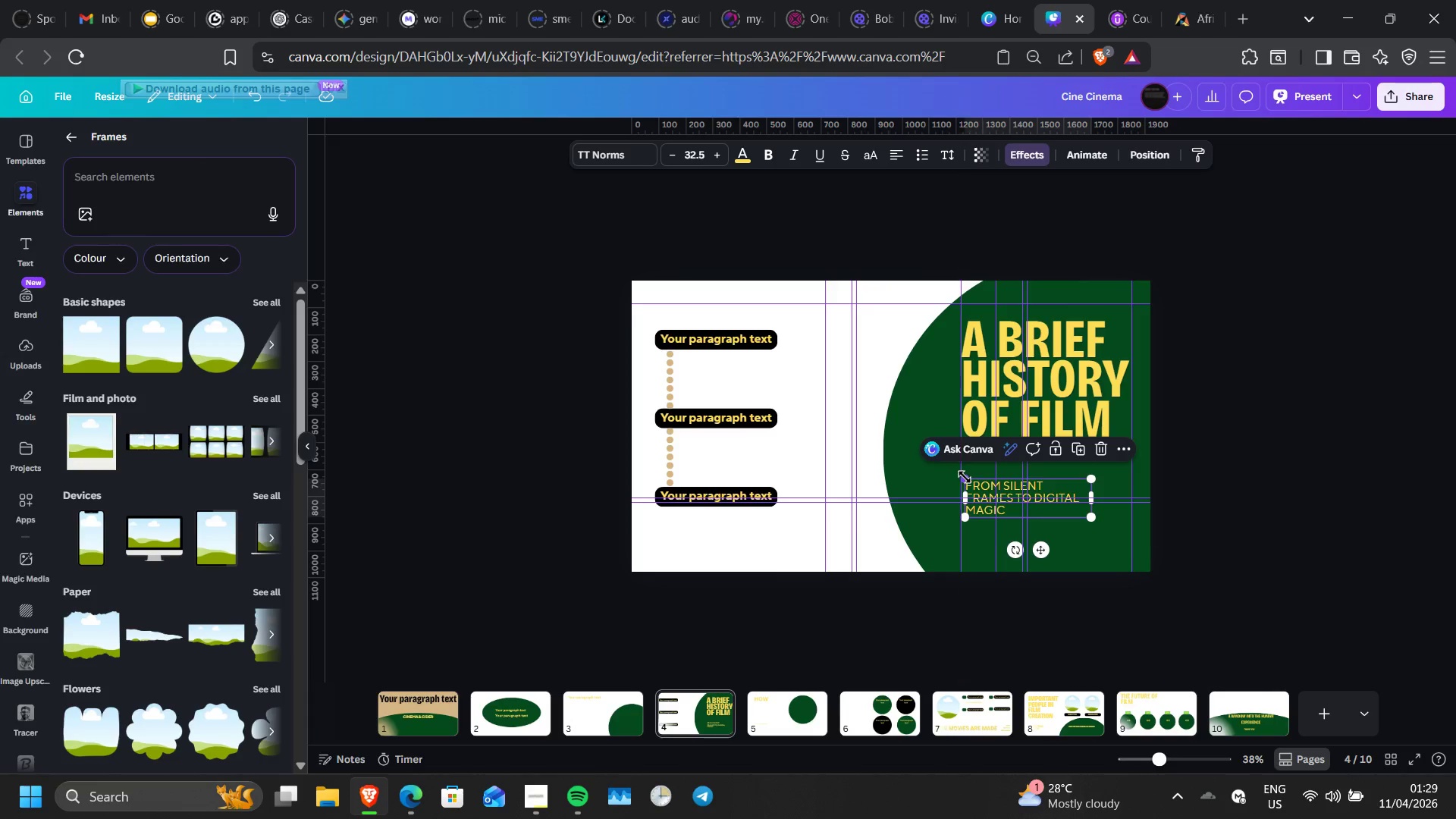 
left_click_drag(start_coordinate=[965, 477], to_coordinate=[933, 460])
 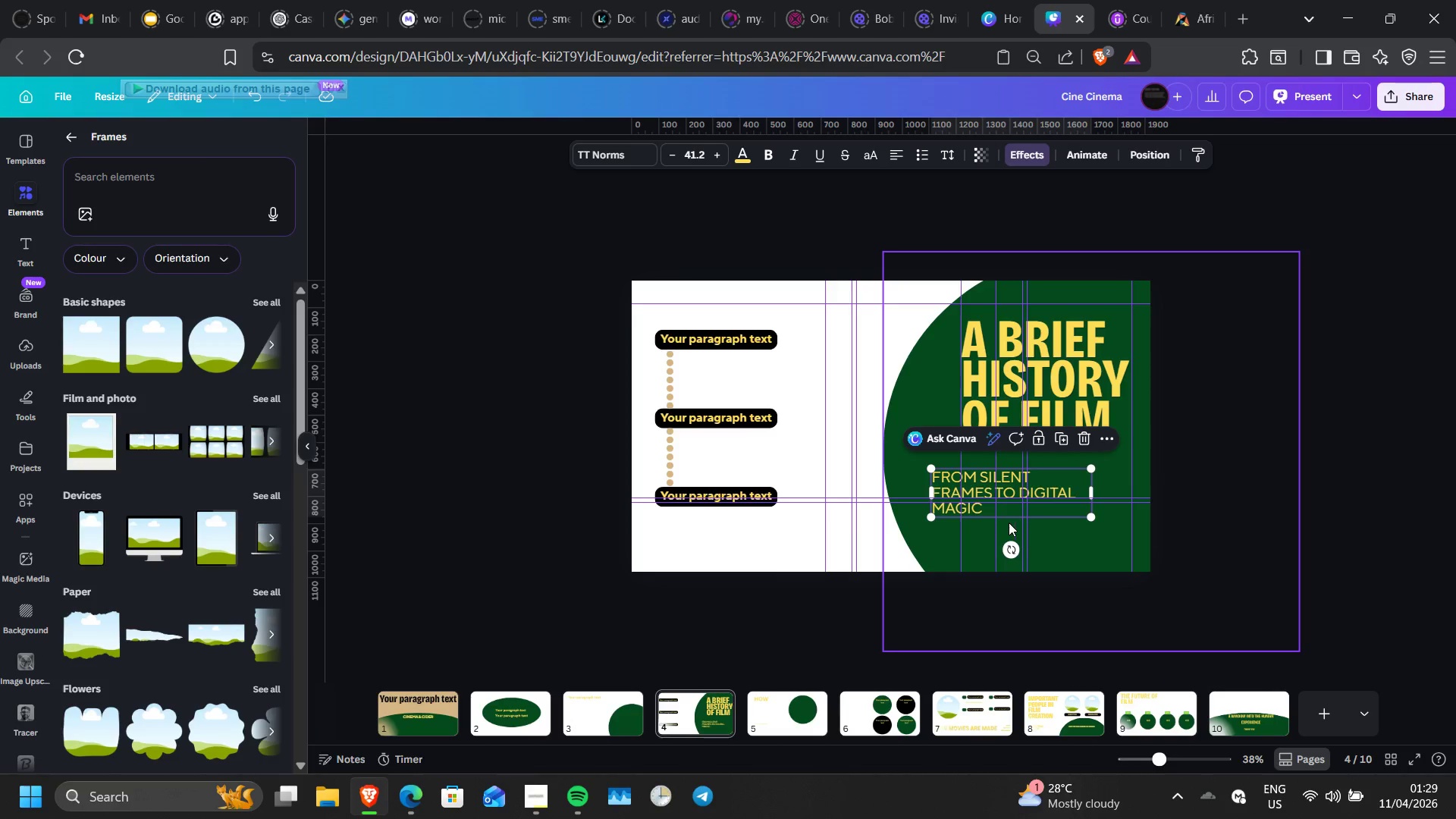 
left_click_drag(start_coordinate=[1005, 510], to_coordinate=[1033, 507])
 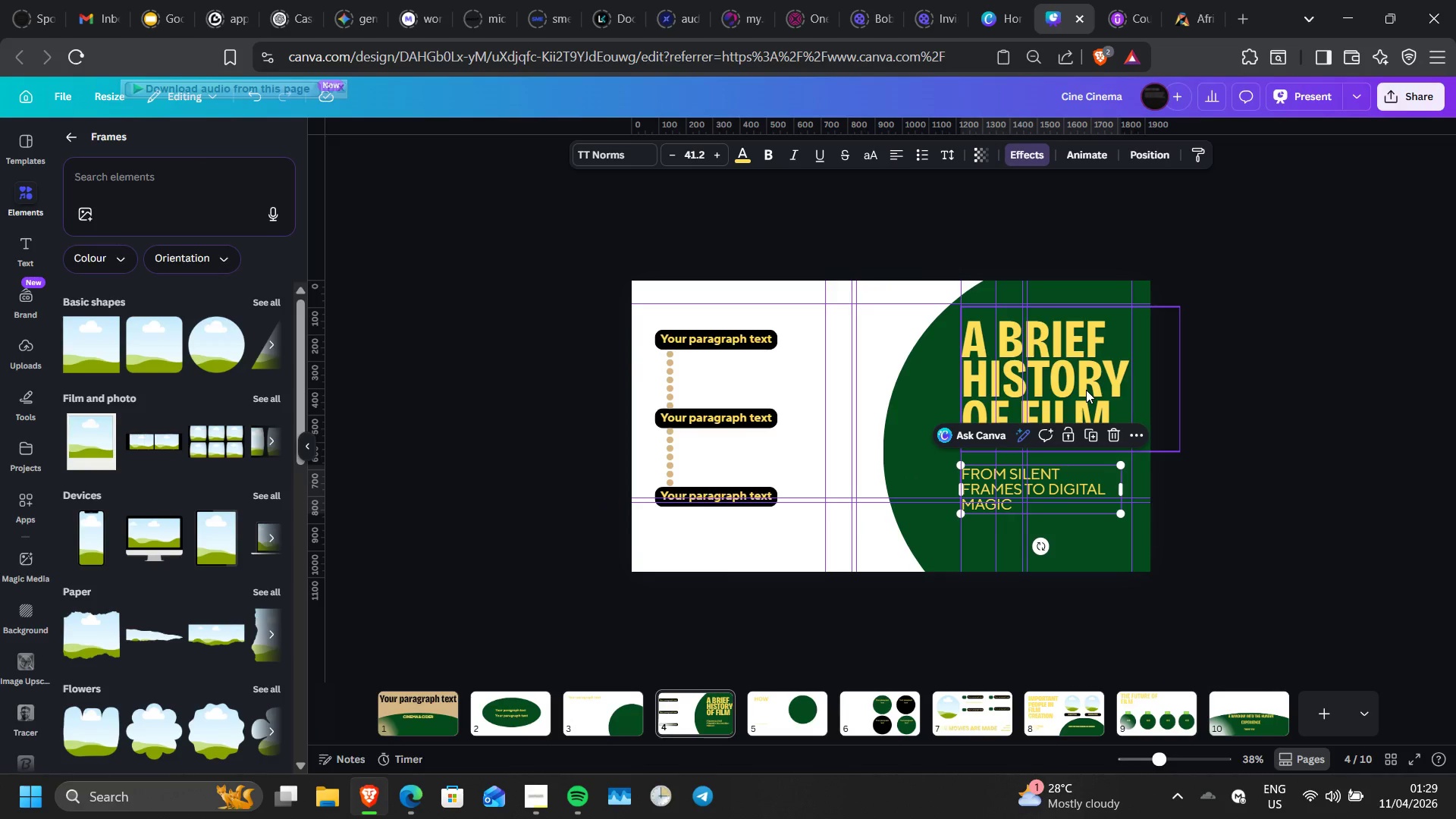 
left_click([1086, 390])
 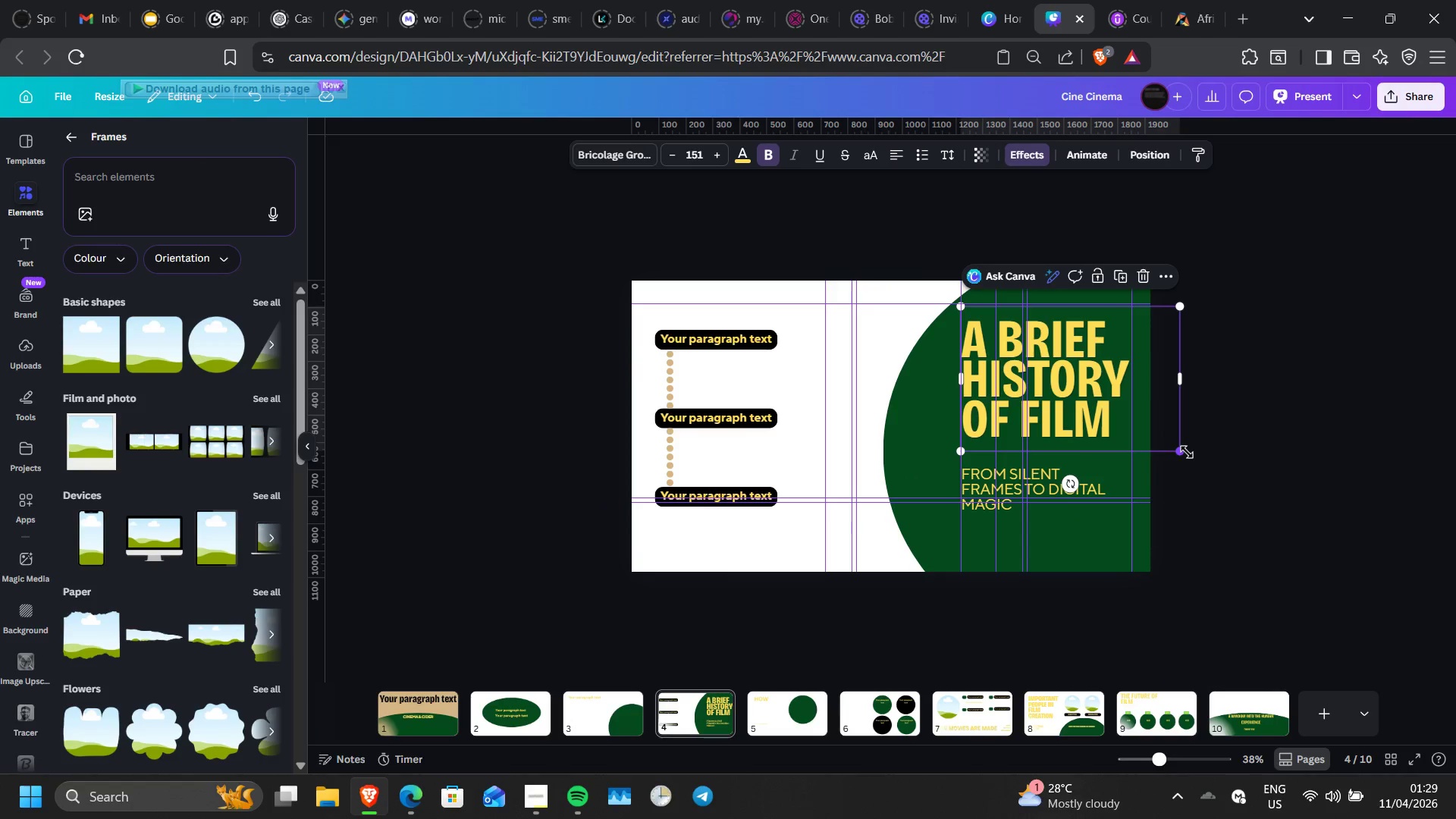 
left_click_drag(start_coordinate=[1187, 452], to_coordinate=[1211, 463])
 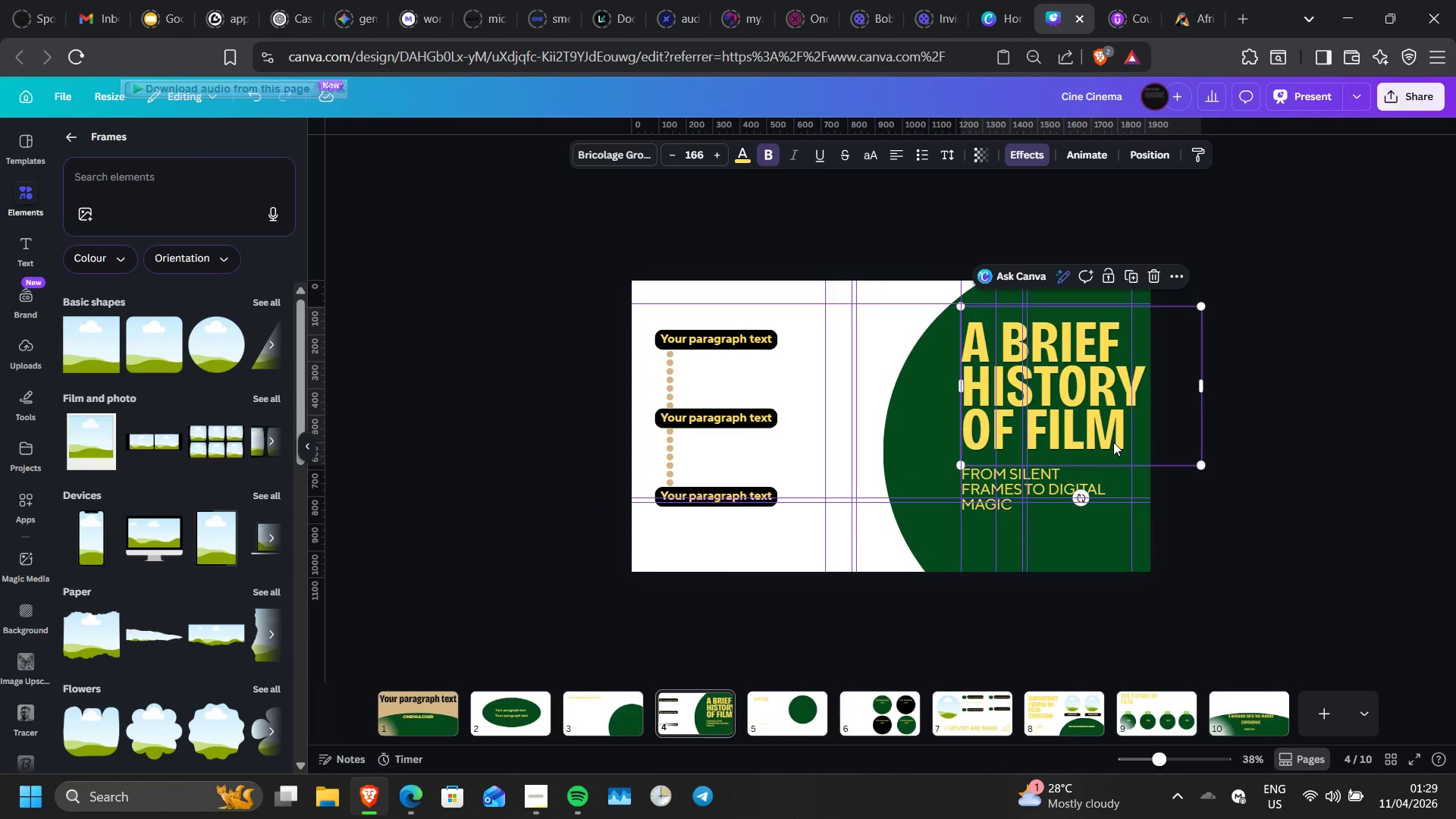 
left_click_drag(start_coordinate=[1113, 442], to_coordinate=[1109, 442])
 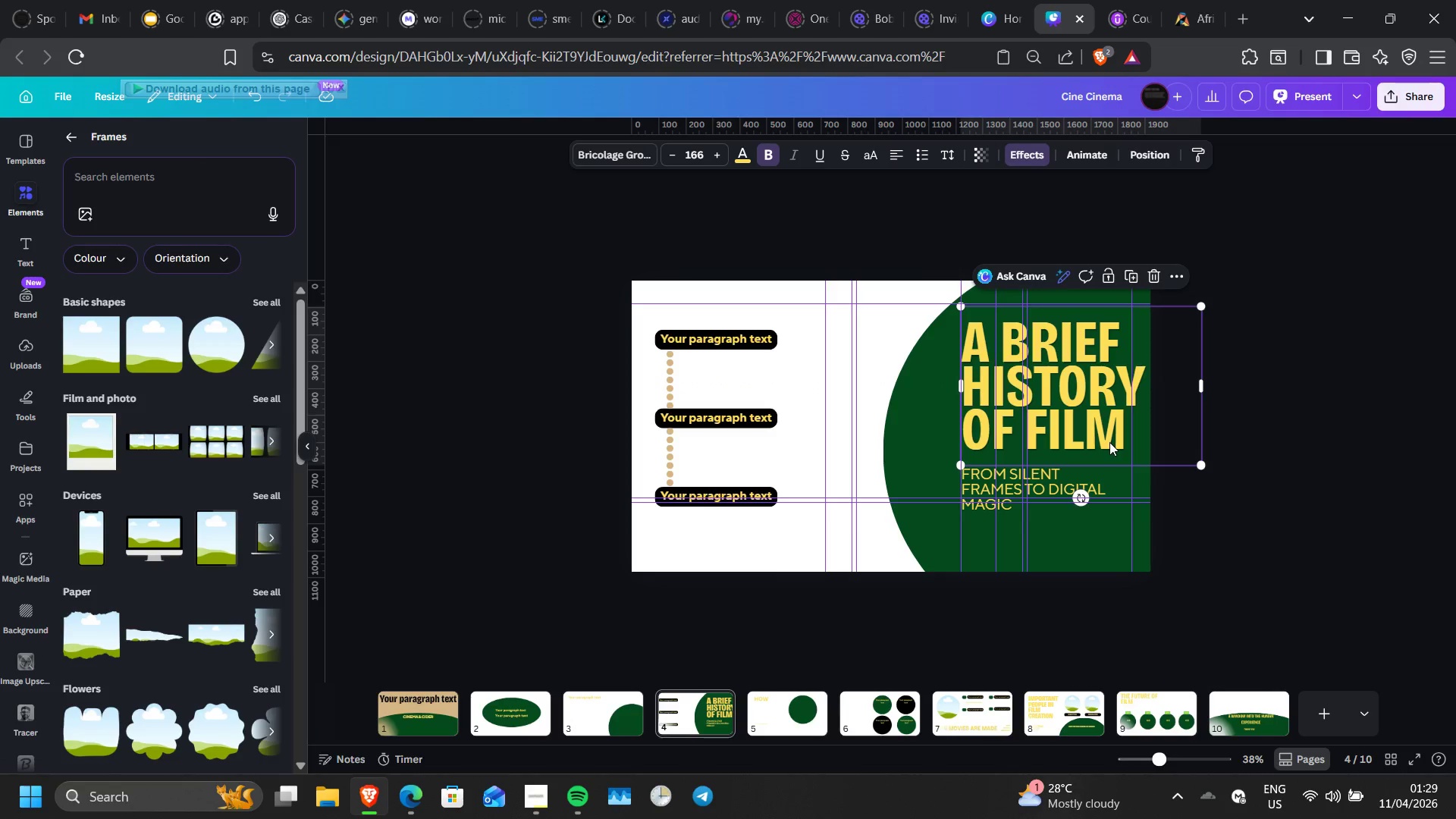 
left_click([916, 396])
 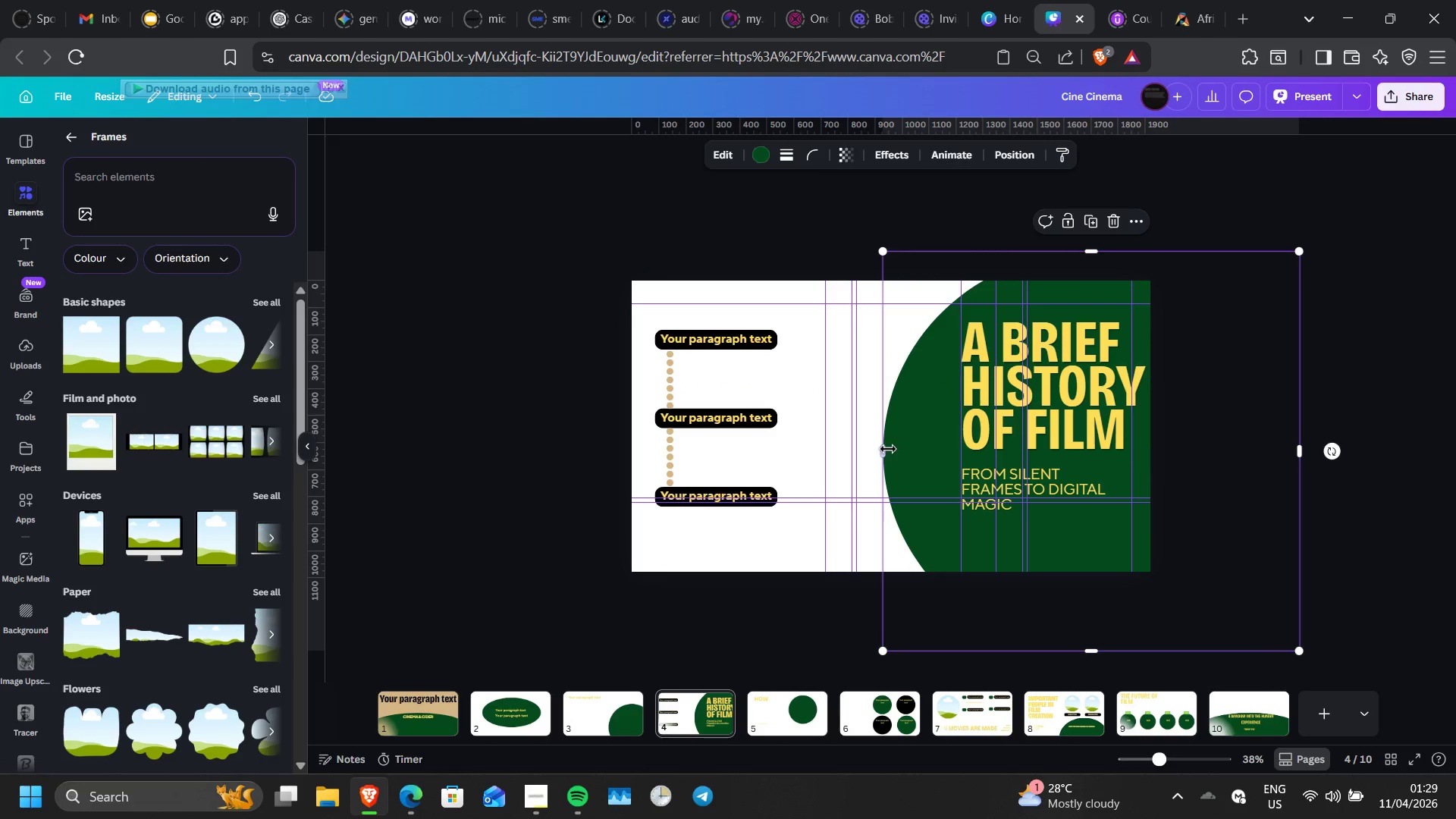 
left_click_drag(start_coordinate=[887, 447], to_coordinate=[856, 442])
 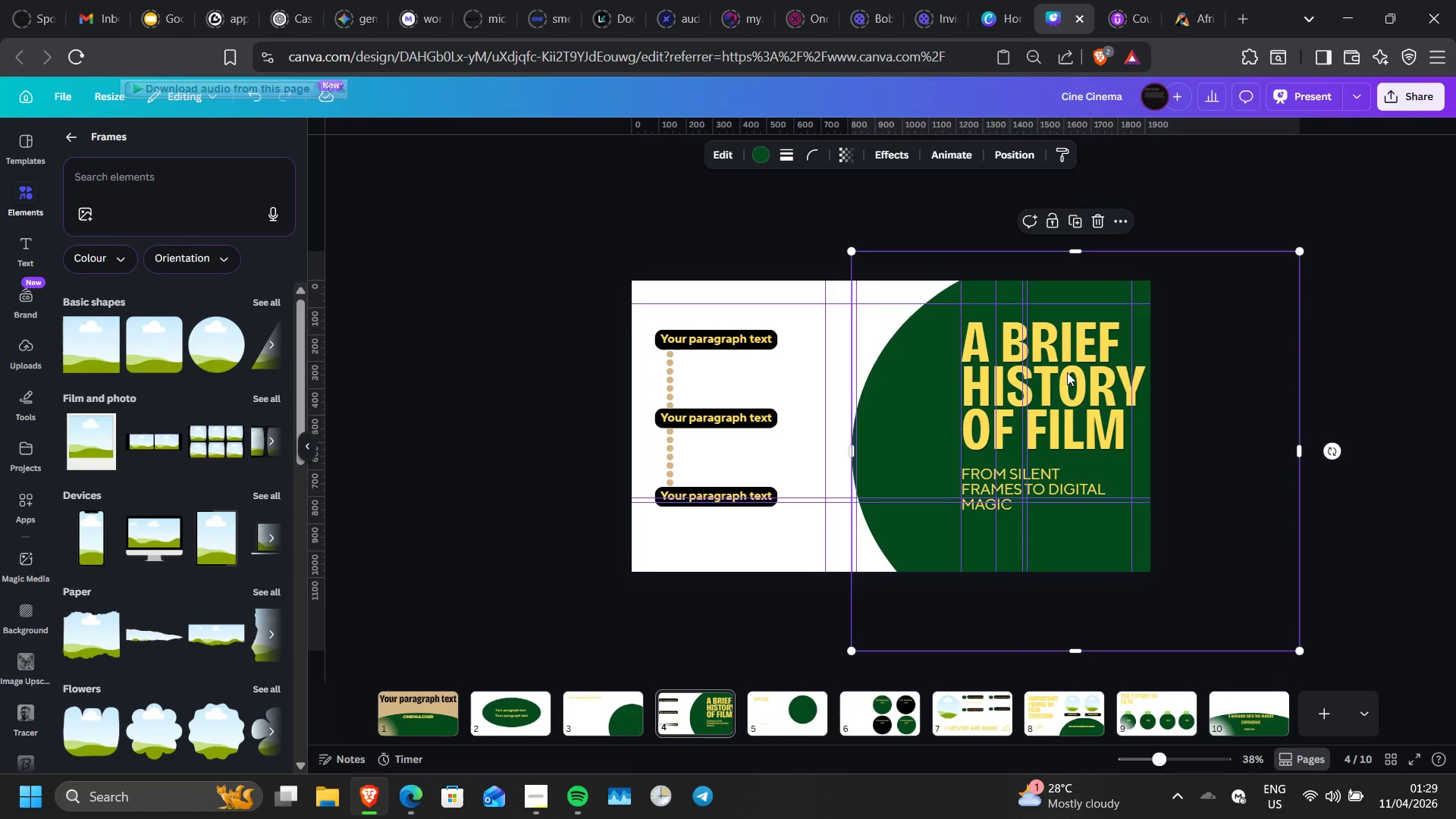 
left_click([1069, 384])
 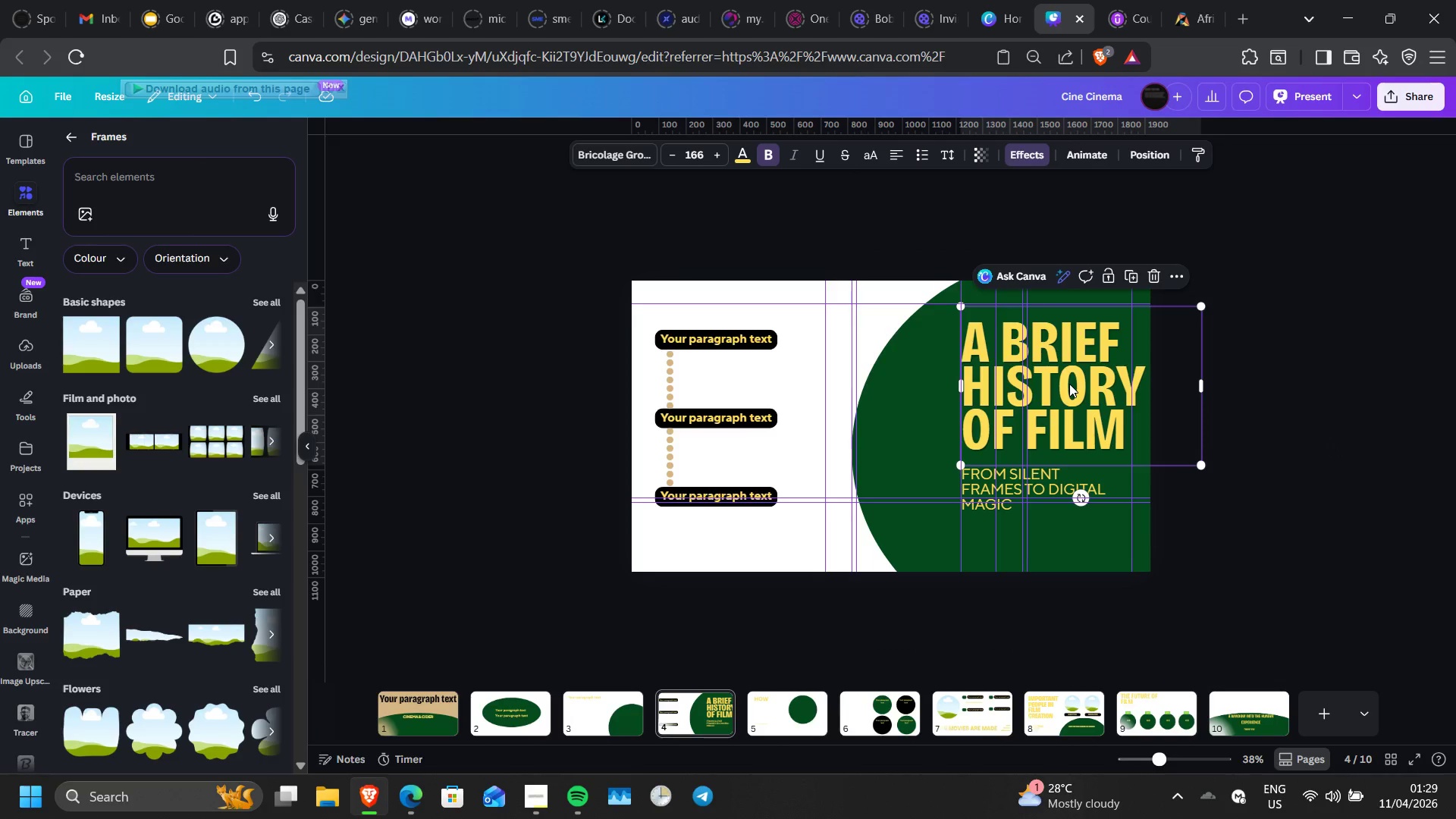 
left_click_drag(start_coordinate=[1069, 384], to_coordinate=[1025, 375])
 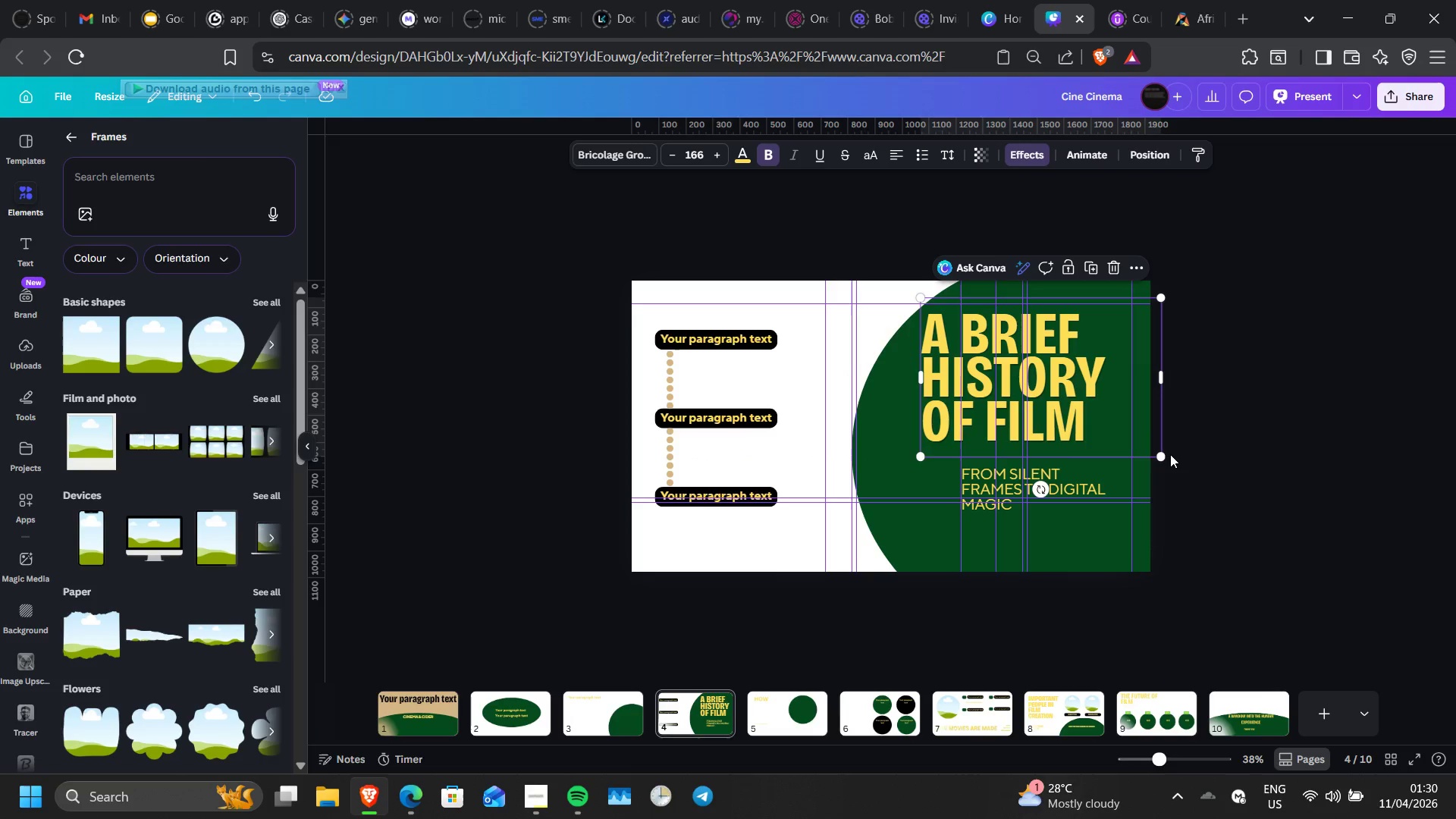 
left_click_drag(start_coordinate=[1163, 454], to_coordinate=[1197, 463])
 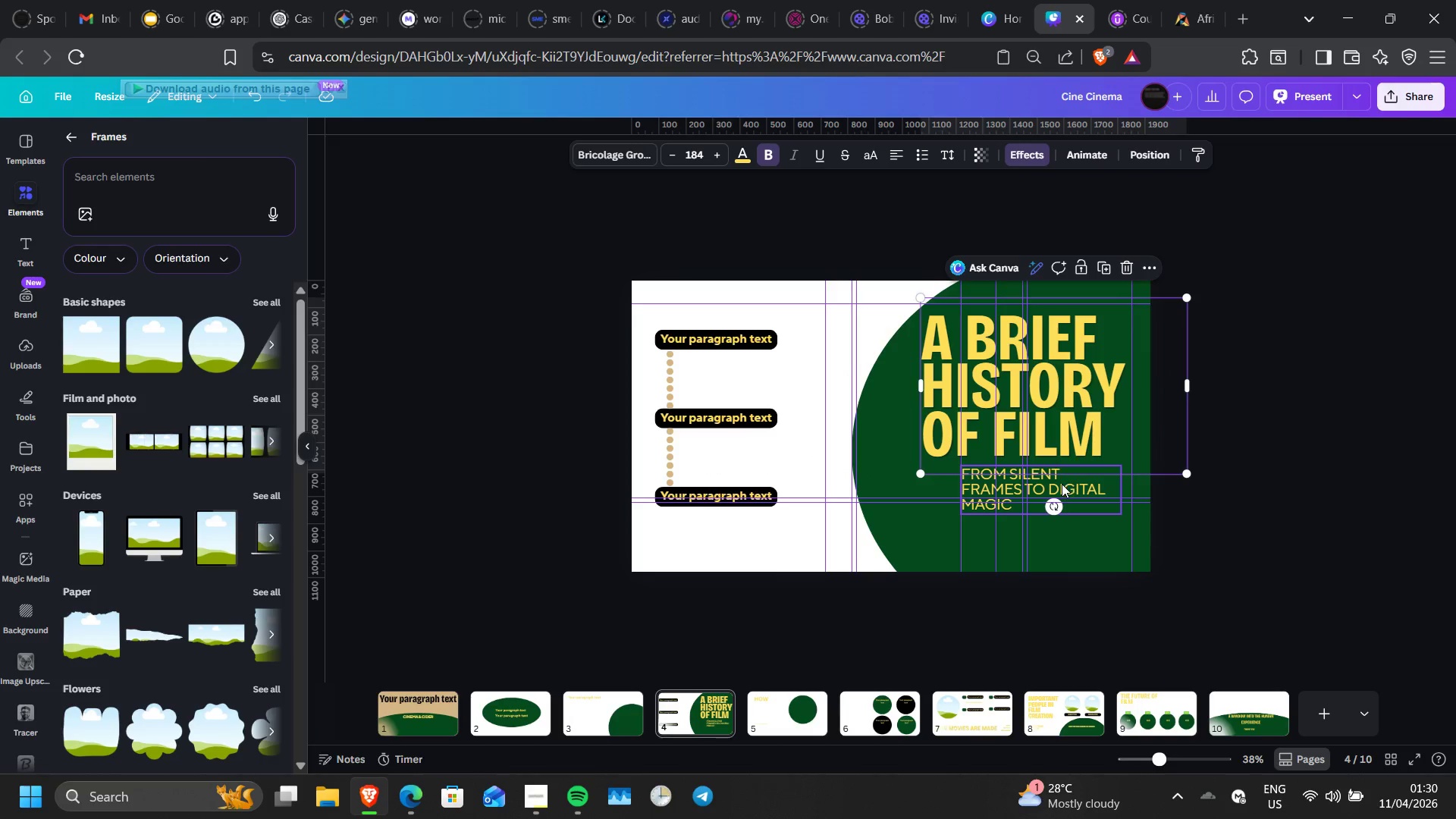 
left_click_drag(start_coordinate=[1062, 484], to_coordinate=[1020, 494])
 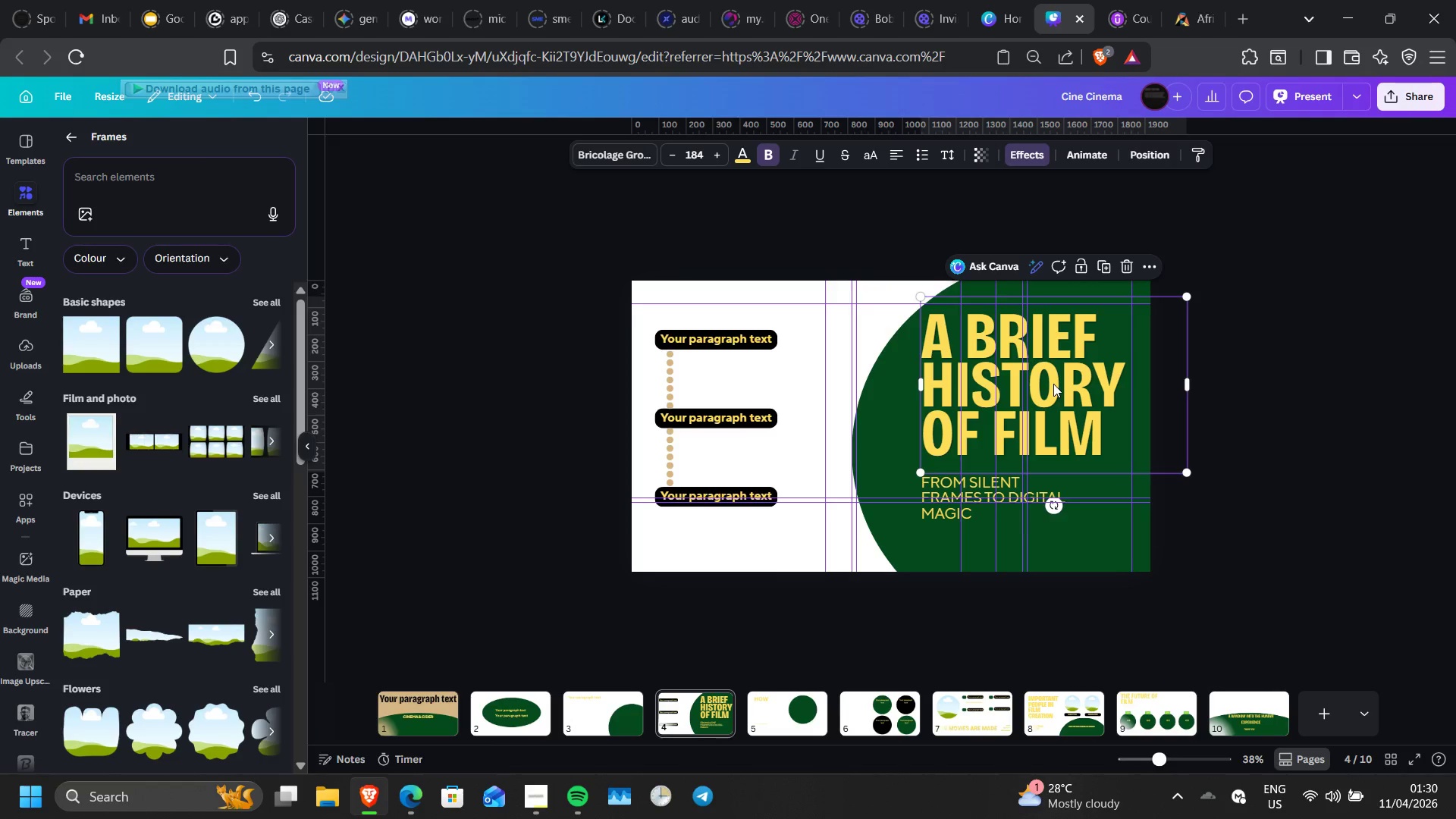 
wait(20.25)
 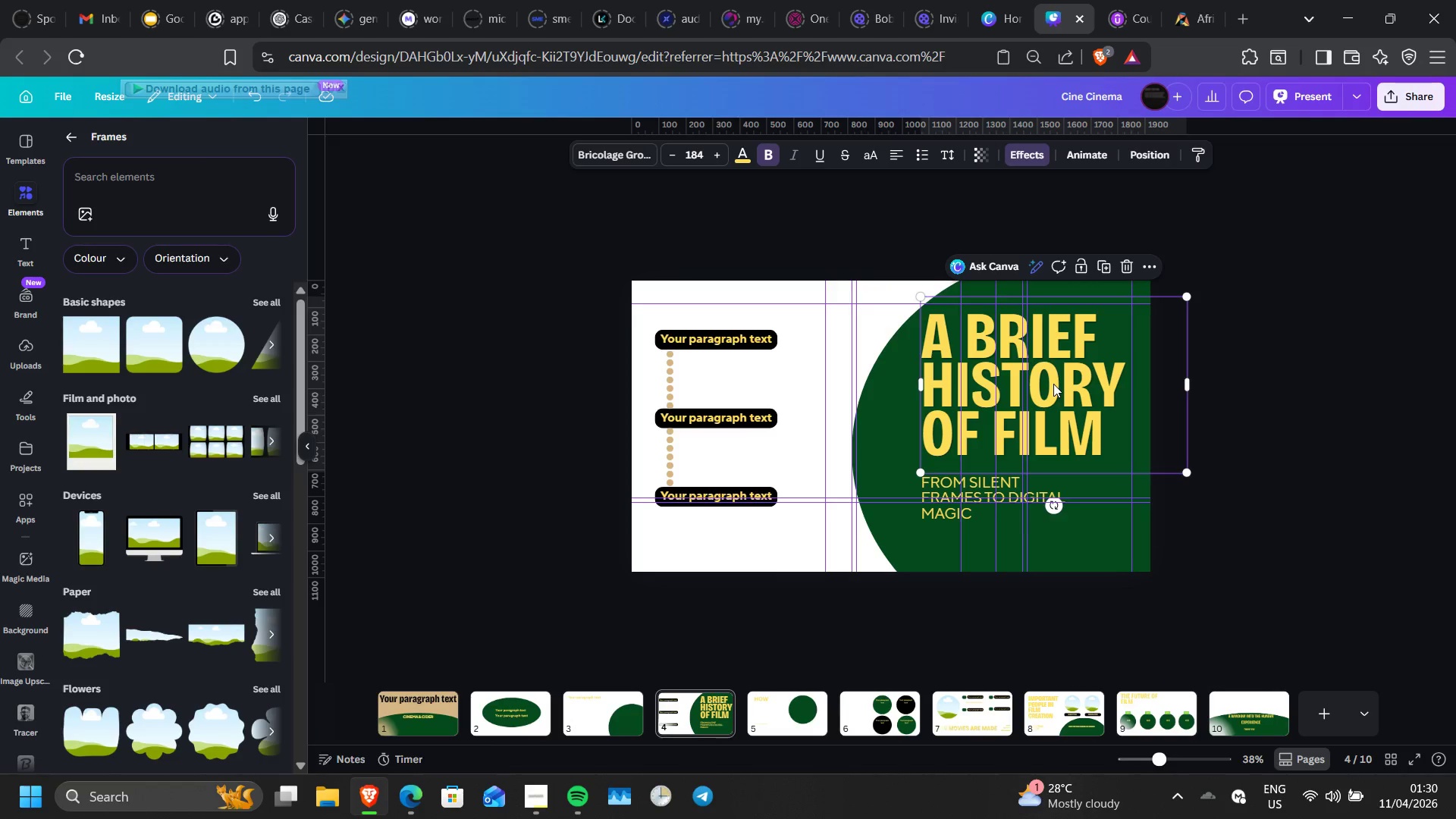 
left_click([1029, 490])
 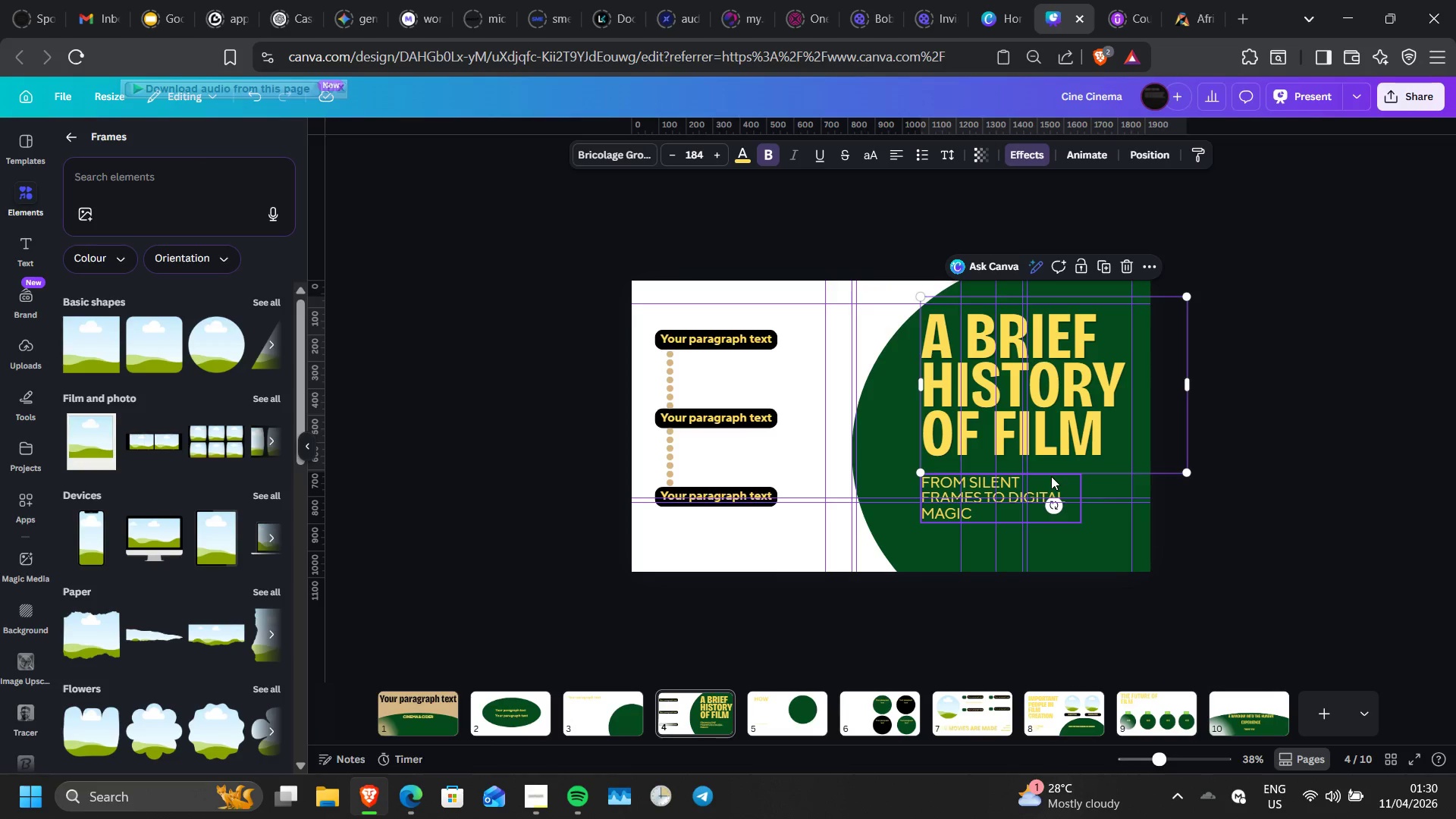 
left_click([1051, 476])
 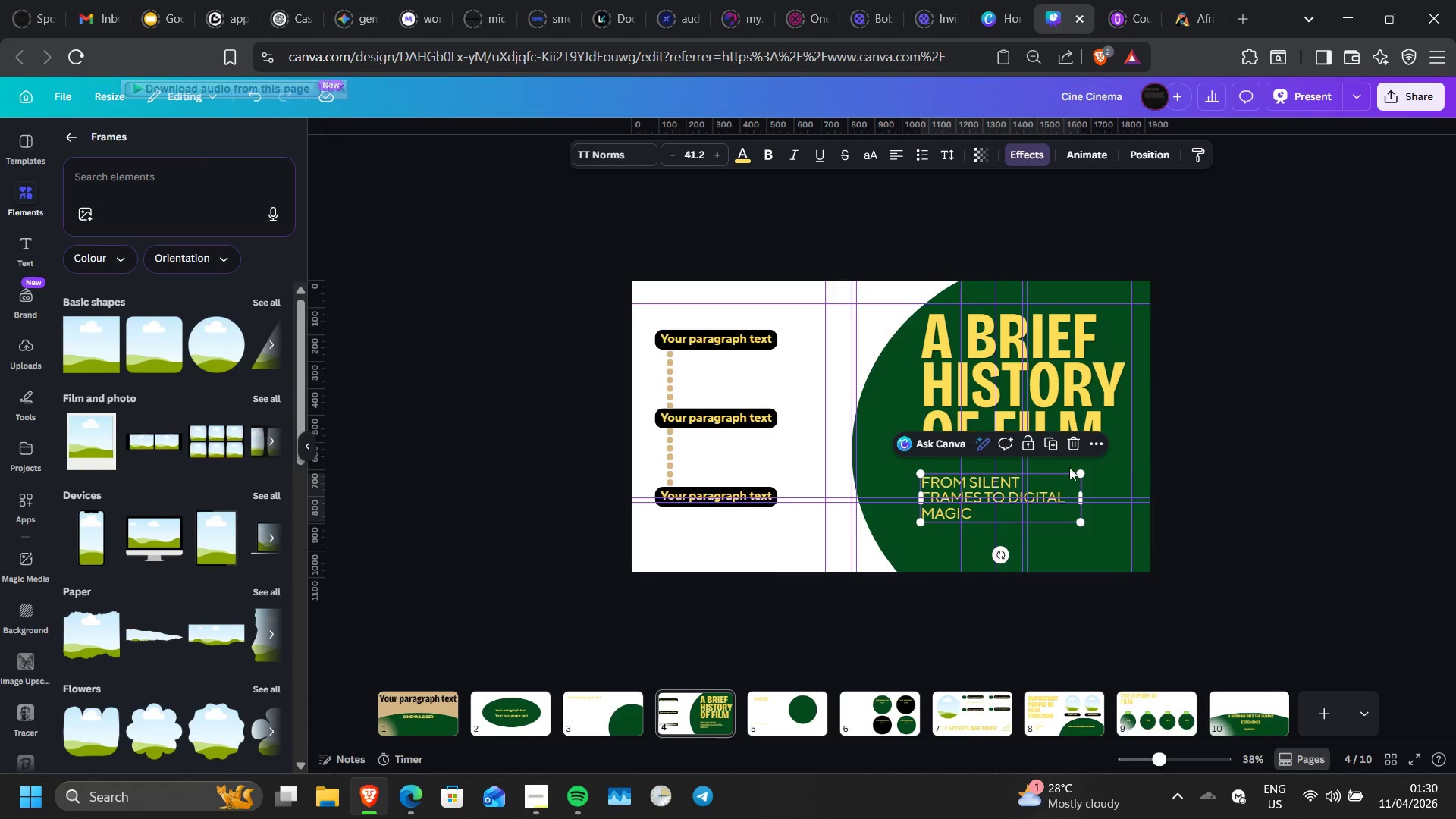 
wait(5.56)
 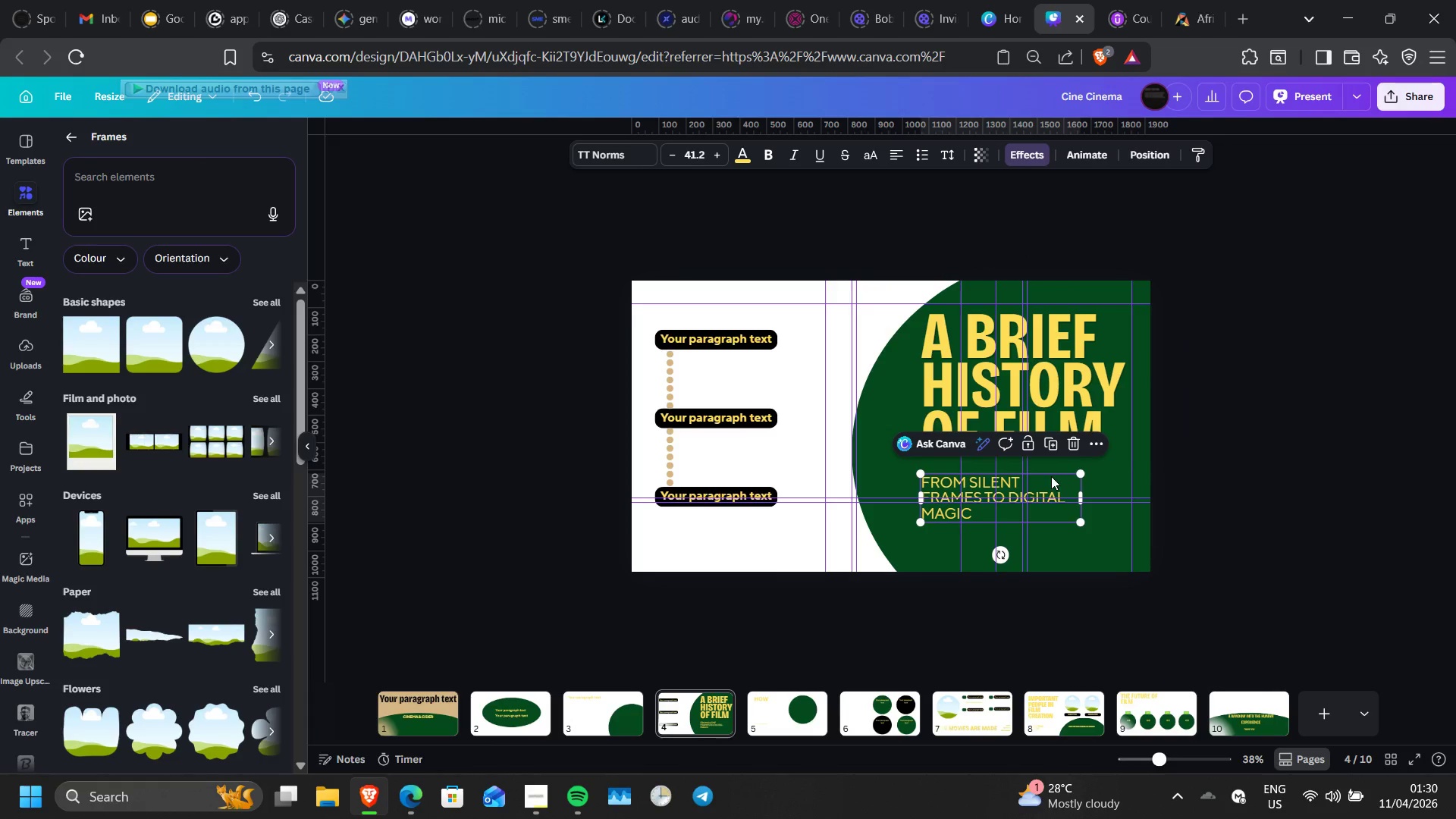 
key(Control+ControlLeft)
 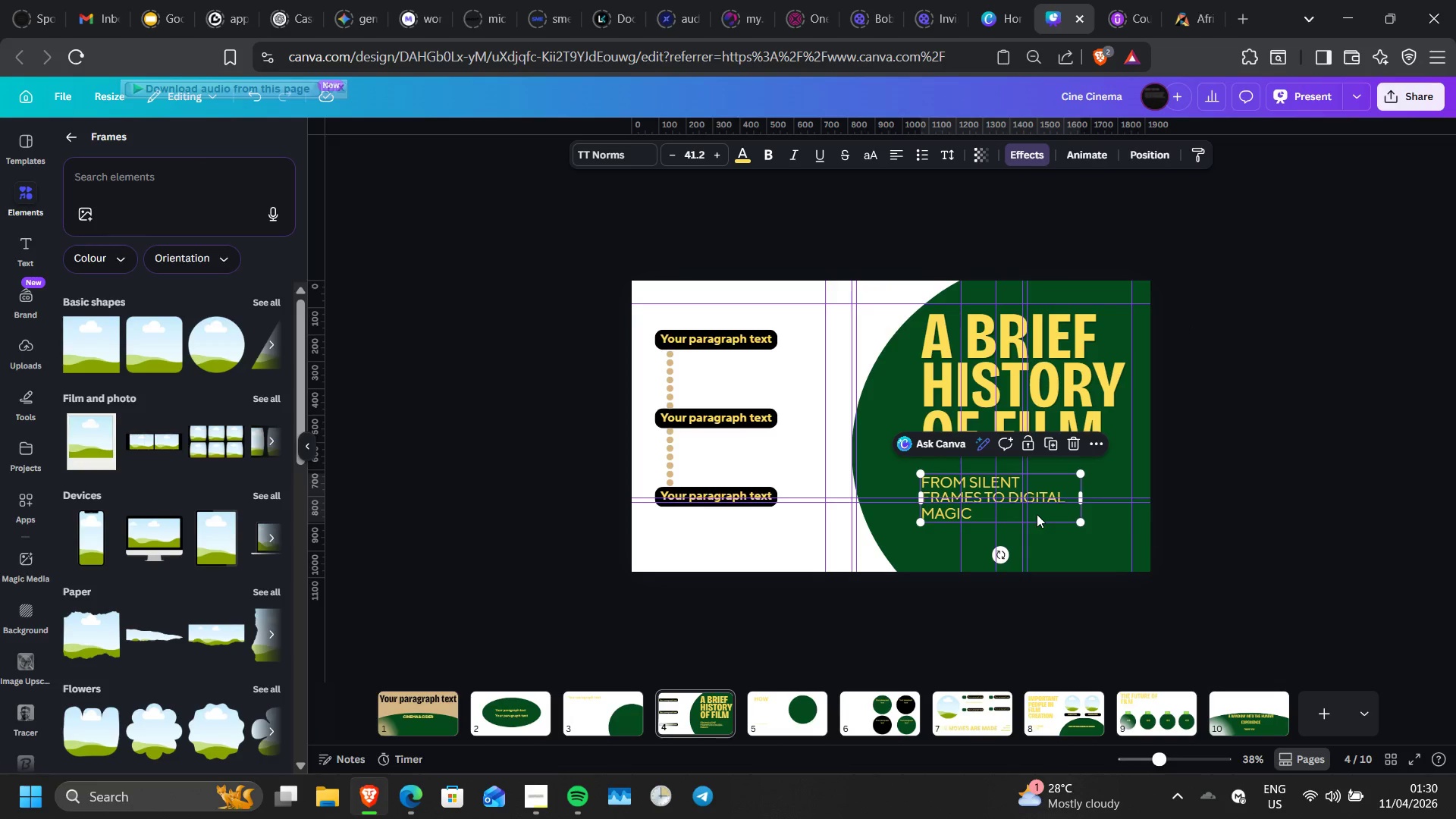 
wait(5.27)
 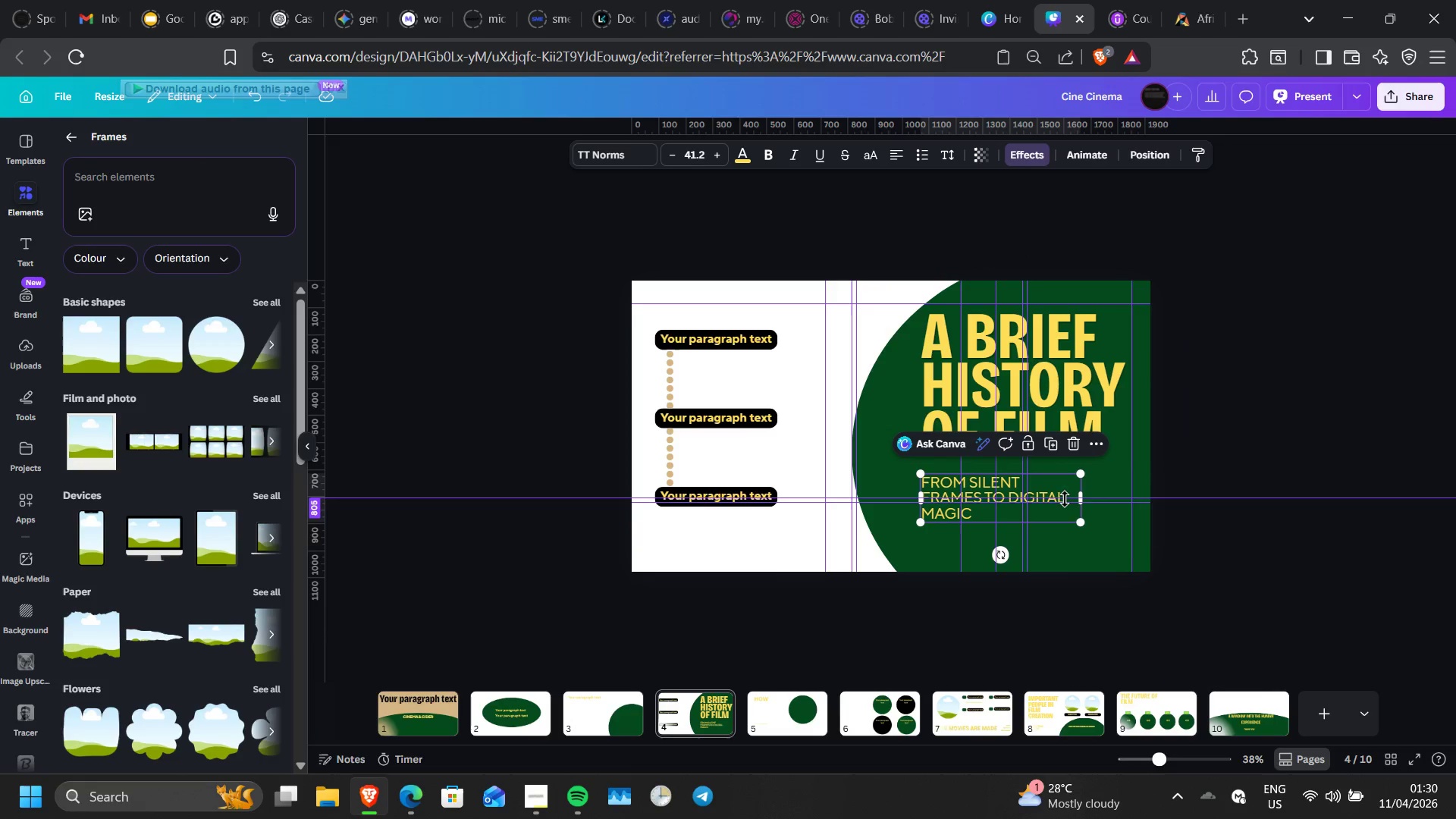 
left_click([629, 162])
 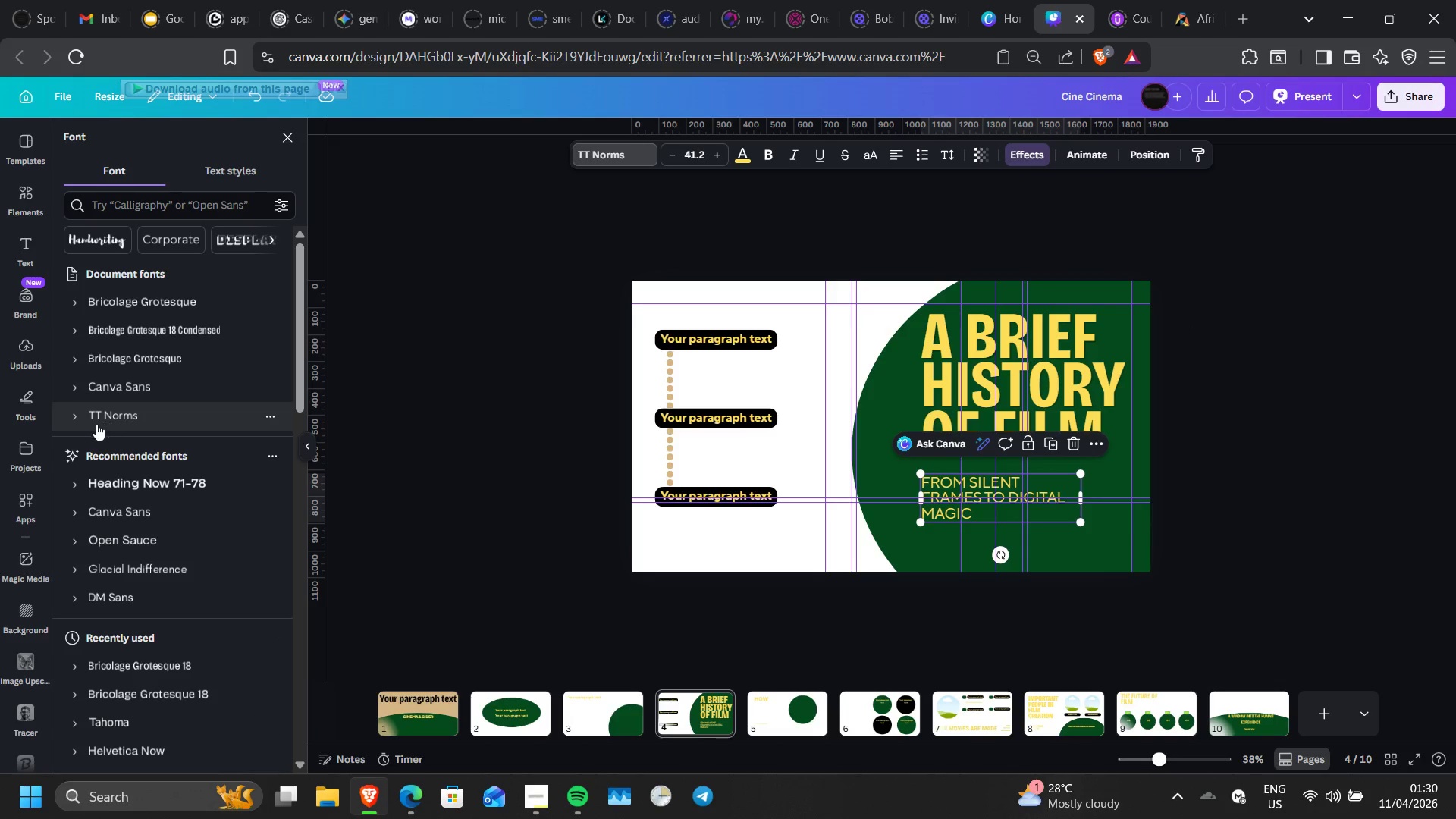 
left_click([83, 422])
 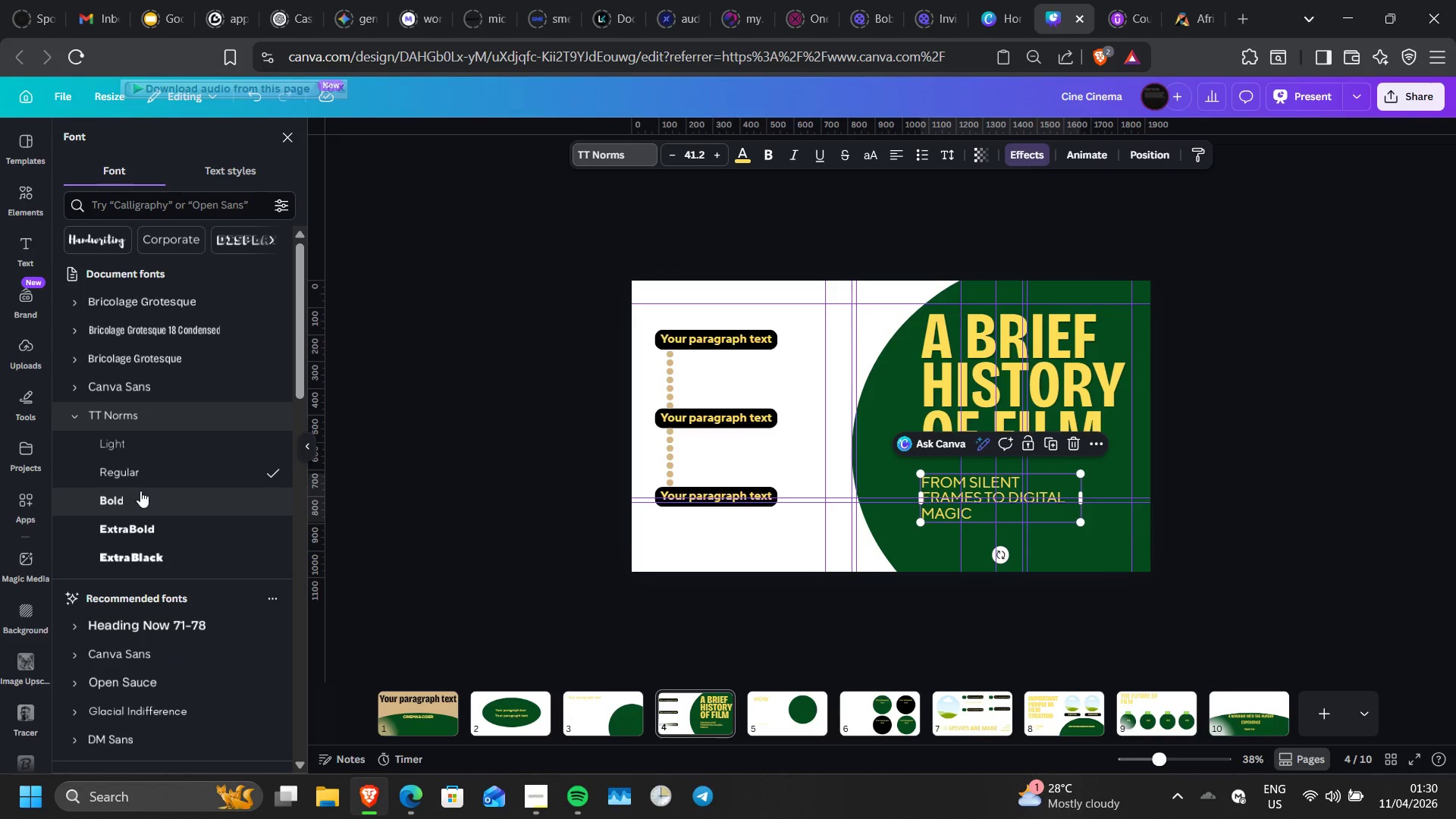 
left_click([139, 503])
 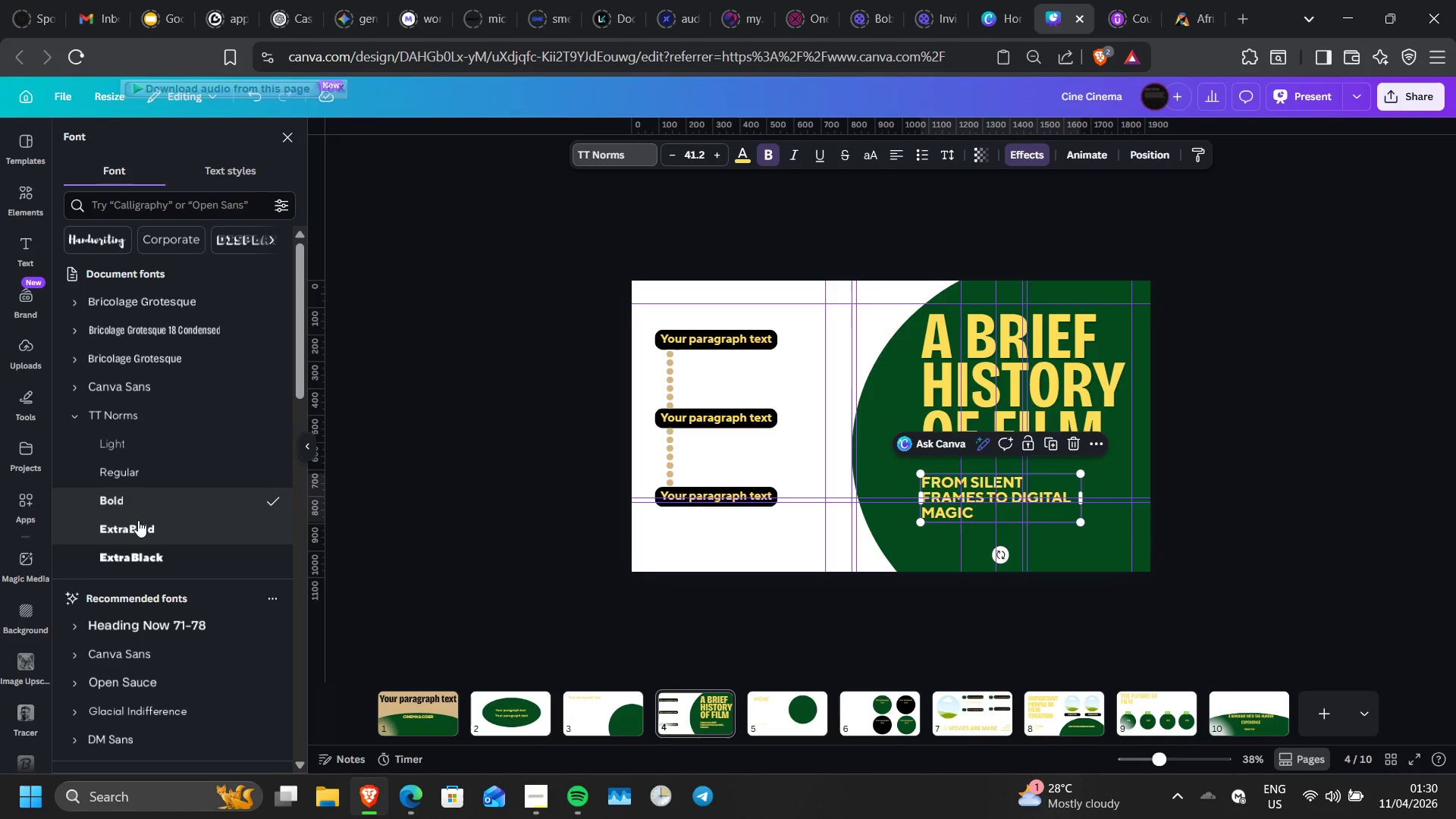 
left_click([138, 524])
 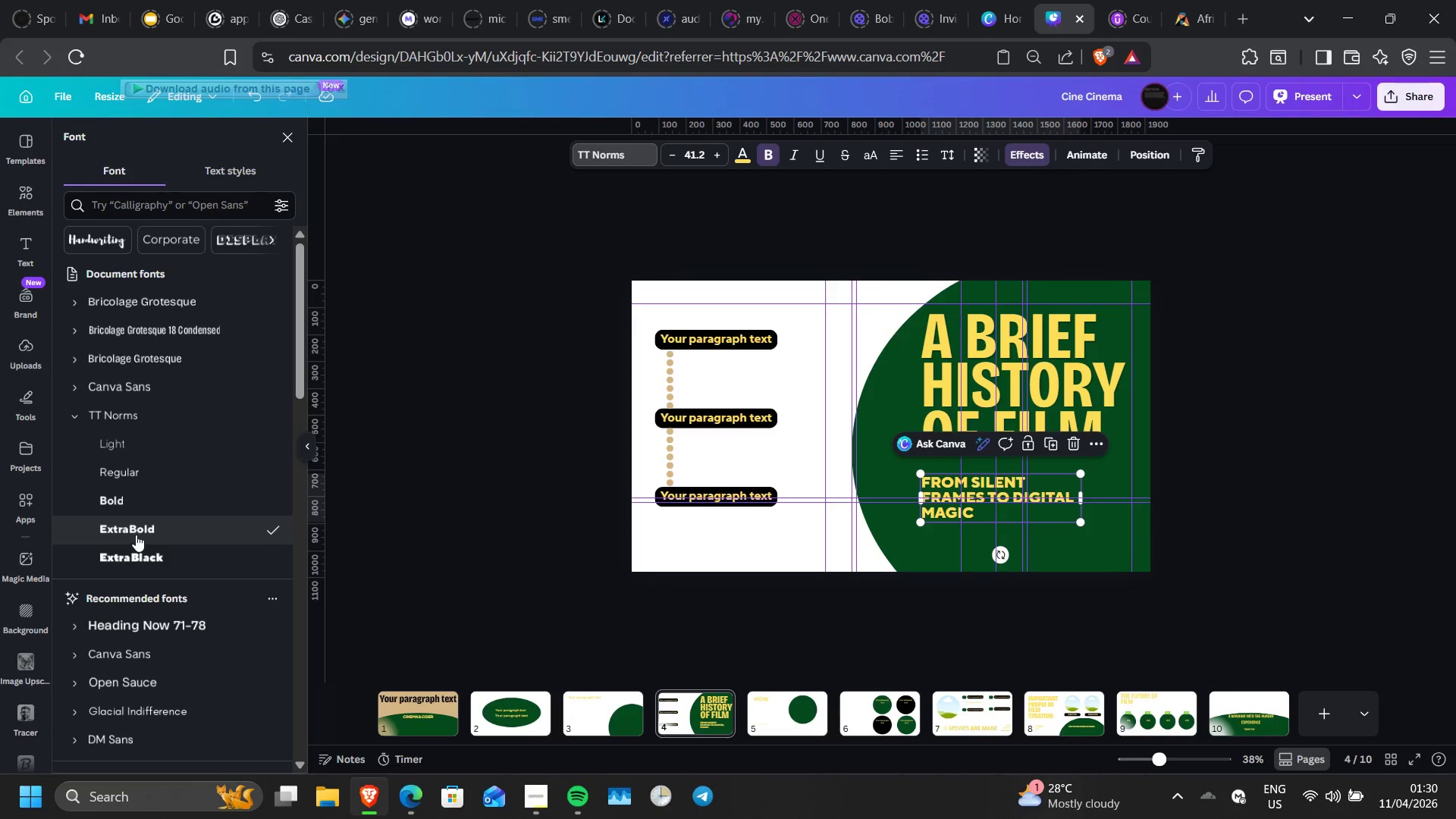 
left_click([136, 551])
 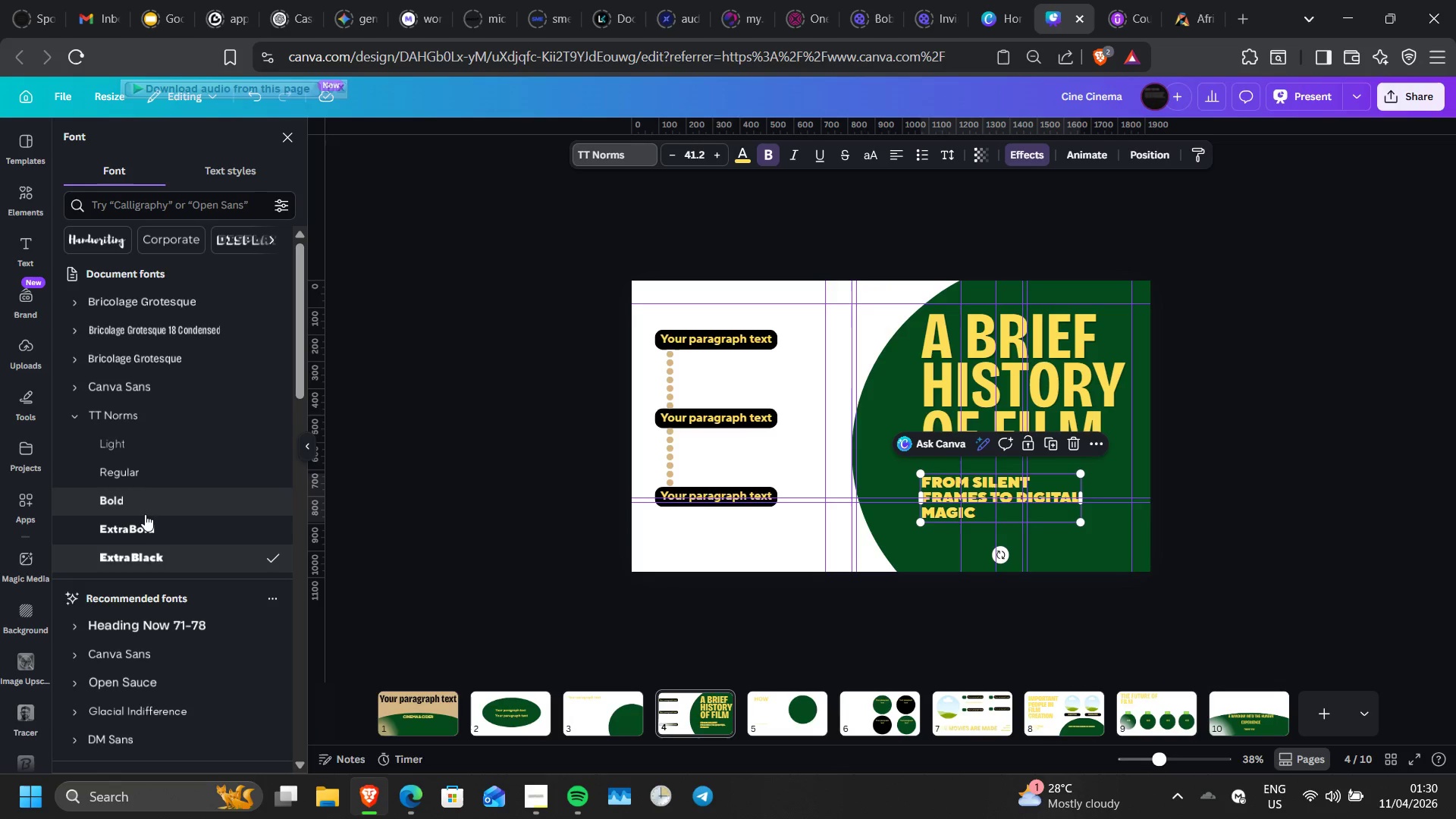 
left_click([145, 513])
 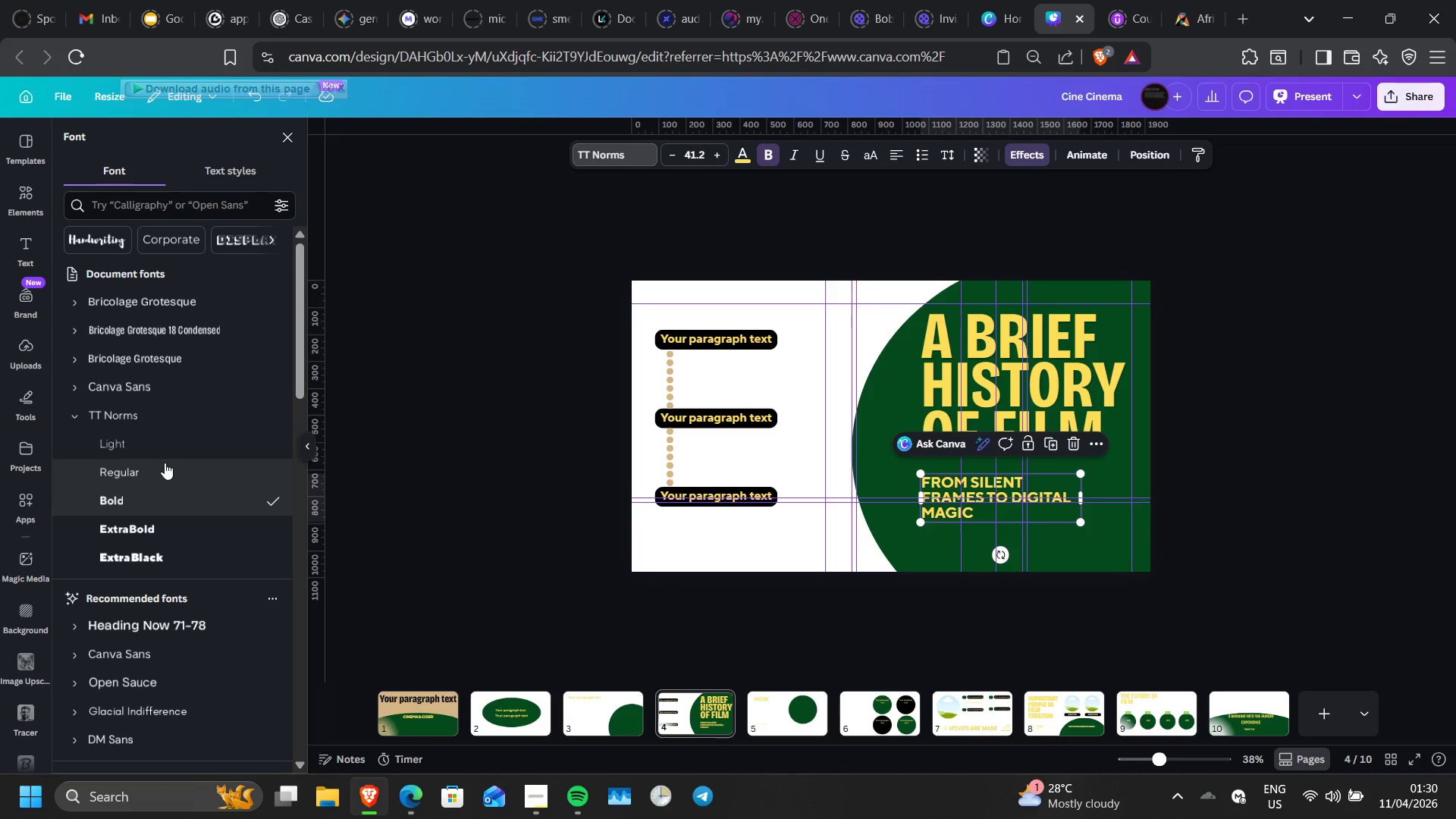 
left_click([165, 463])
 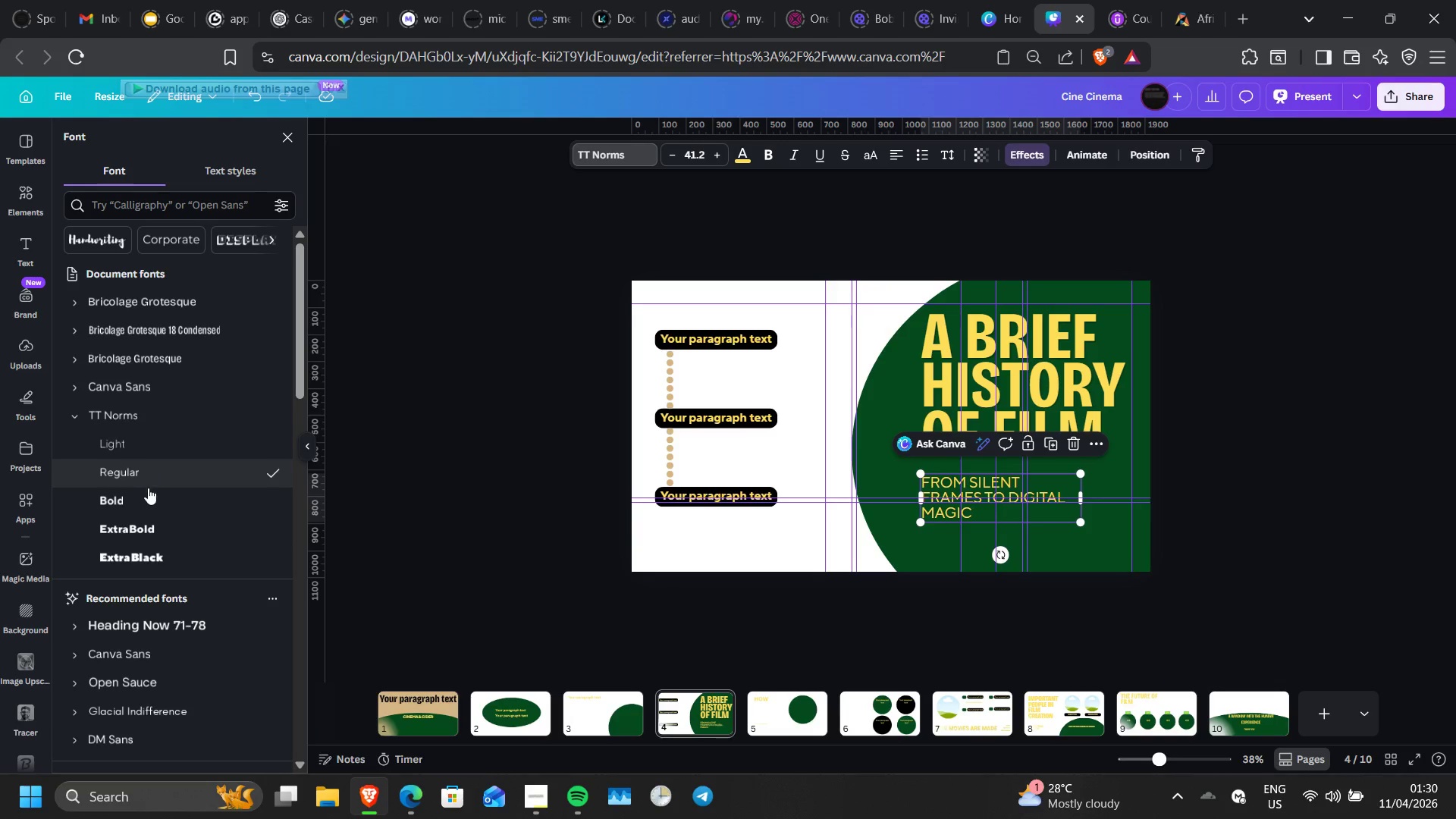 
left_click([145, 491])
 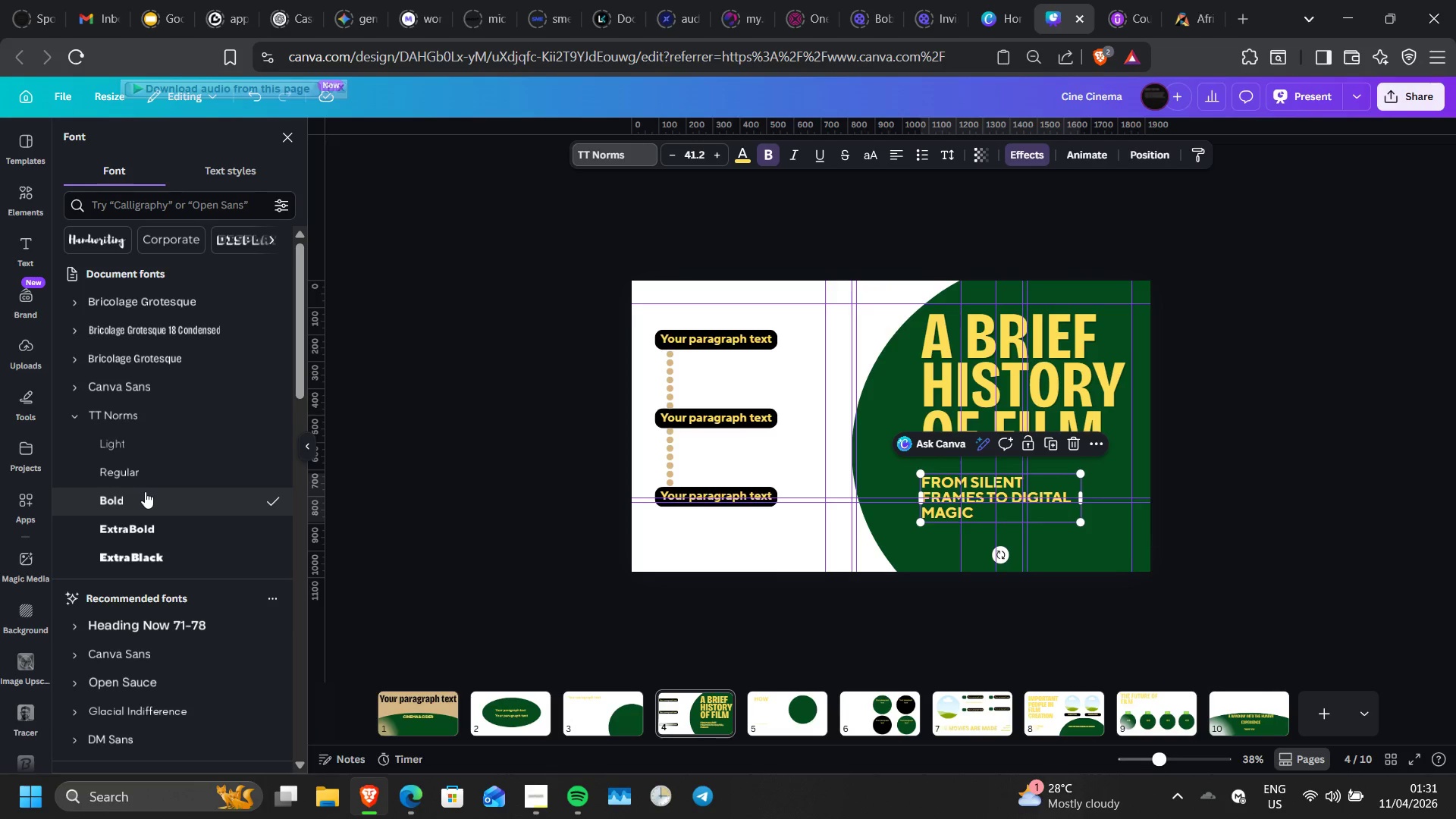 
wait(7.55)
 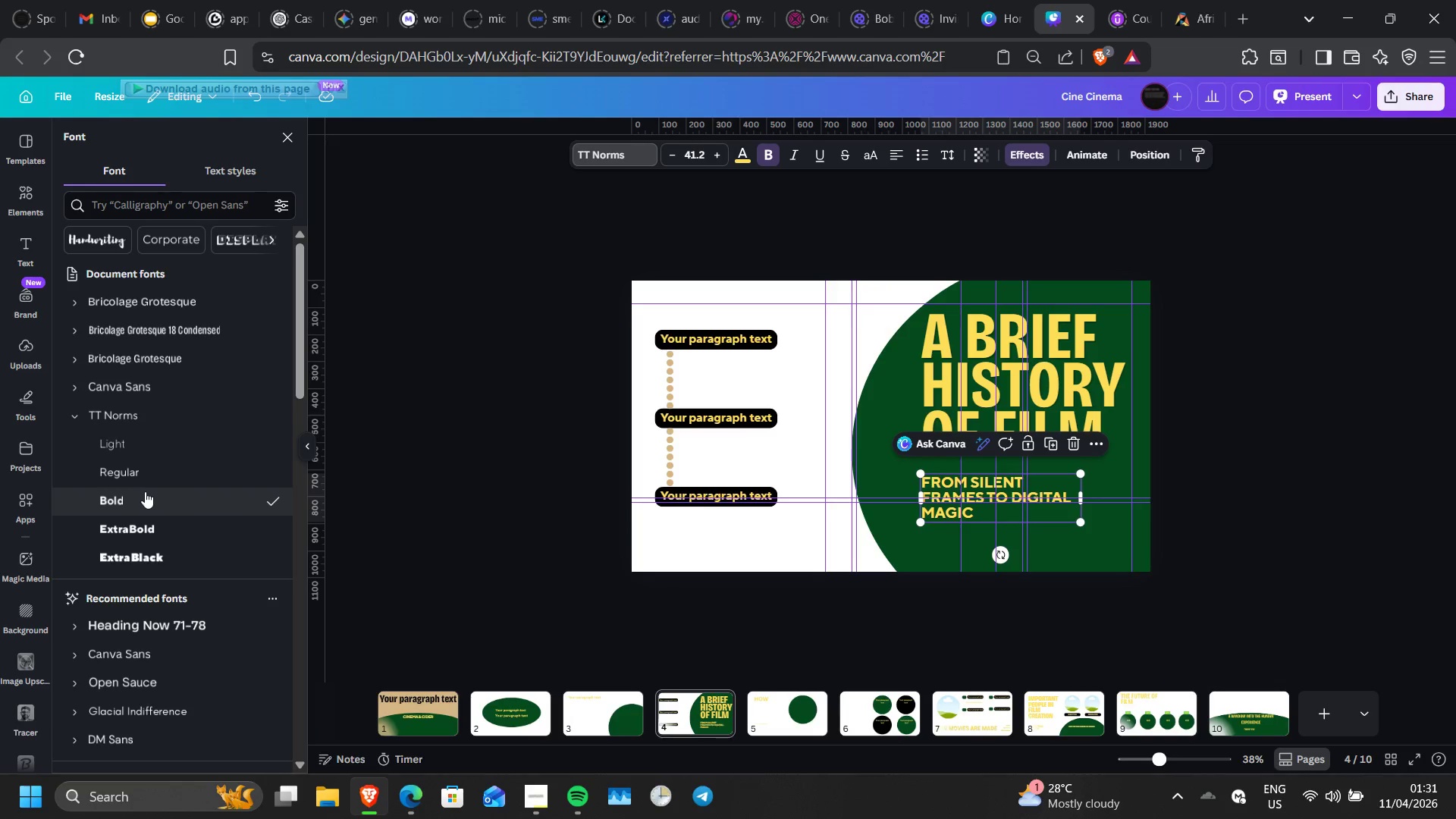 
left_click([943, 151])
 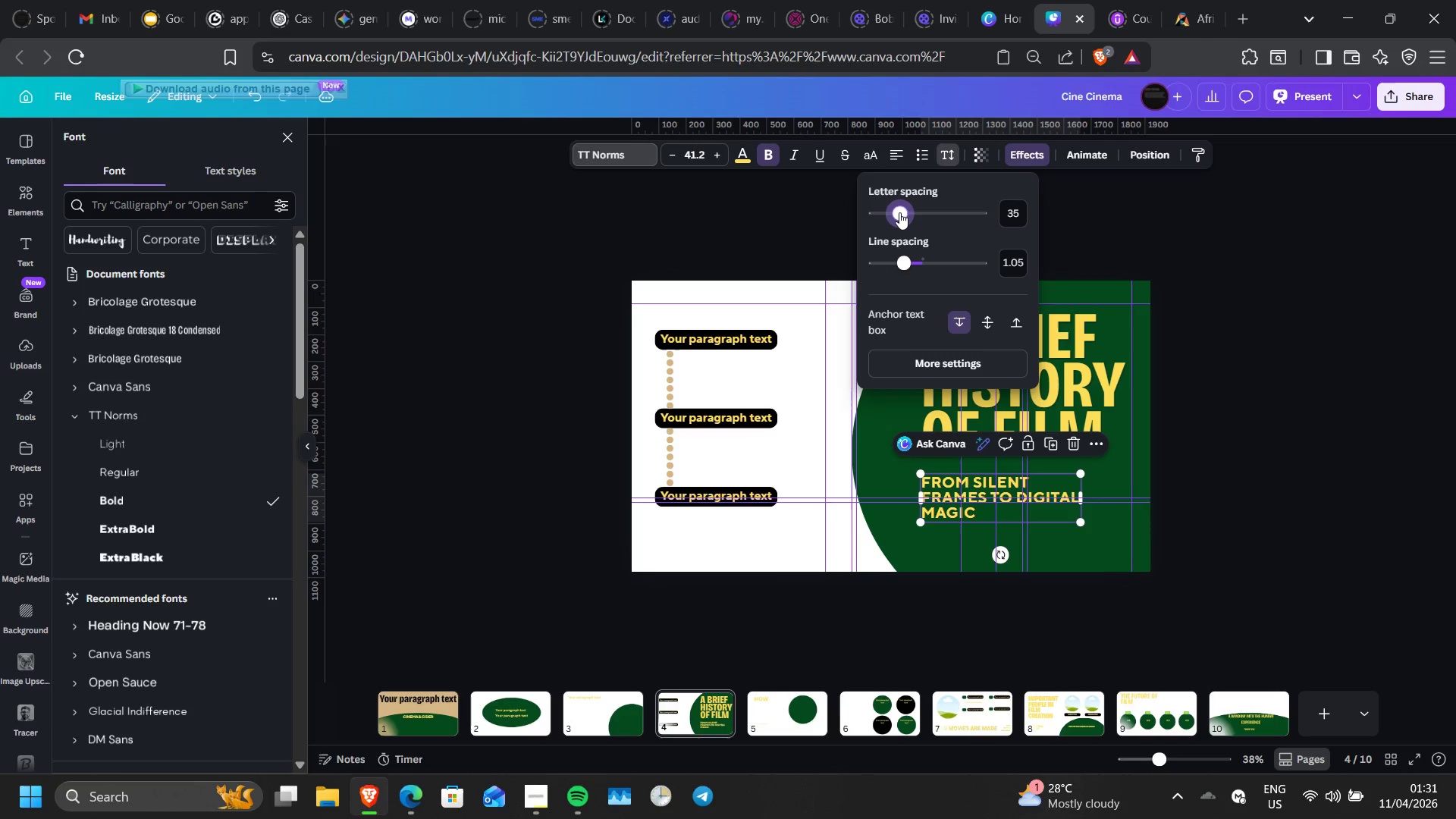 
wait(10.09)
 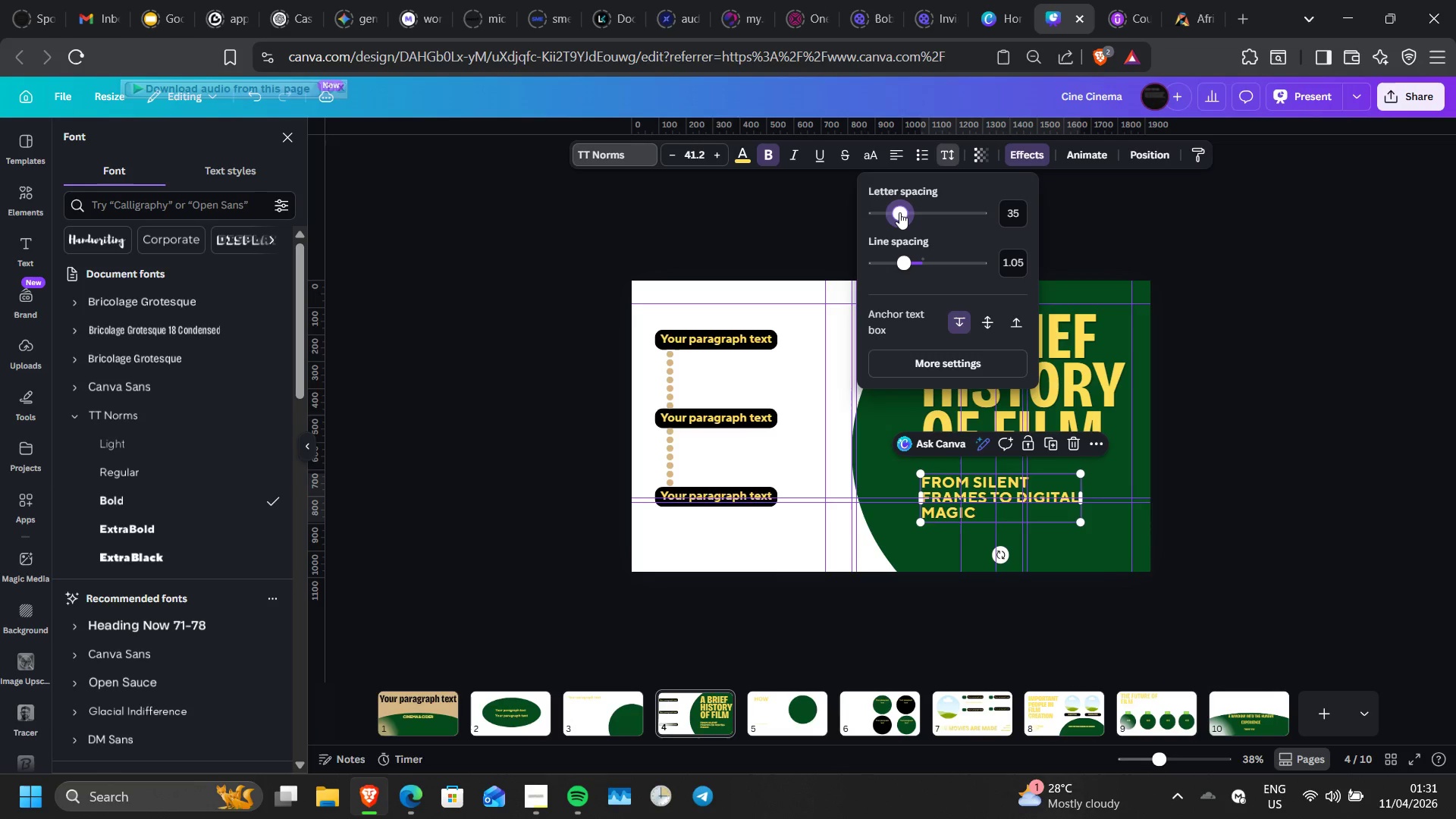 
double_click([1291, 502])
 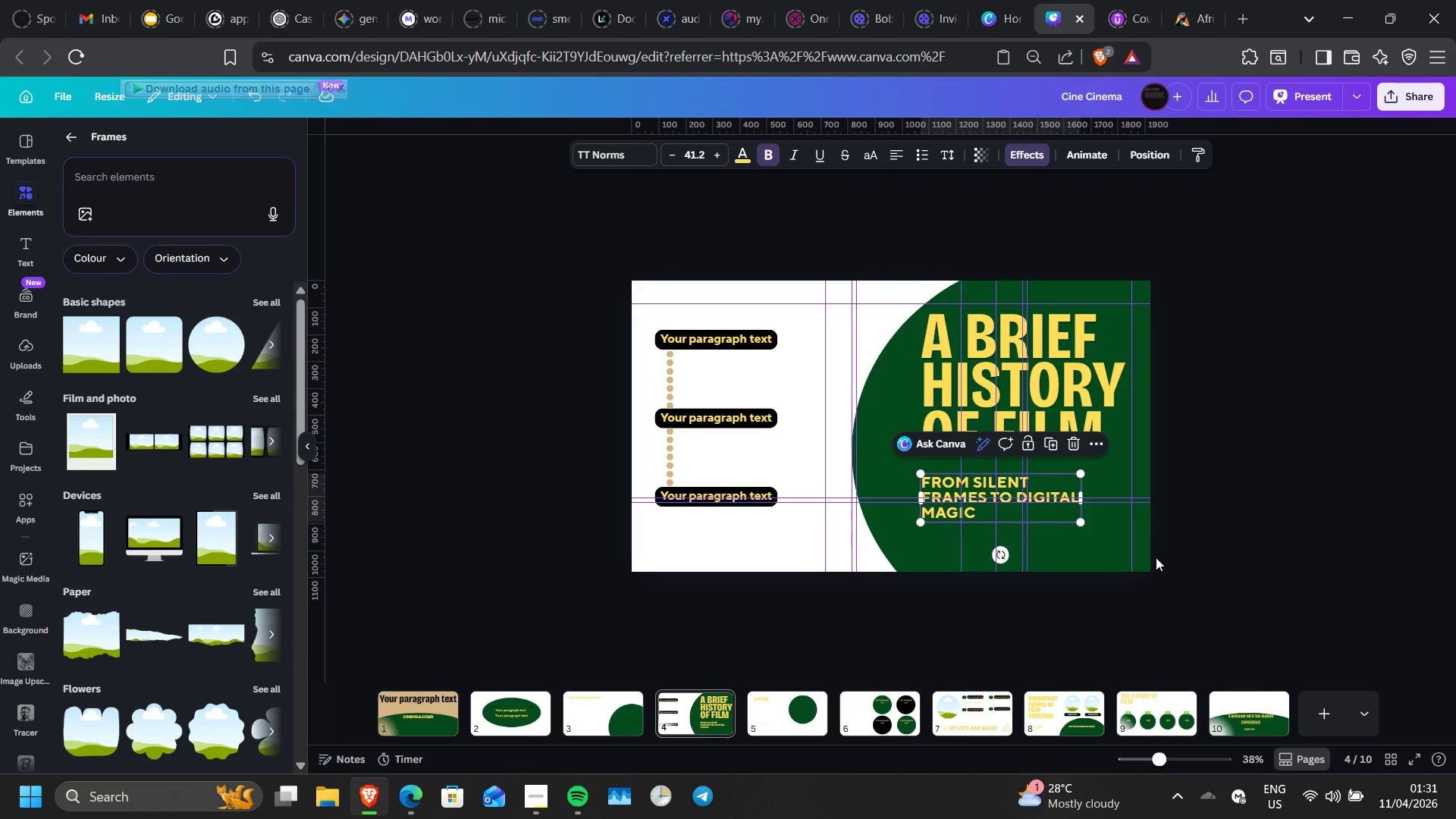 
wait(11.81)
 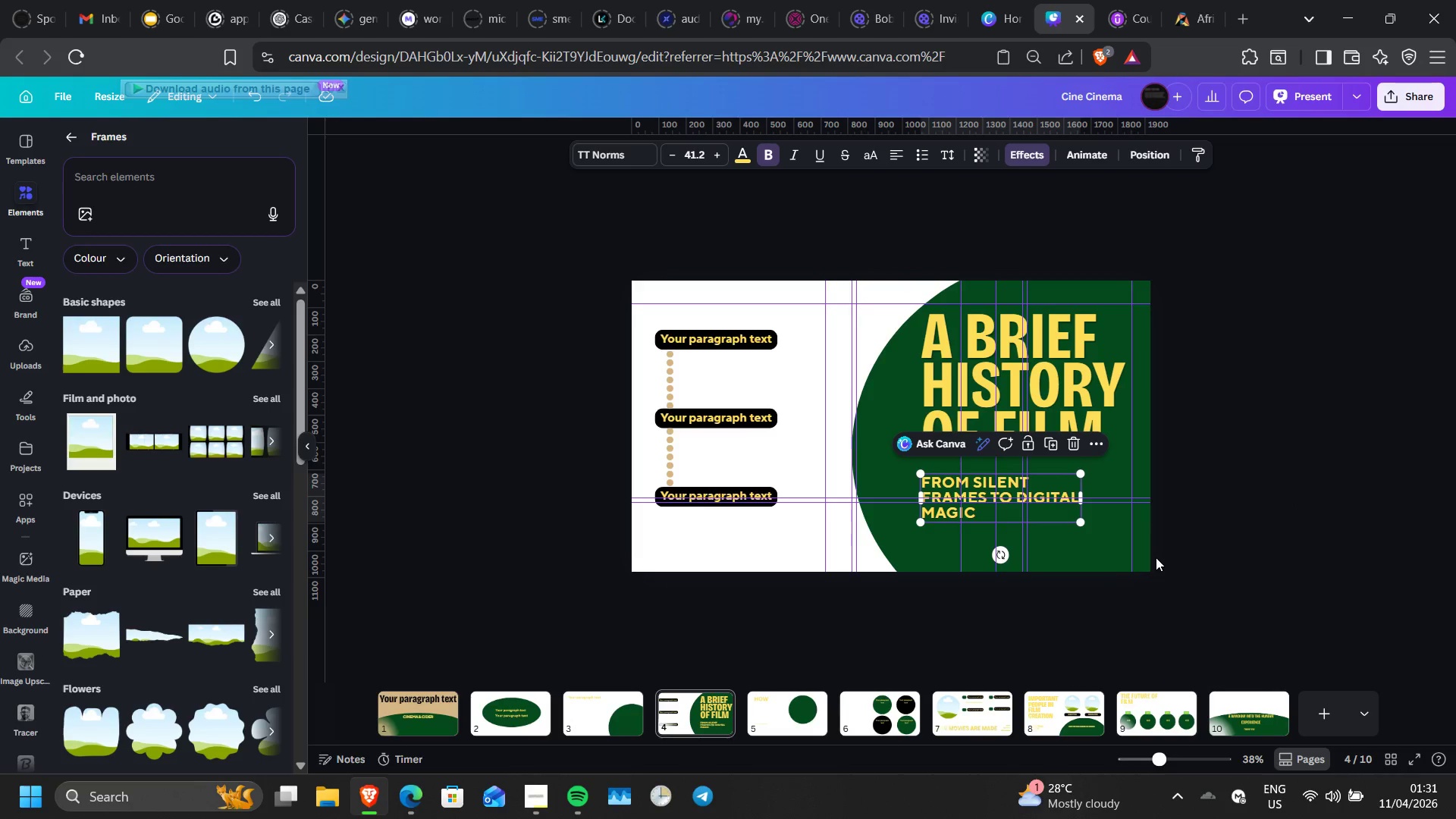 
left_click([811, 734])
 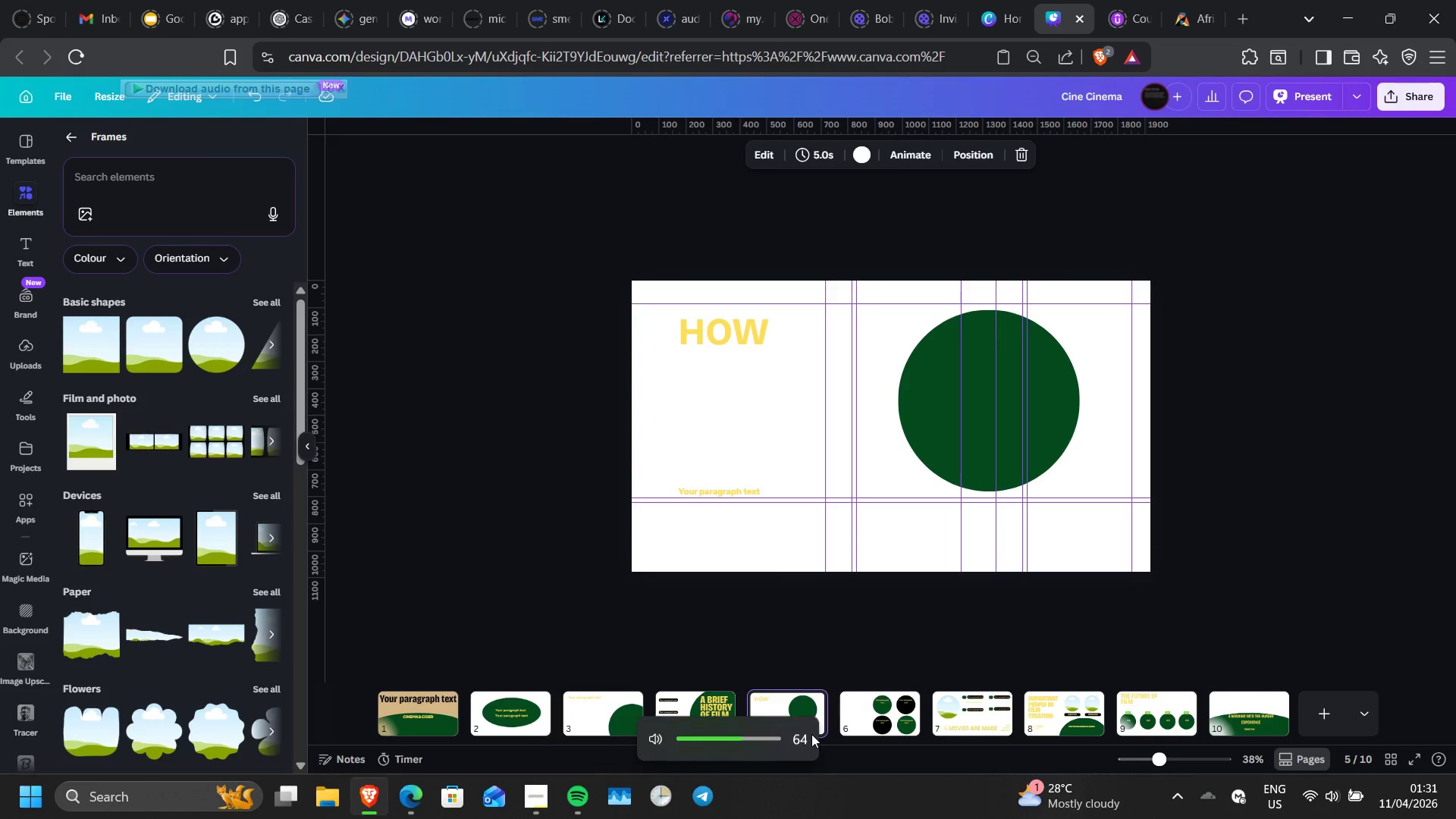 
wait(17.47)
 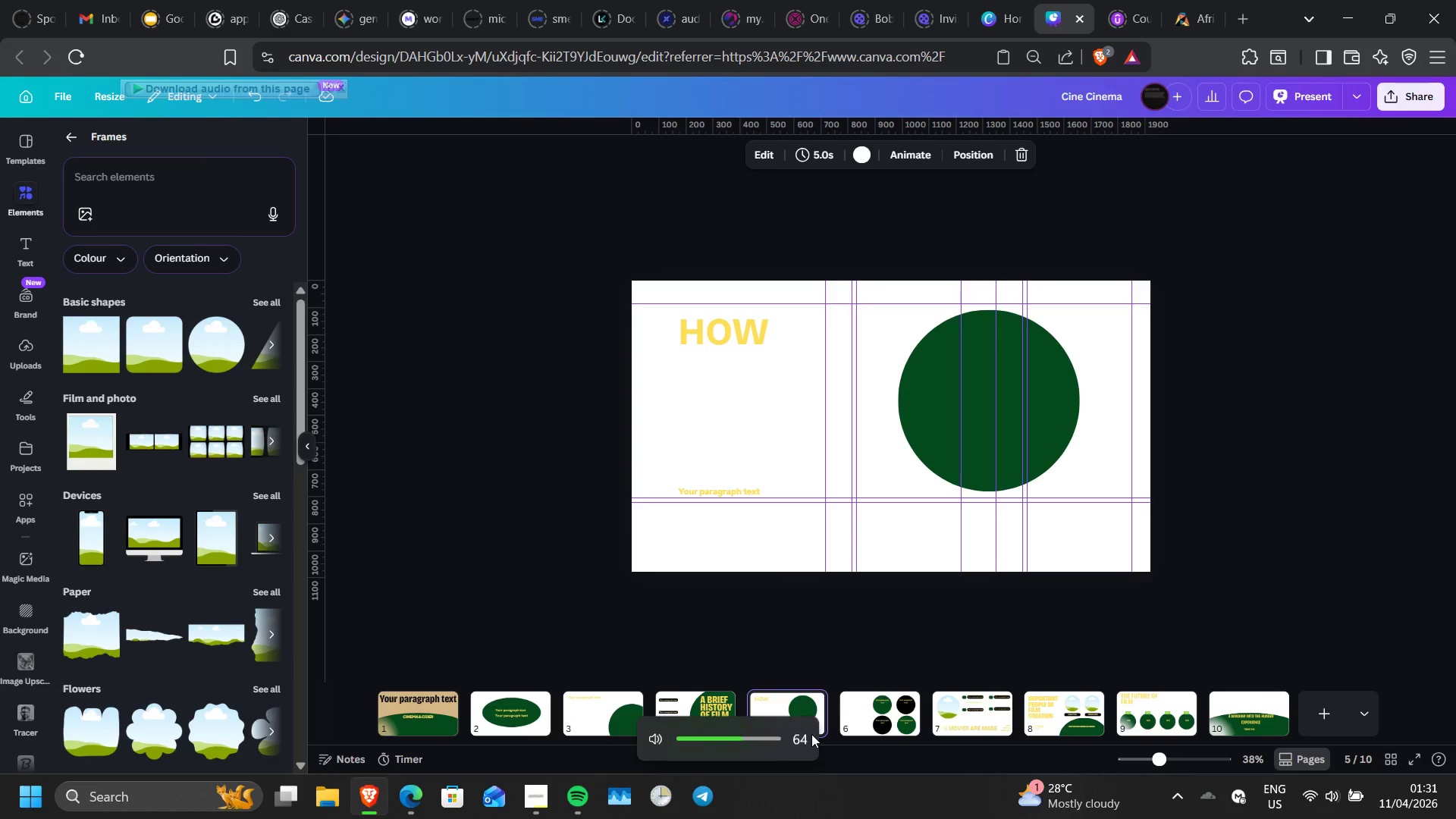 
left_click([878, 659])
 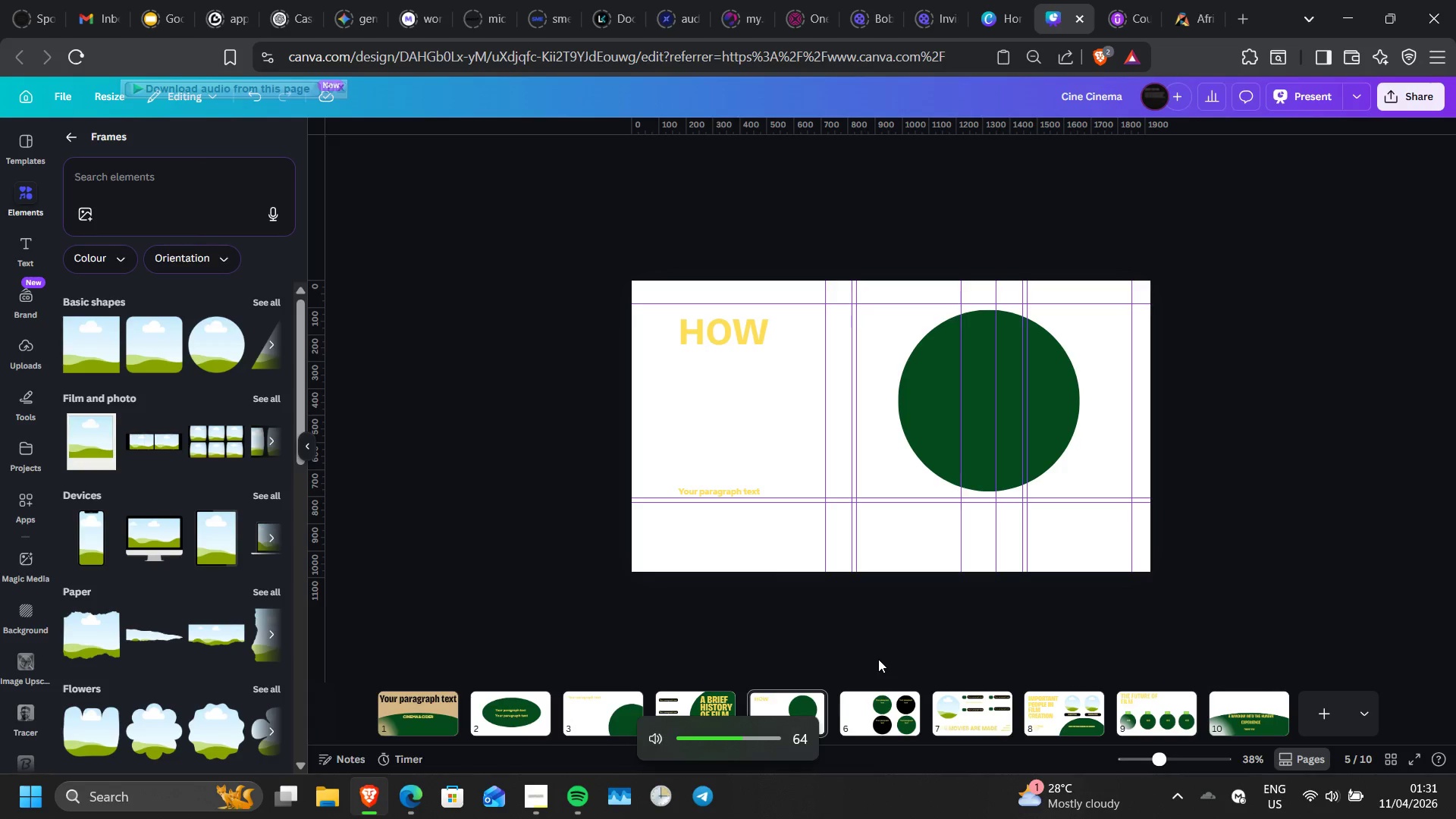 
left_click([878, 659])
 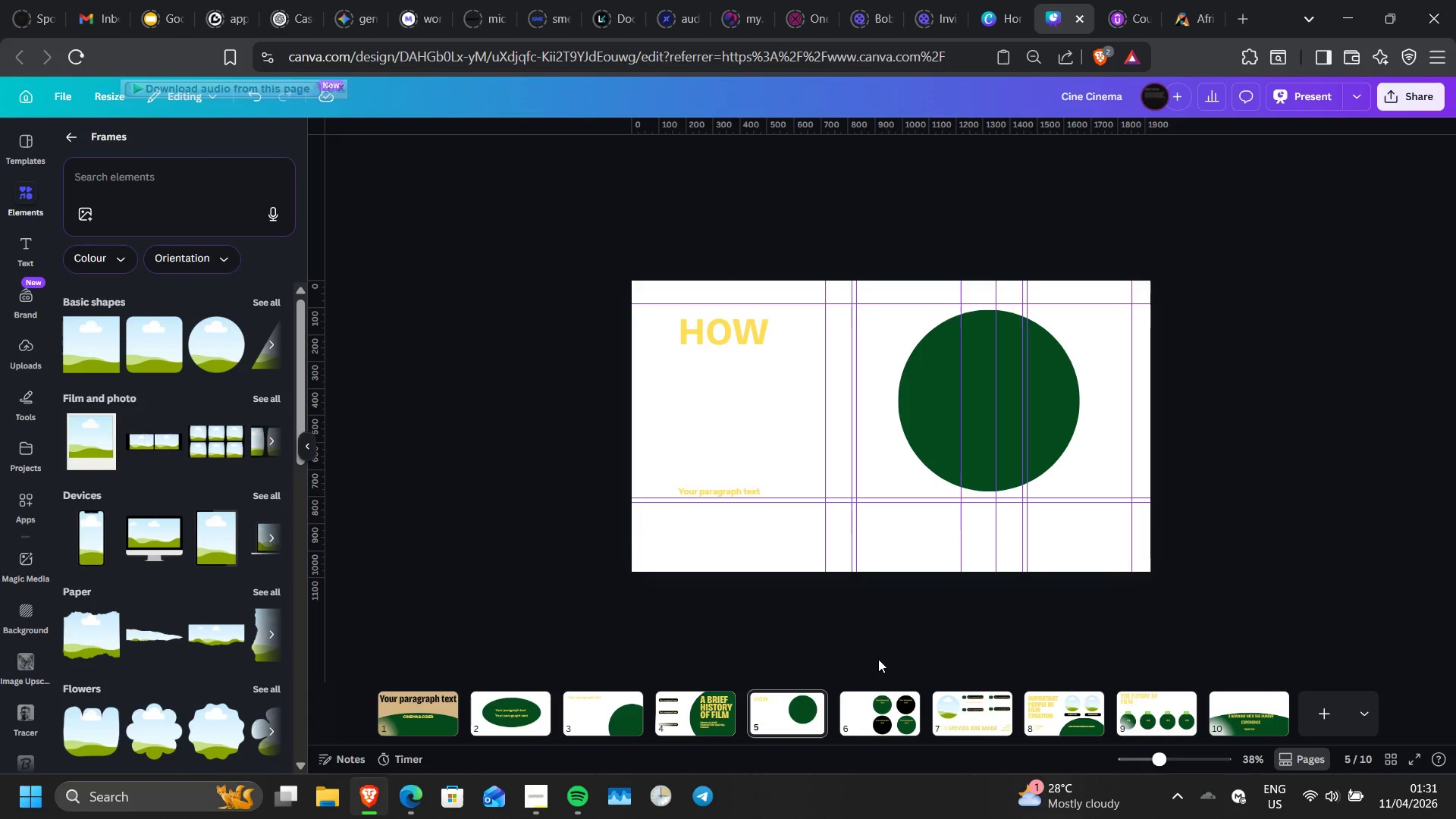 
wait(11.69)
 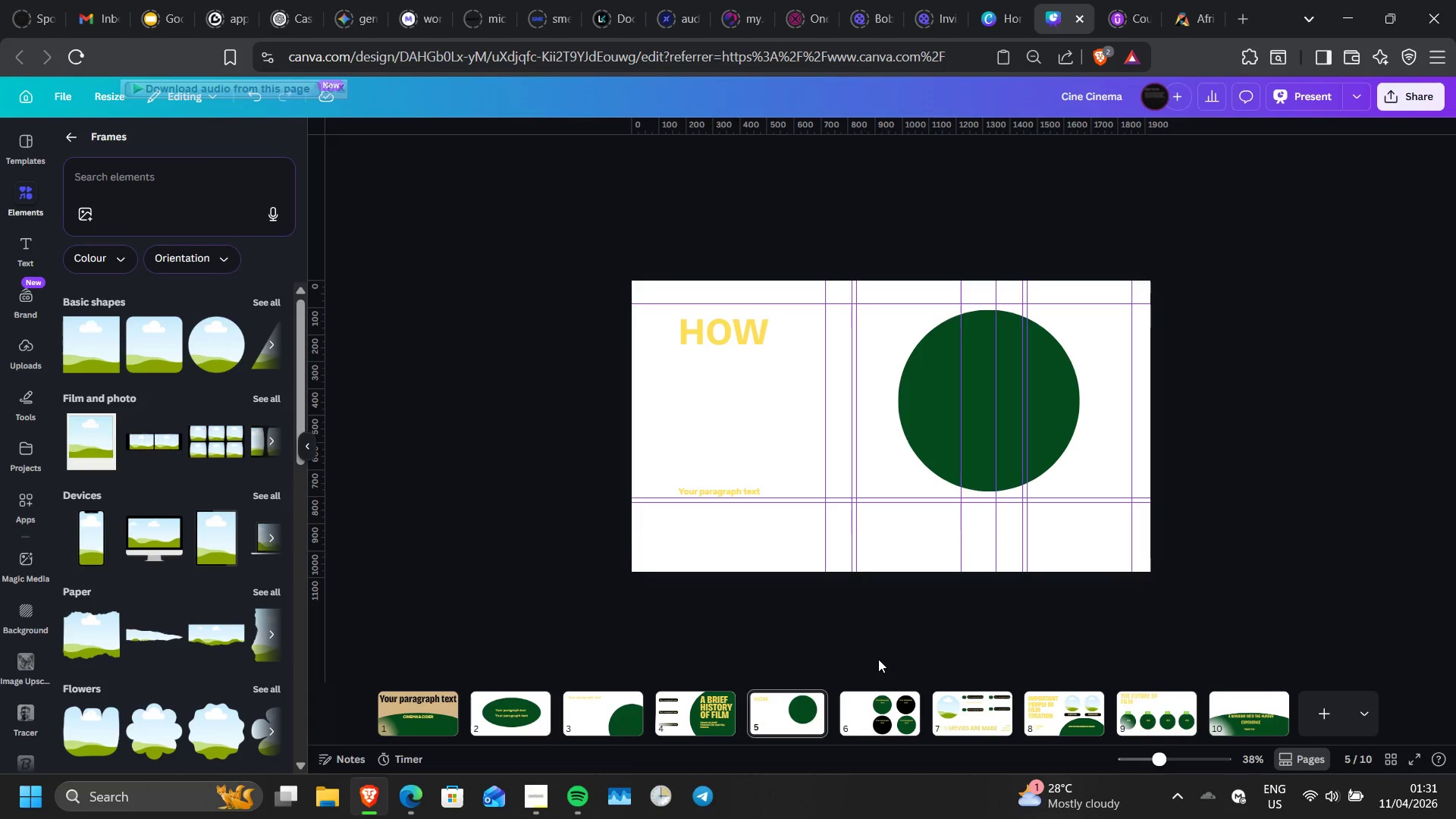 
left_click([953, 446])
 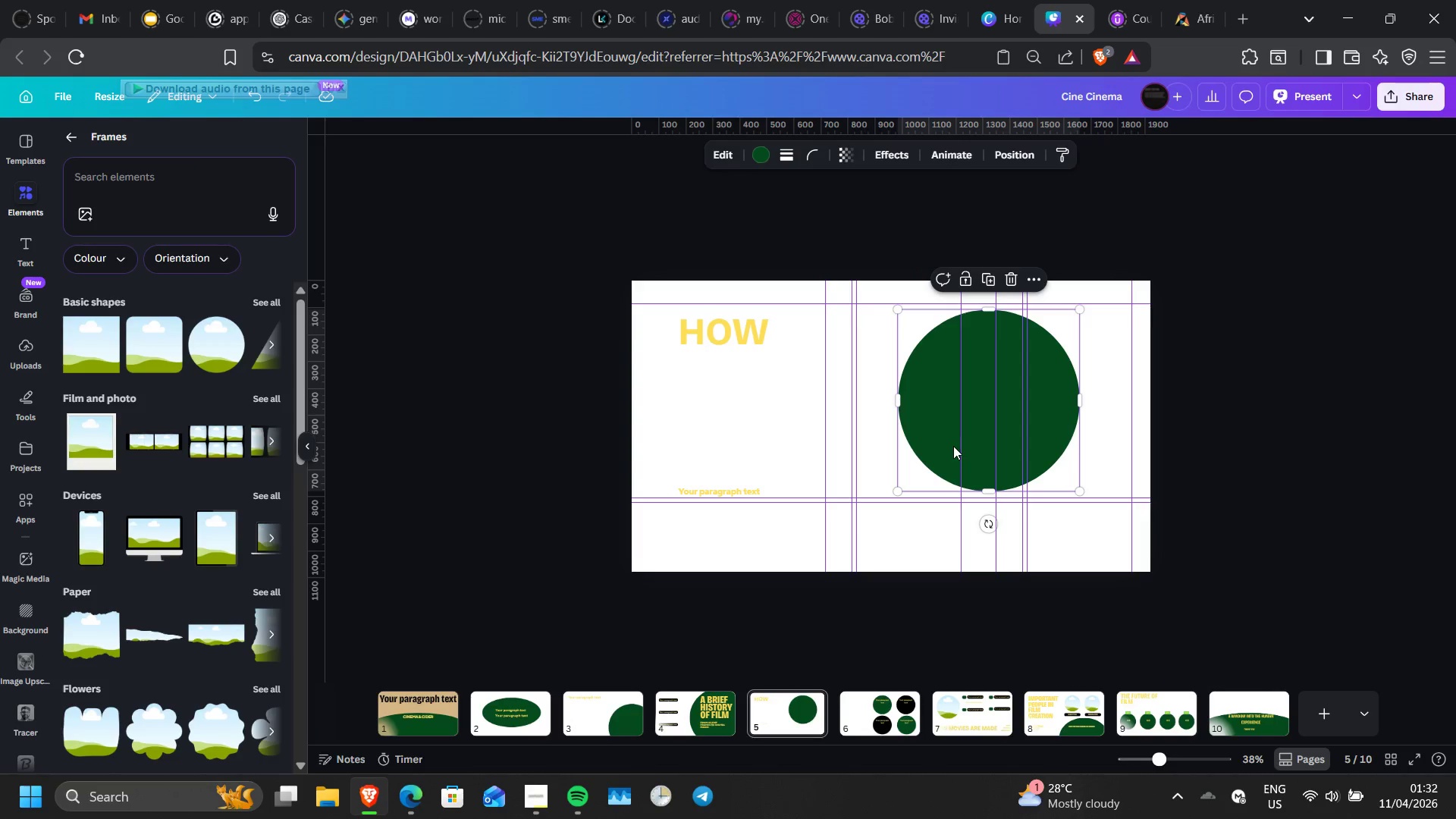 
key(Delete)
 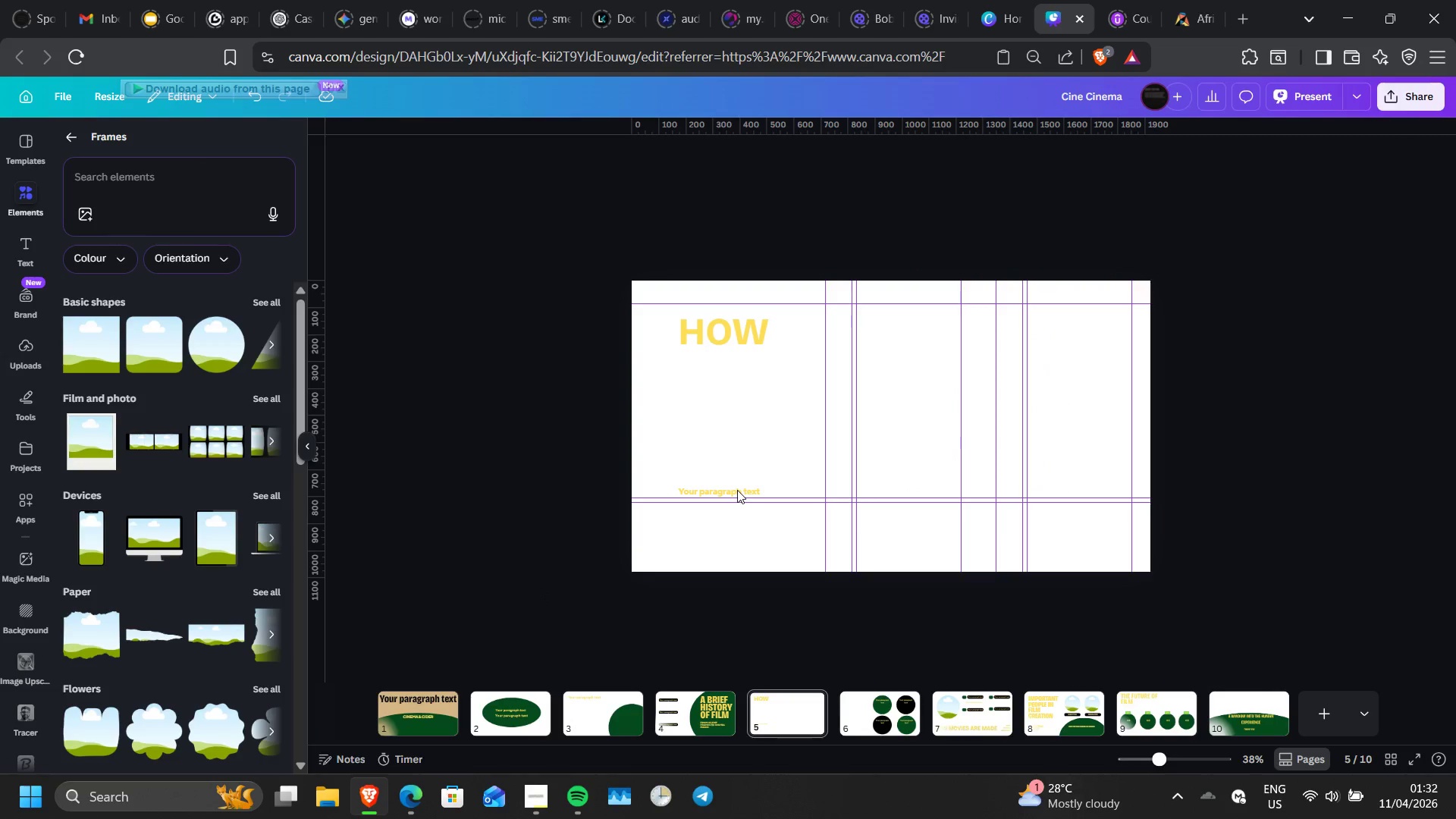 
left_click([731, 493])
 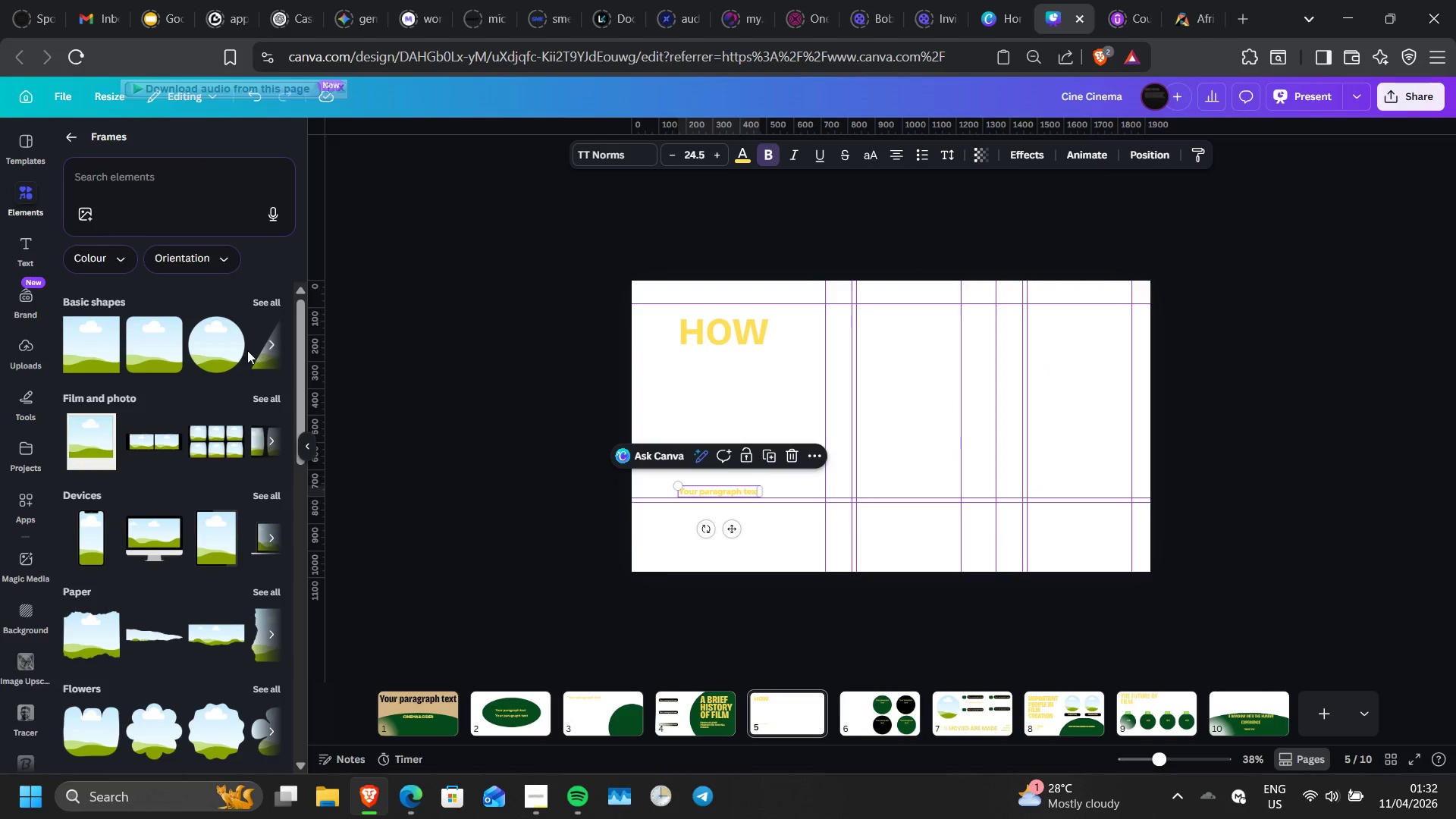 
left_click([227, 344])
 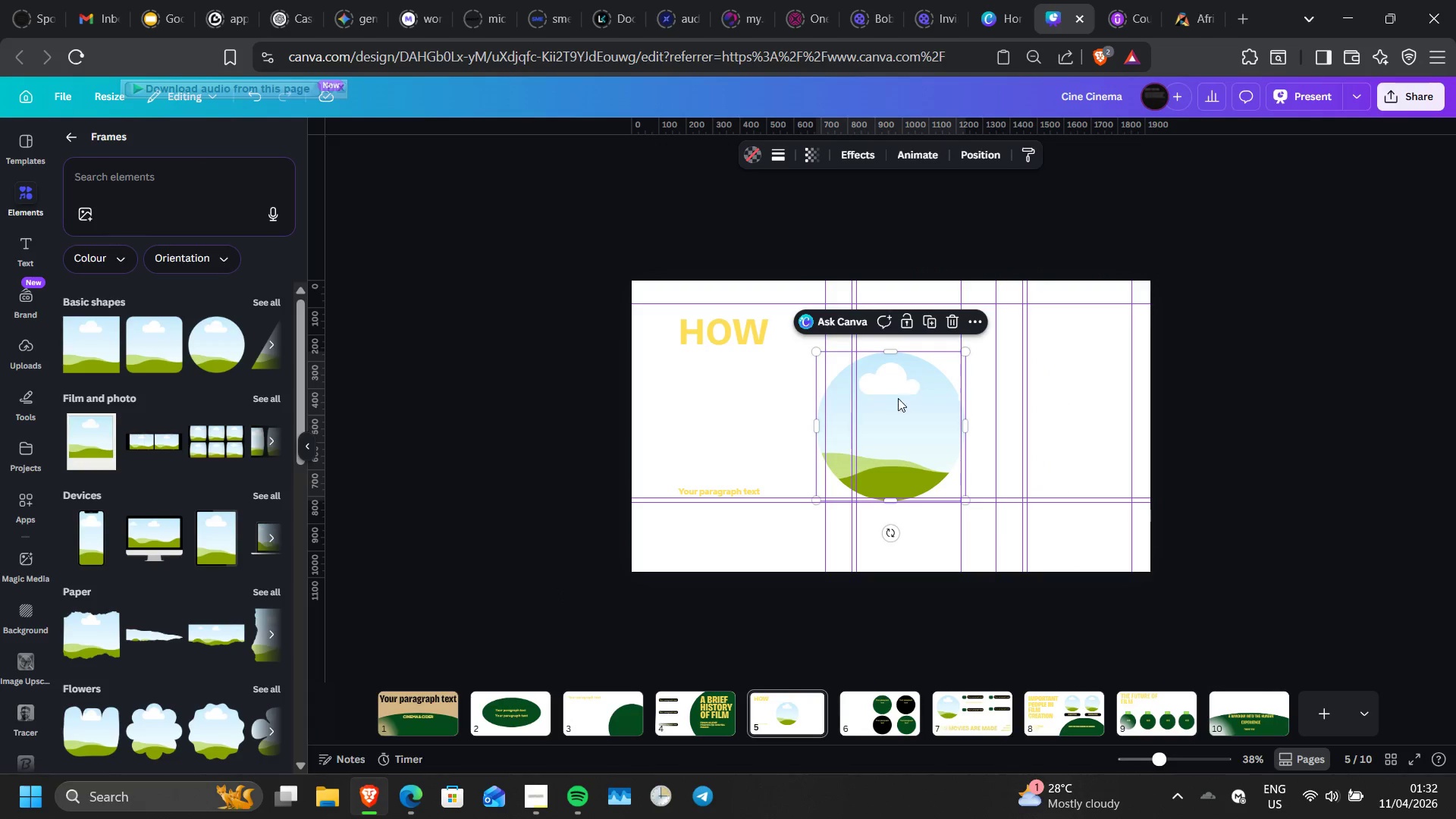 
left_click_drag(start_coordinate=[896, 410], to_coordinate=[965, 387])
 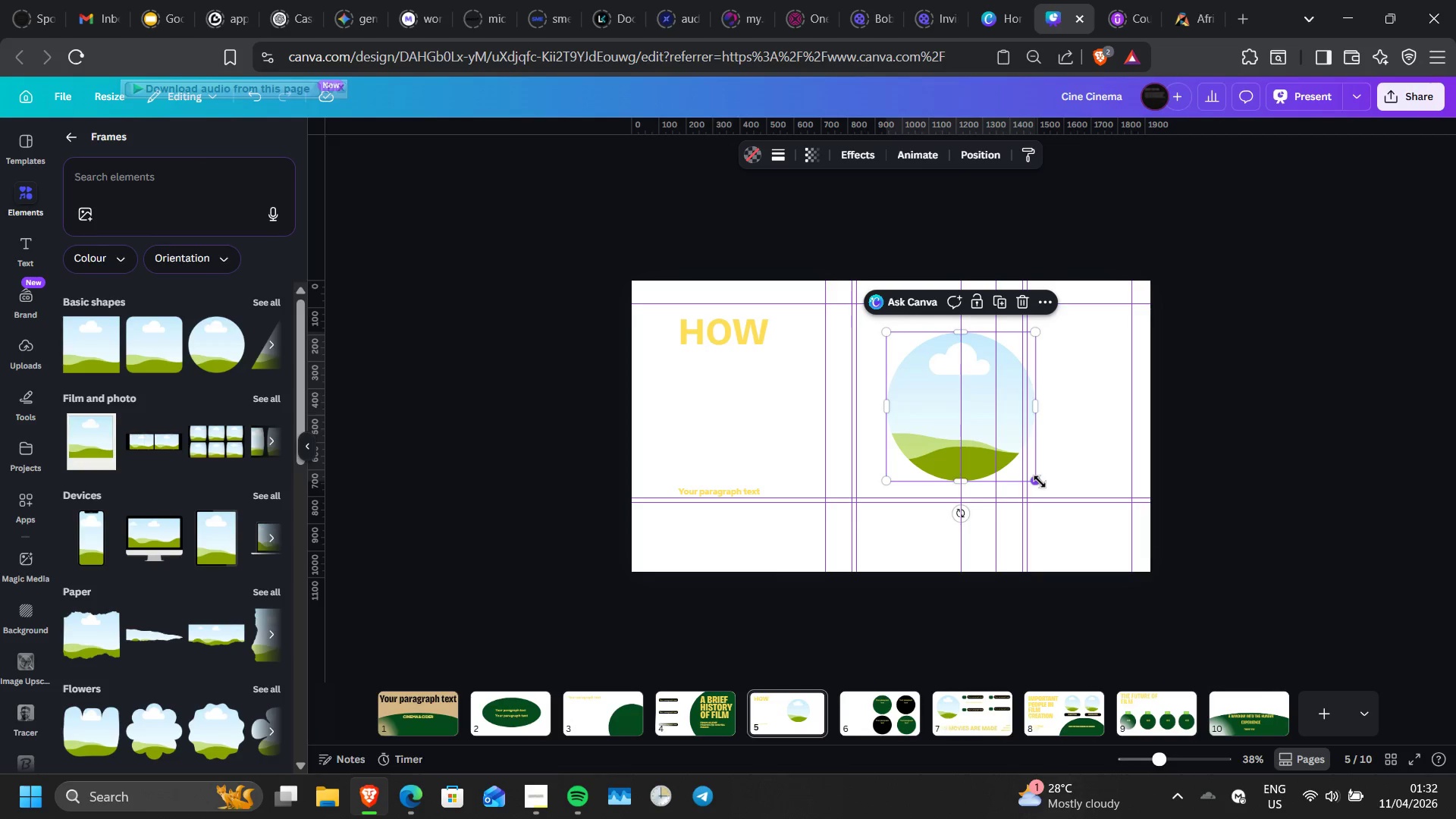 
left_click_drag(start_coordinate=[1040, 482], to_coordinate=[1070, 498])
 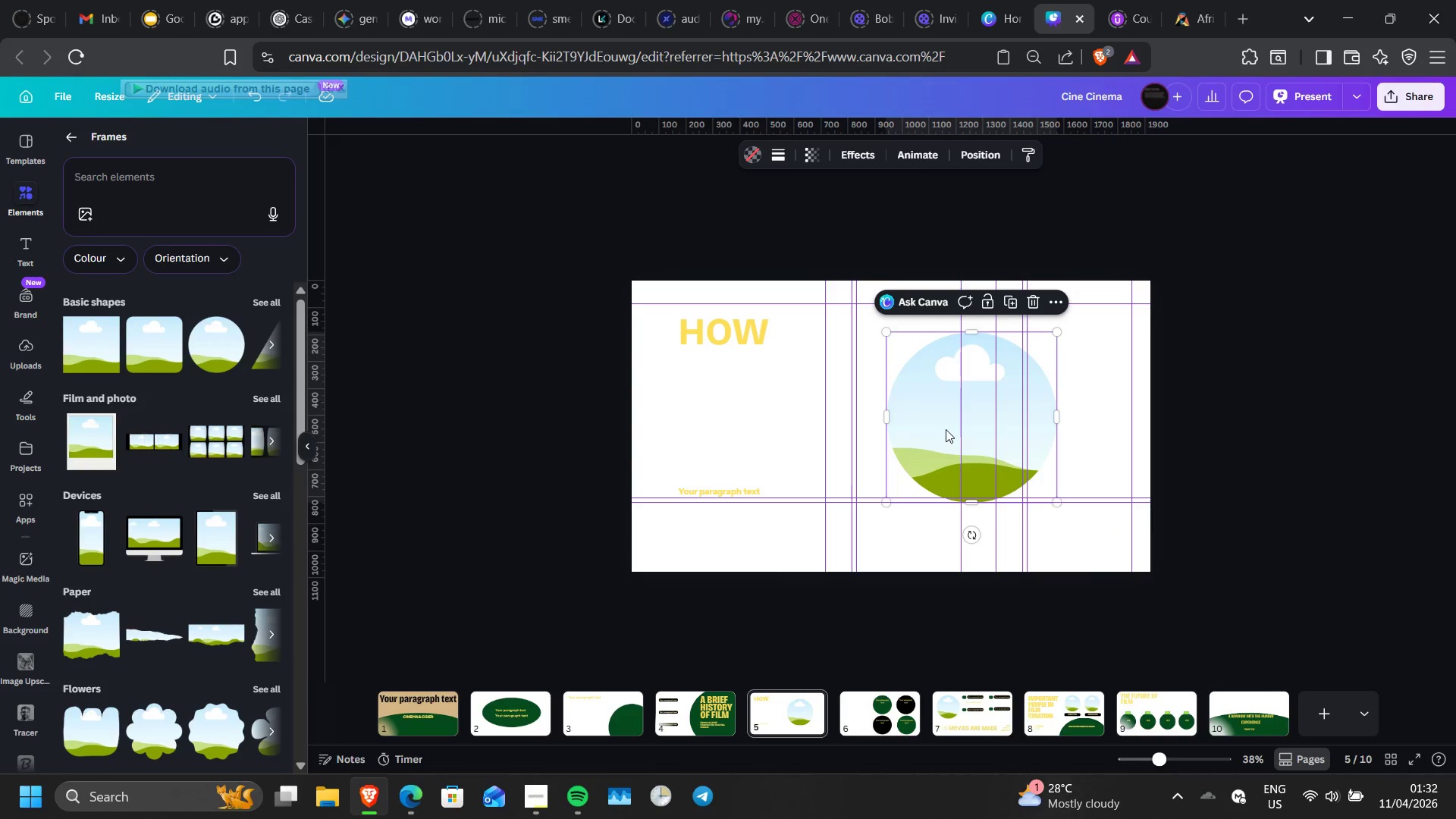 
left_click_drag(start_coordinate=[946, 429], to_coordinate=[935, 425])
 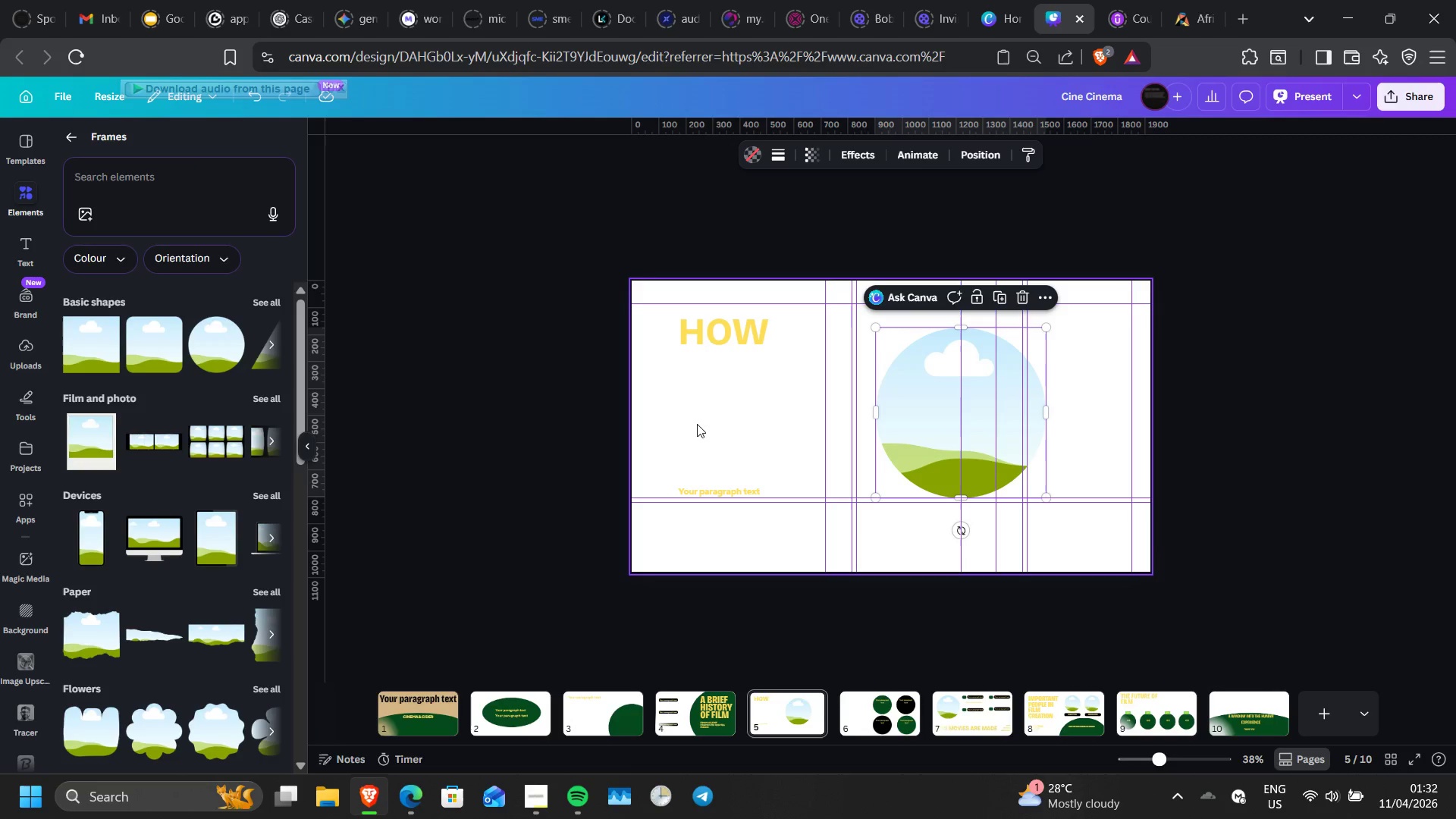 
wait(11.5)
 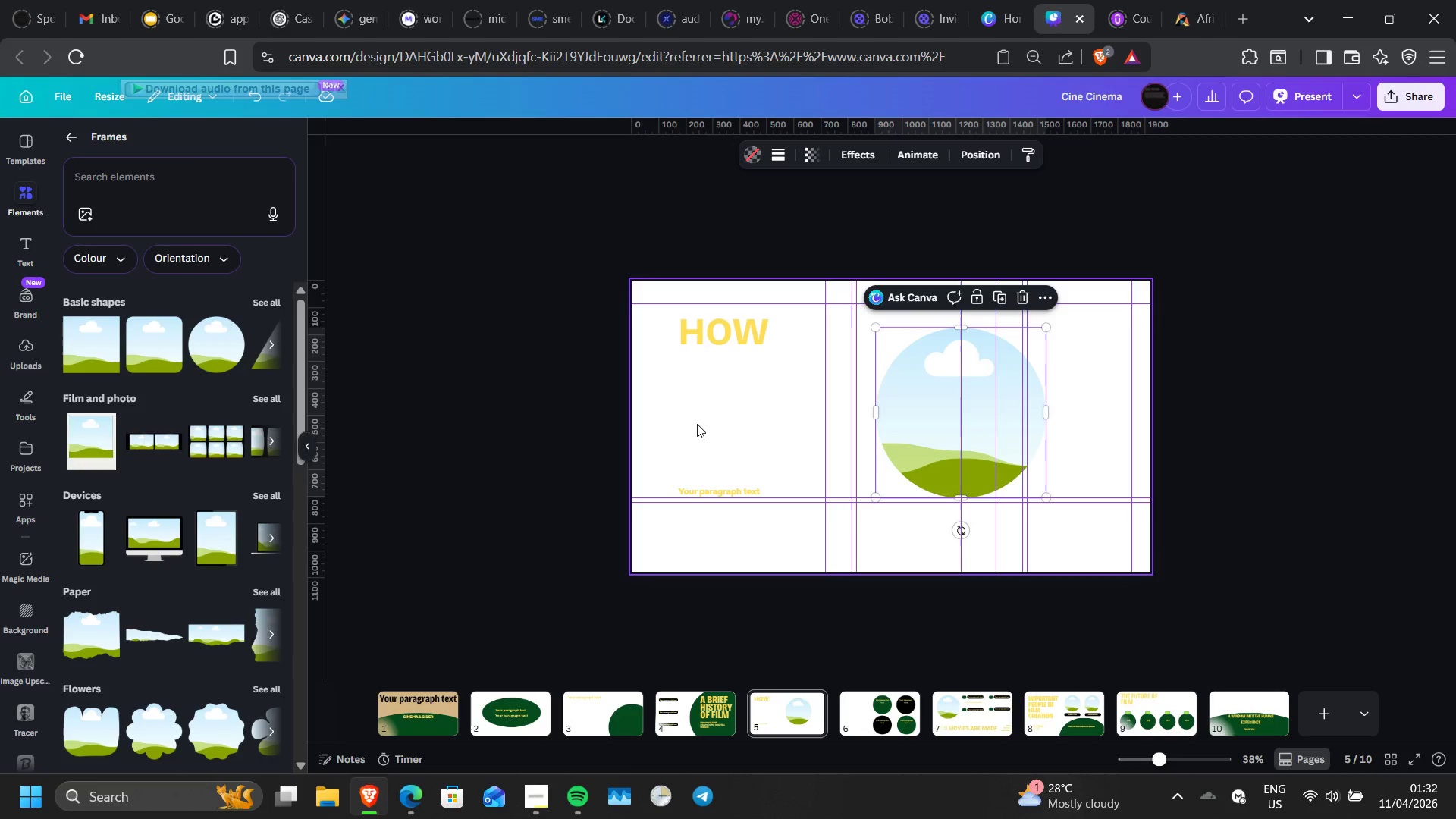 
double_click([730, 332])
 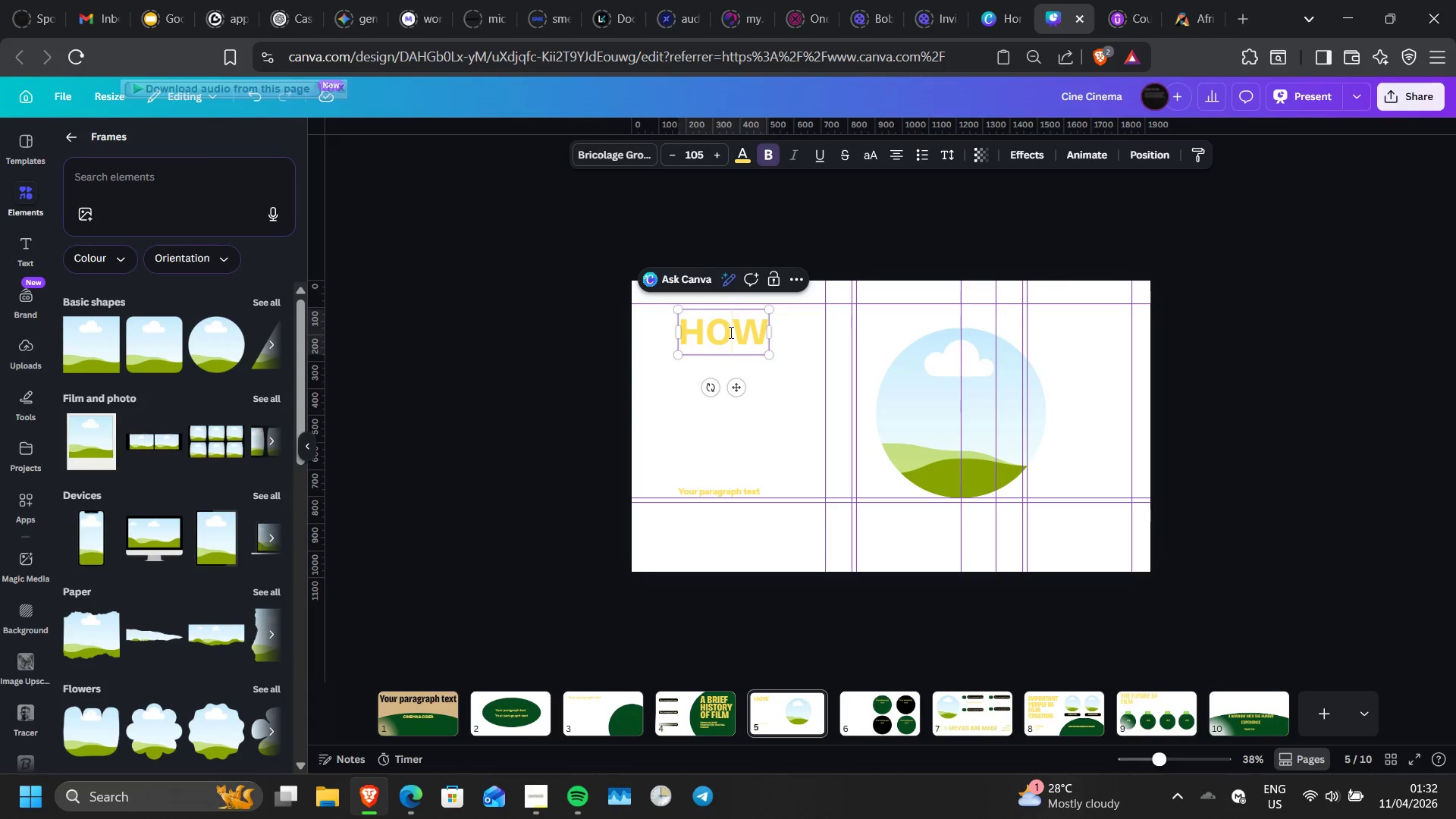 
left_click([730, 332])
 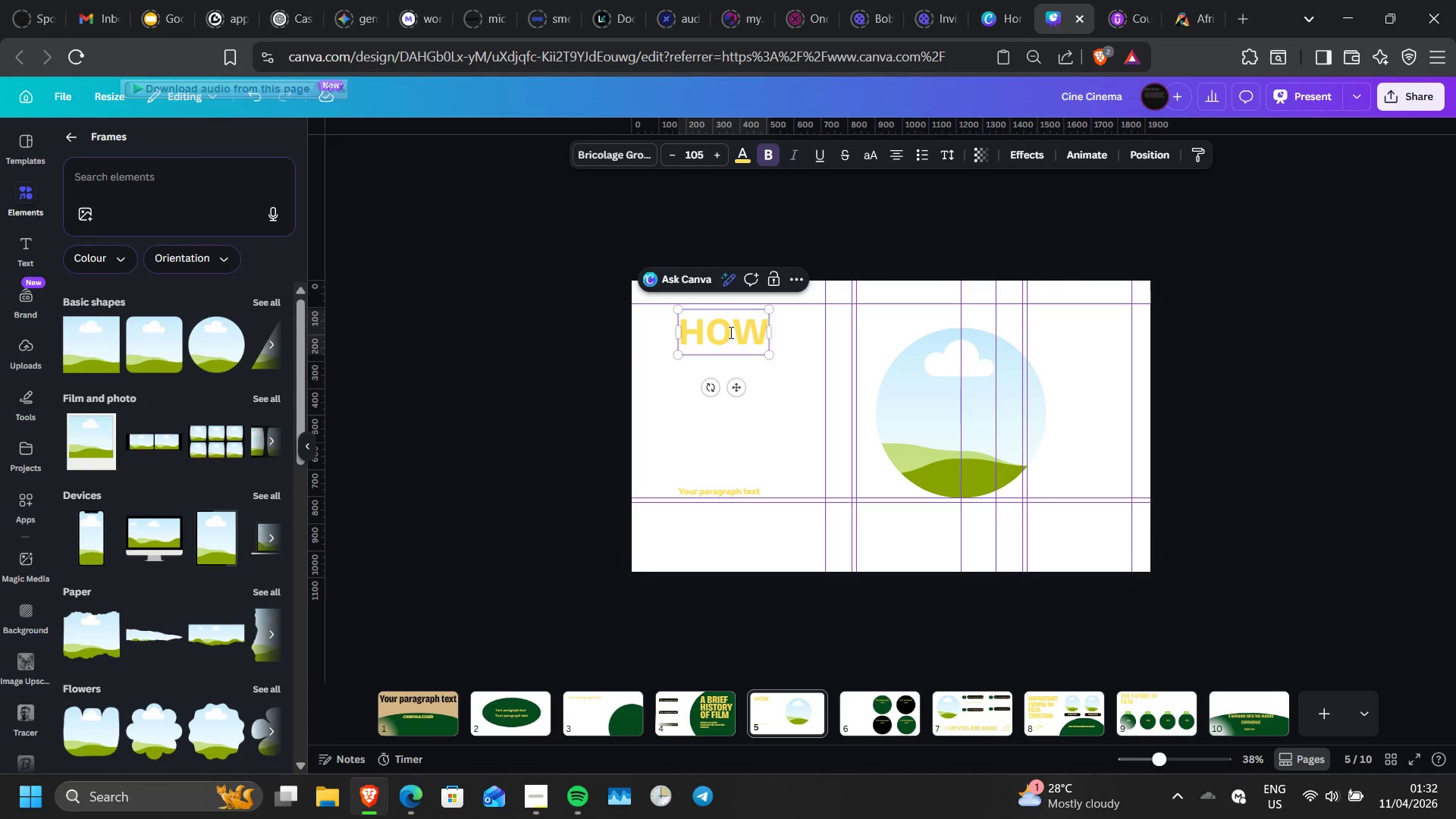 
key(ArrowRight)
 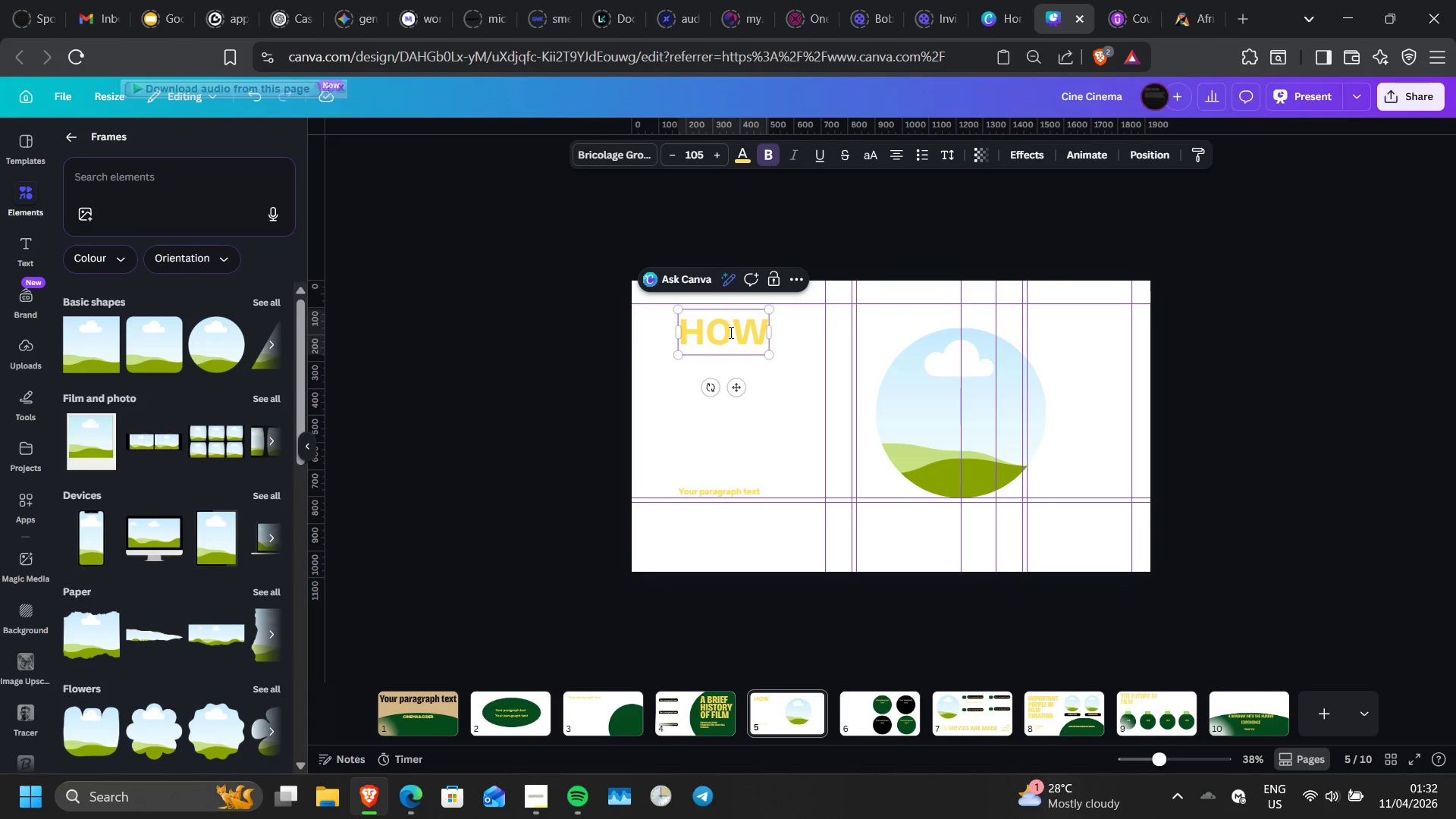 
key(ArrowRight)
 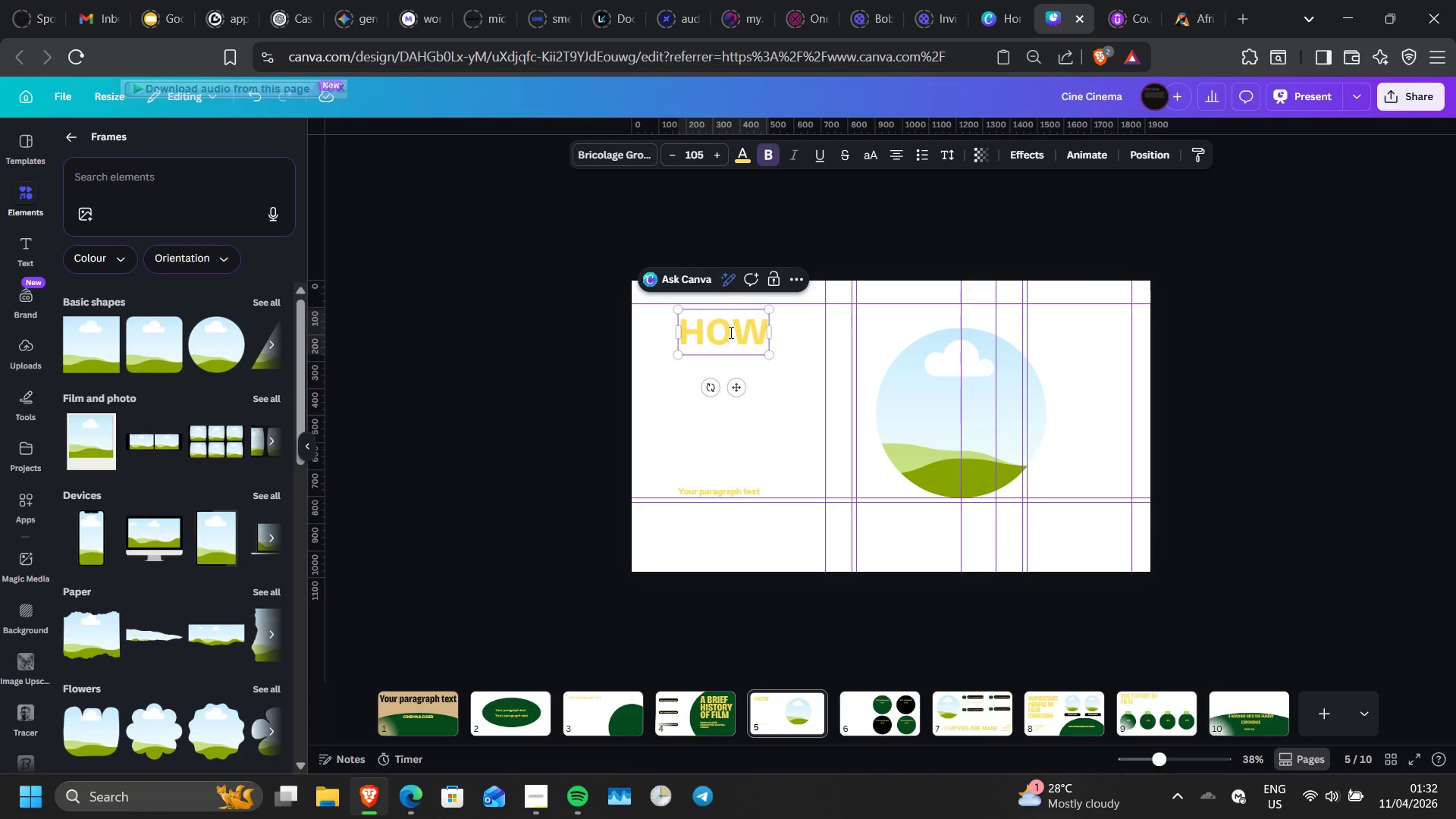 
left_click([730, 332])
 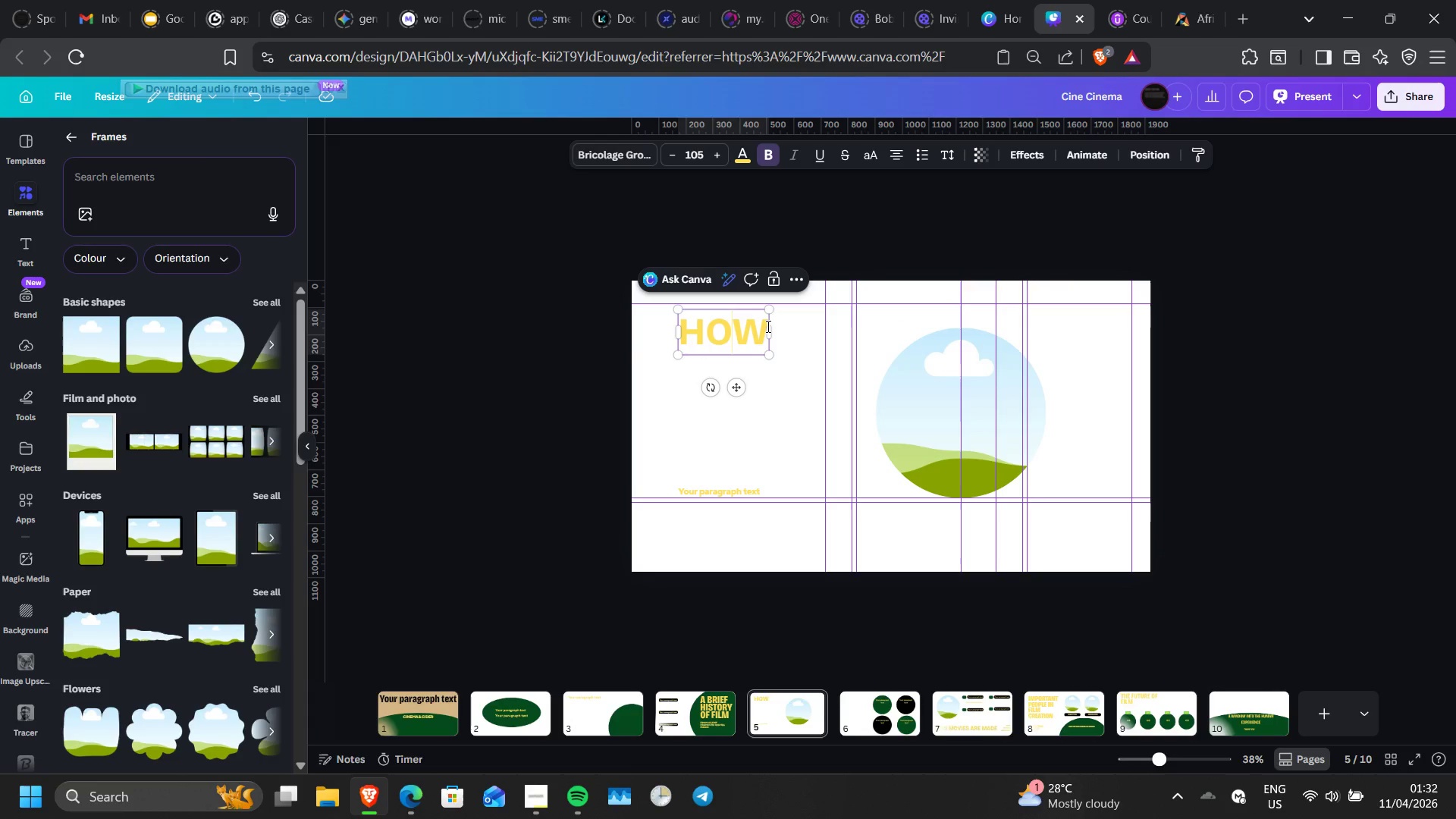 
left_click([767, 326])
 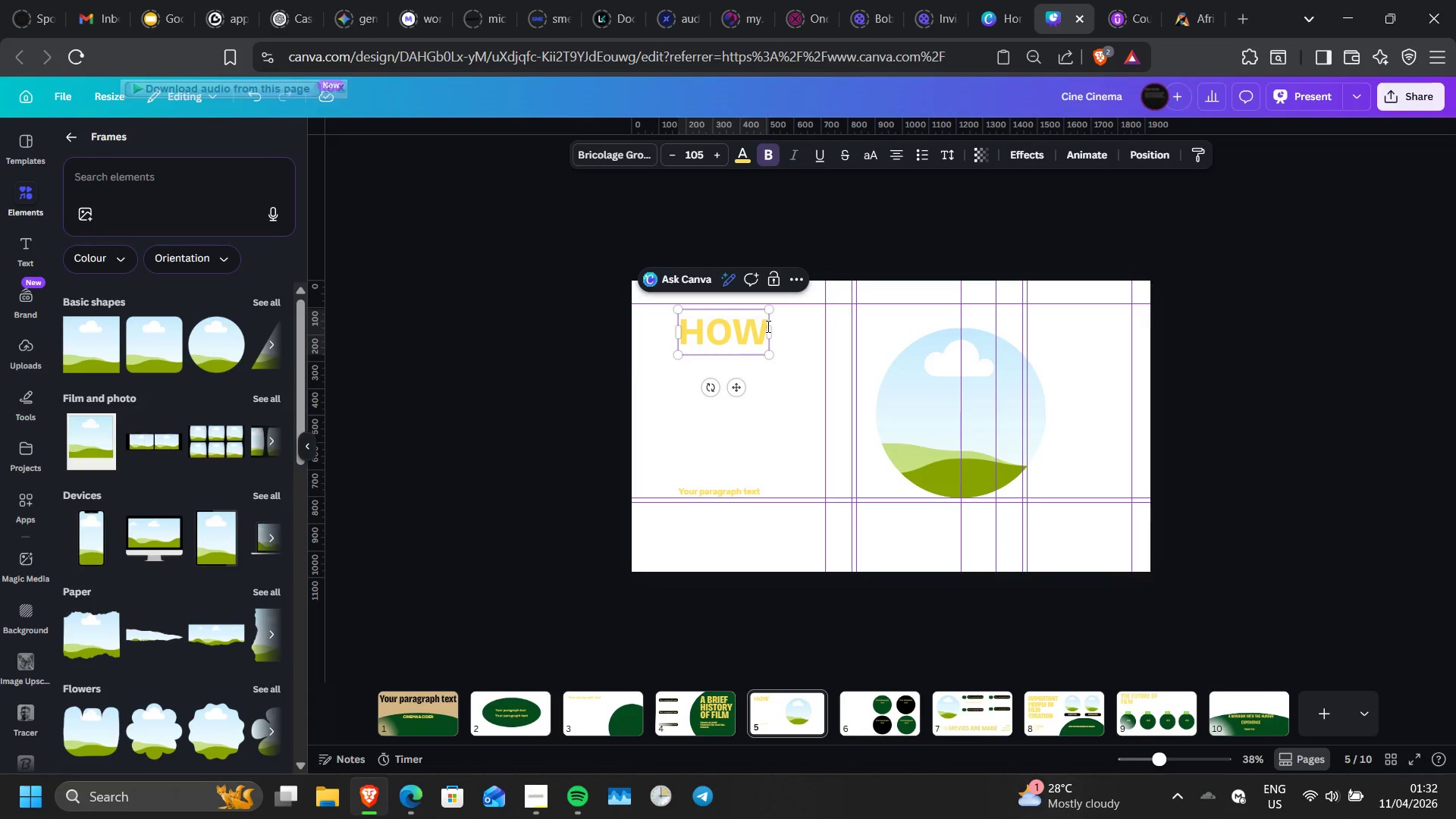 
type( MOVIES INFLUENCE US)
 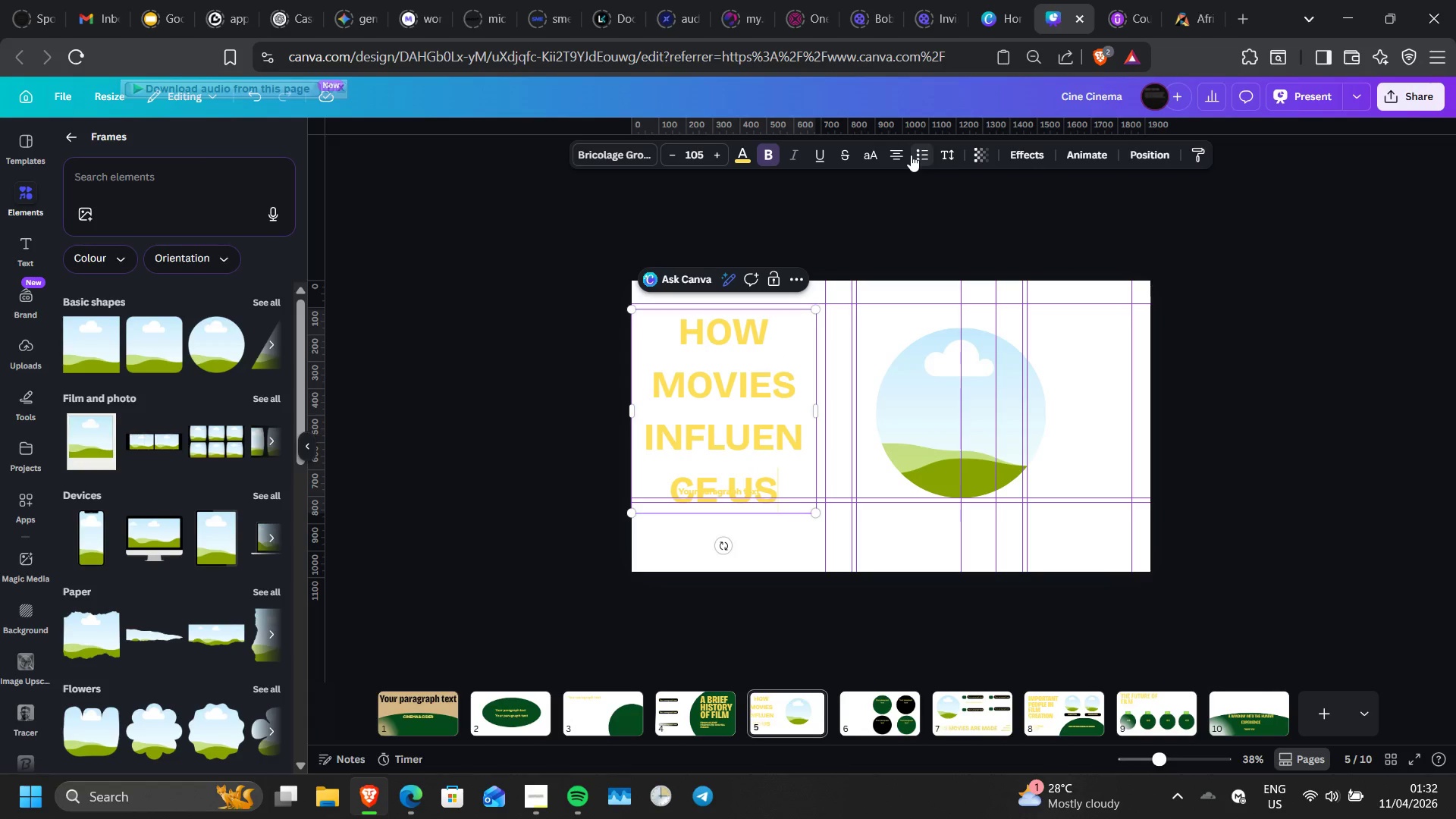 
left_click([904, 155])
 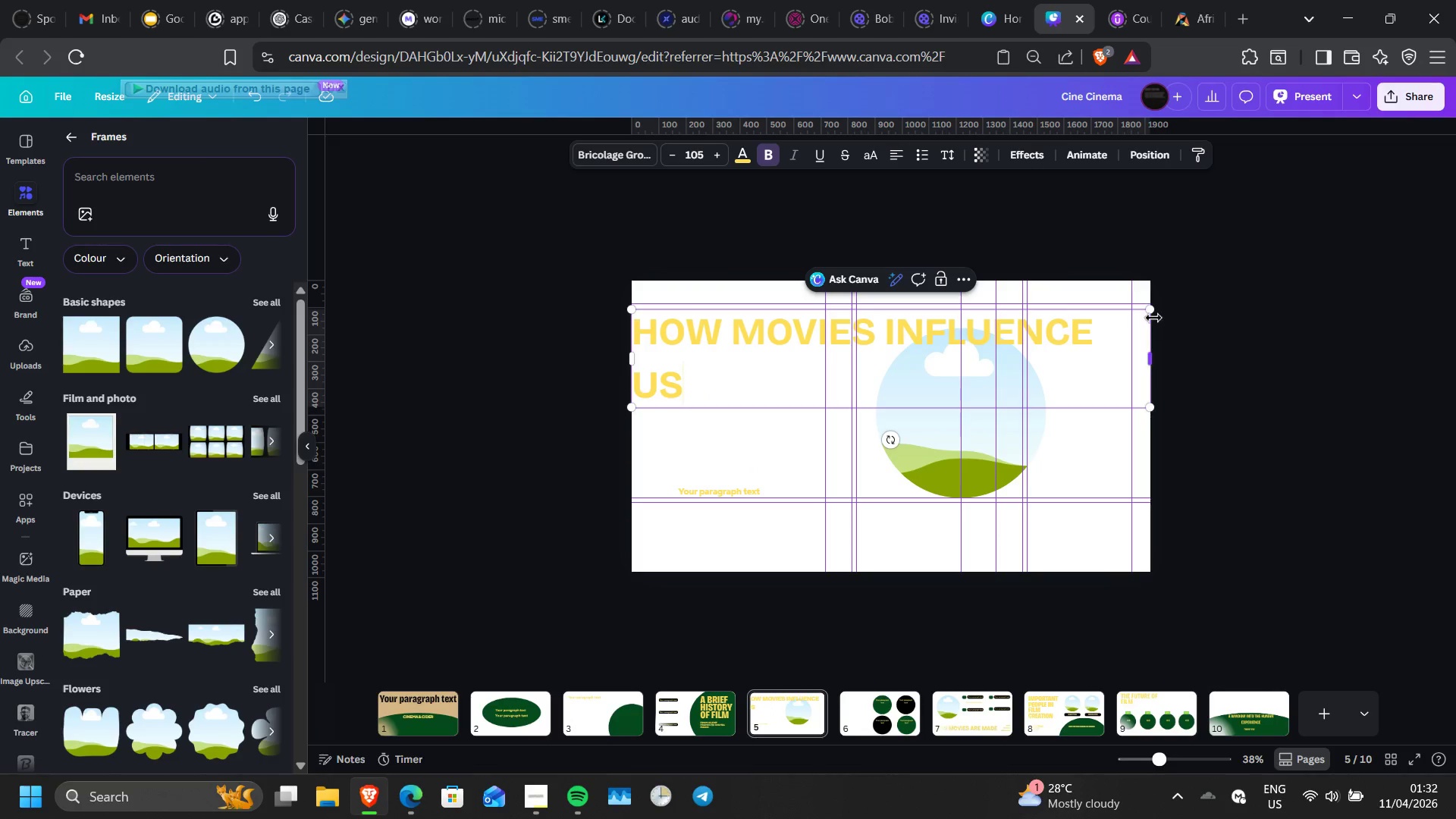 
left_click_drag(start_coordinate=[1154, 310], to_coordinate=[951, 375])
 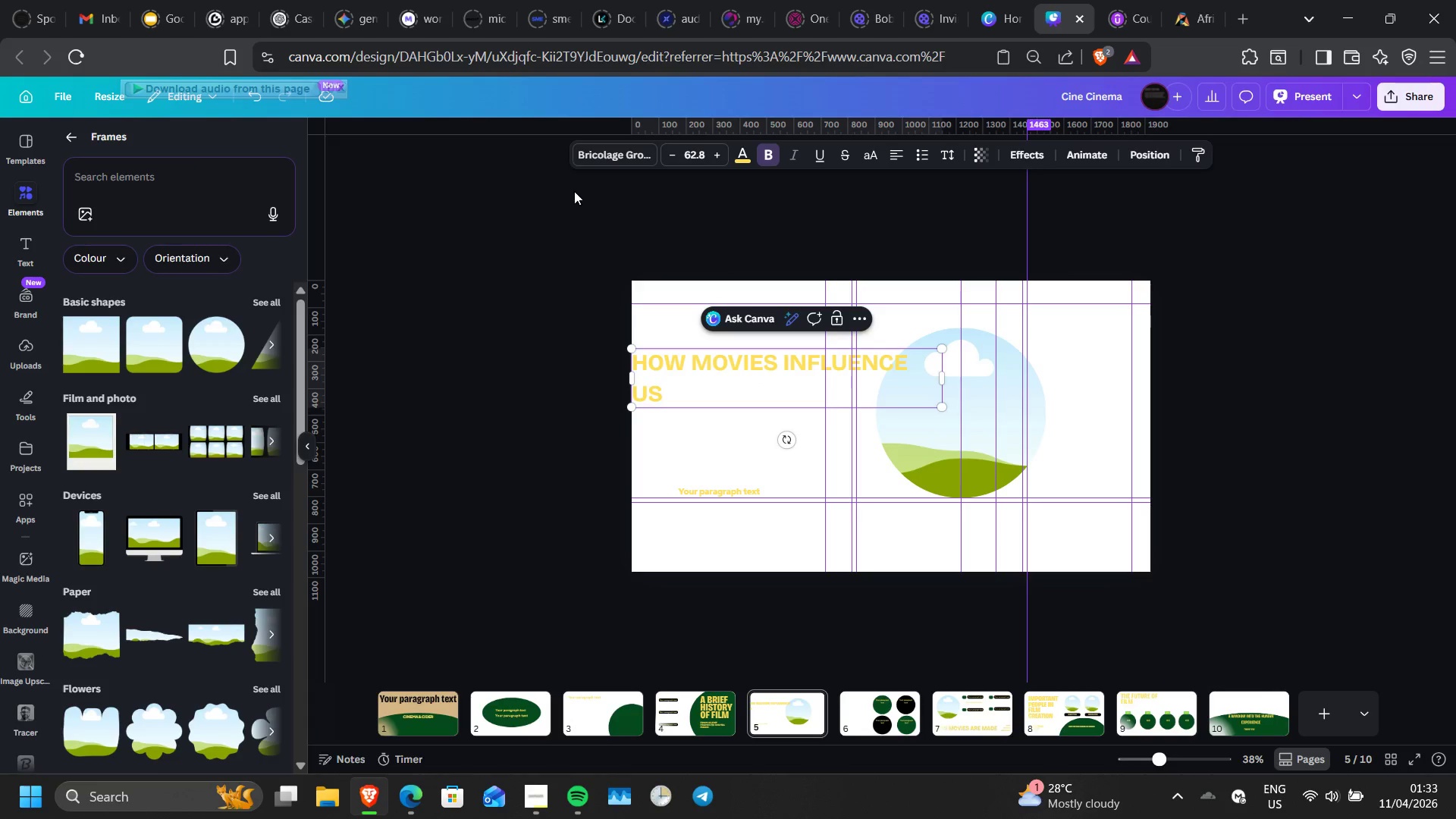 
left_click([616, 145])
 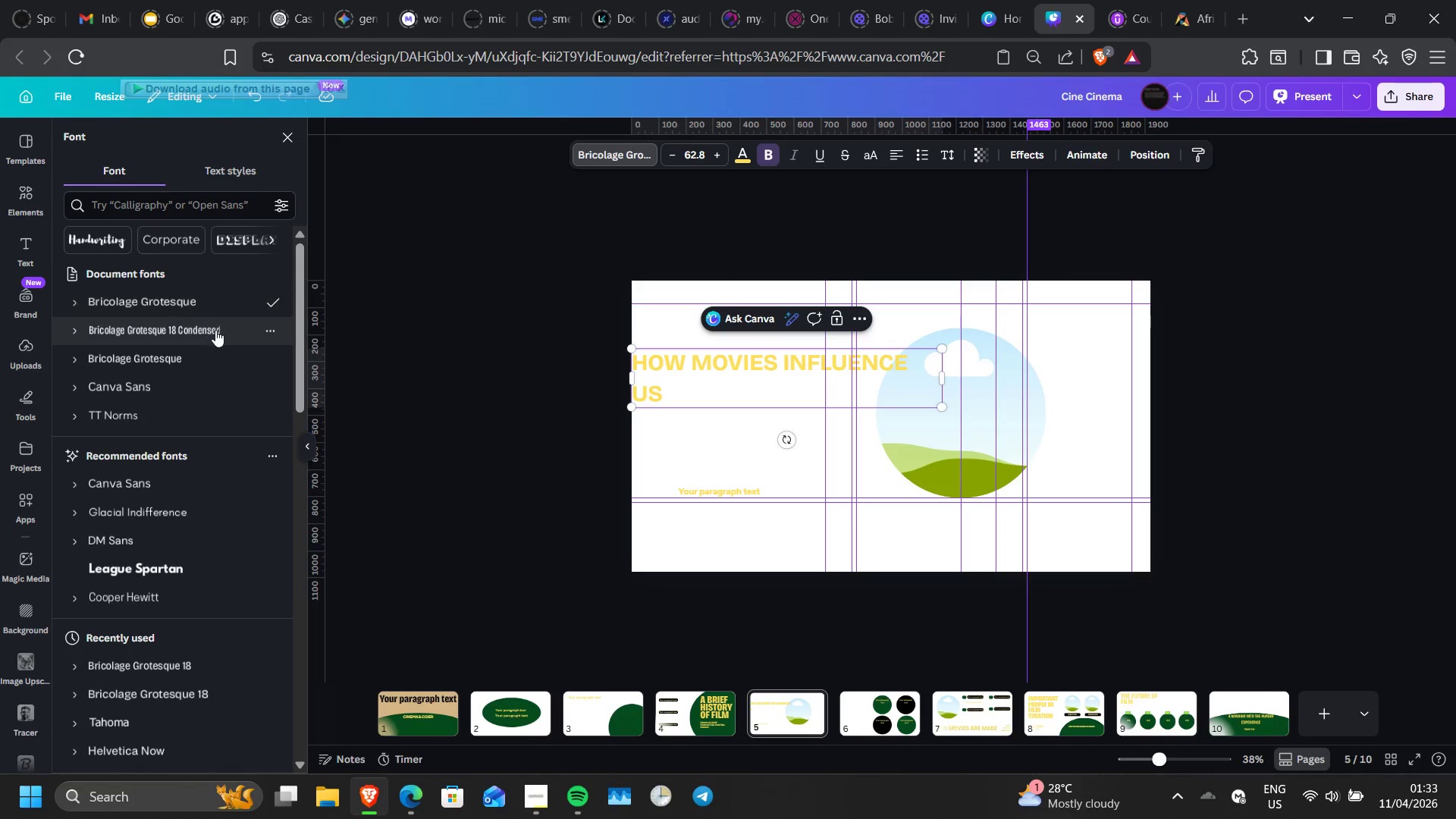 
left_click([215, 331])
 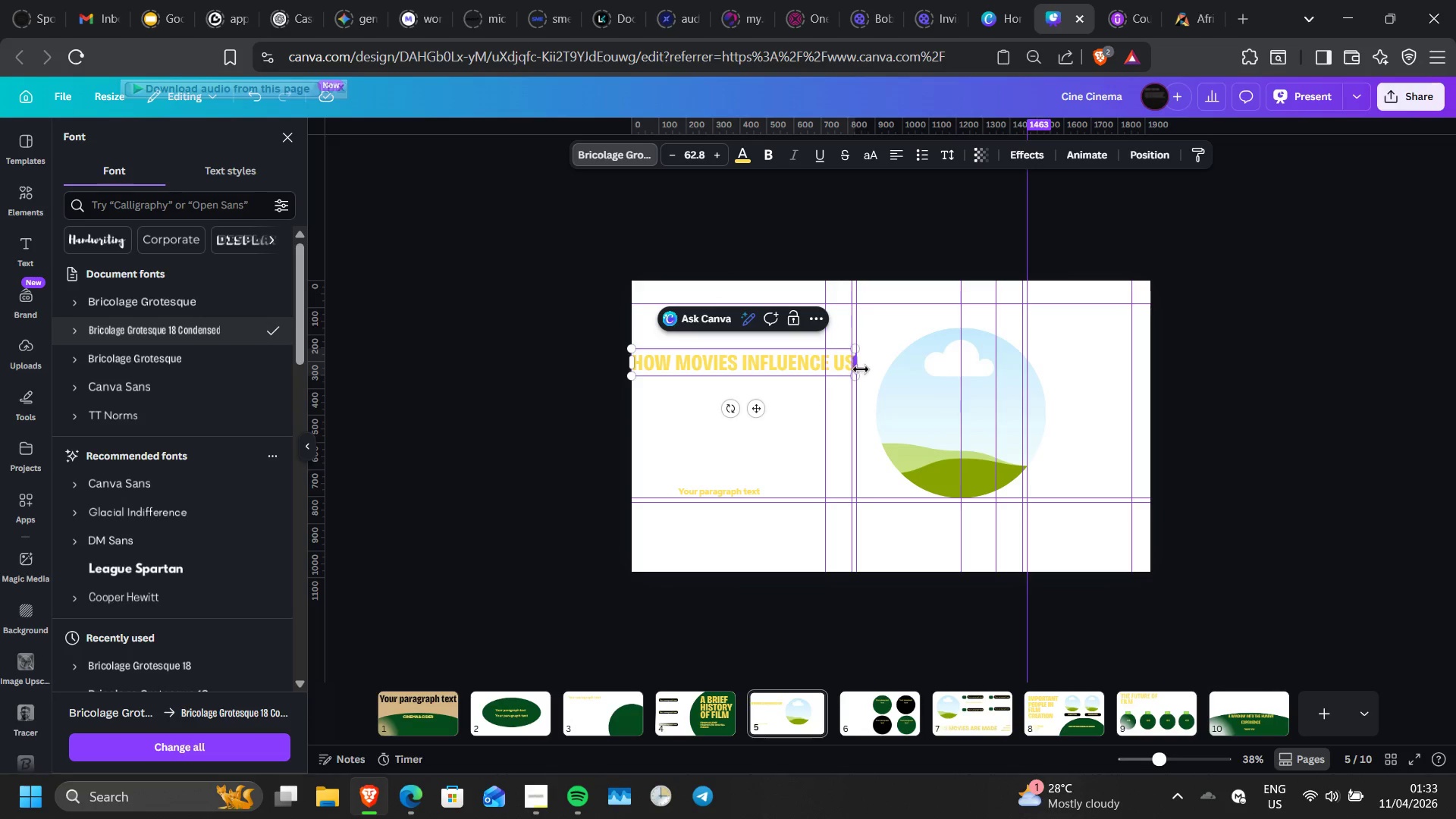 
left_click_drag(start_coordinate=[861, 368], to_coordinate=[859, 388])
 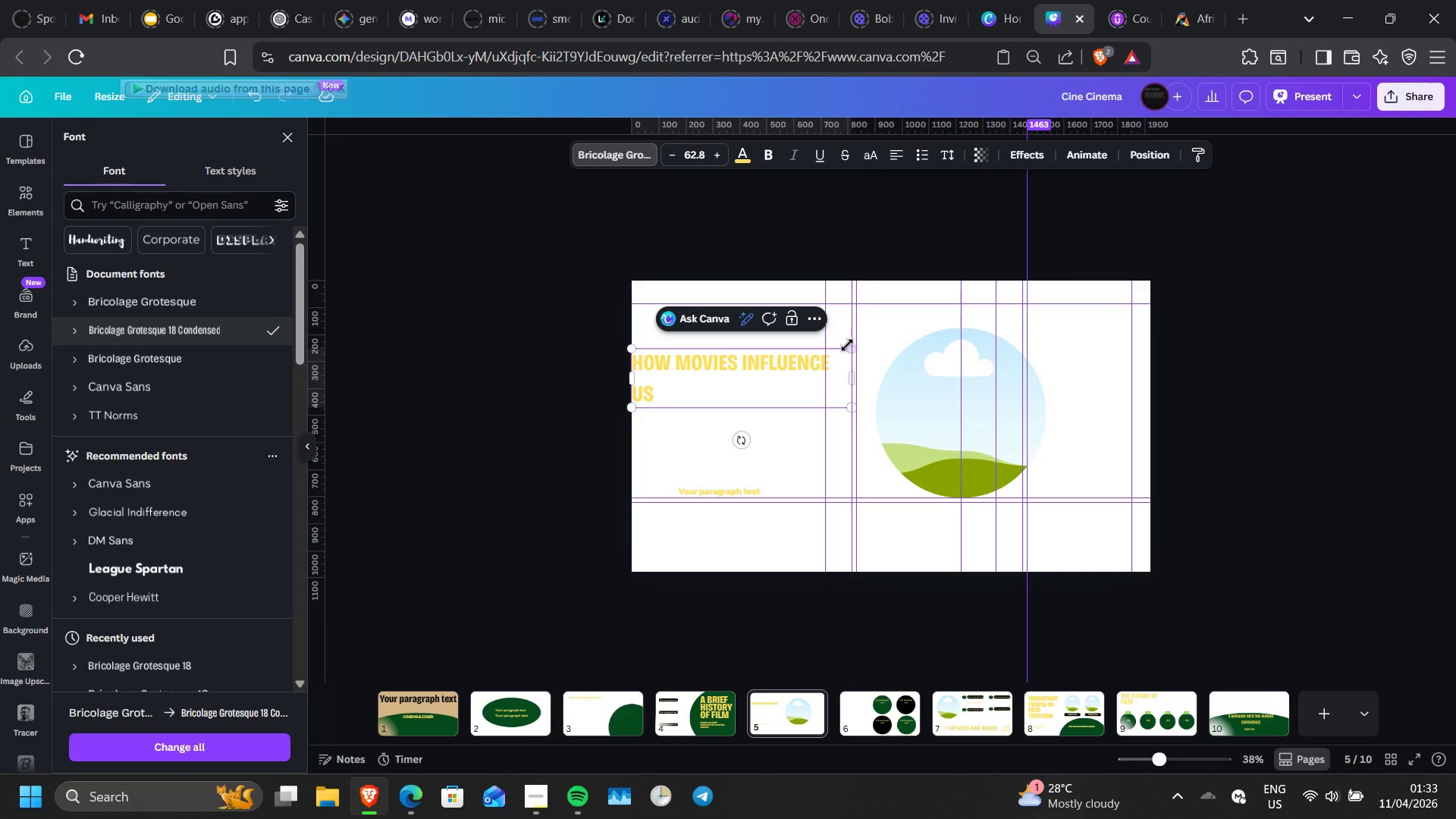 
left_click_drag(start_coordinate=[847, 345], to_coordinate=[1069, 312])
 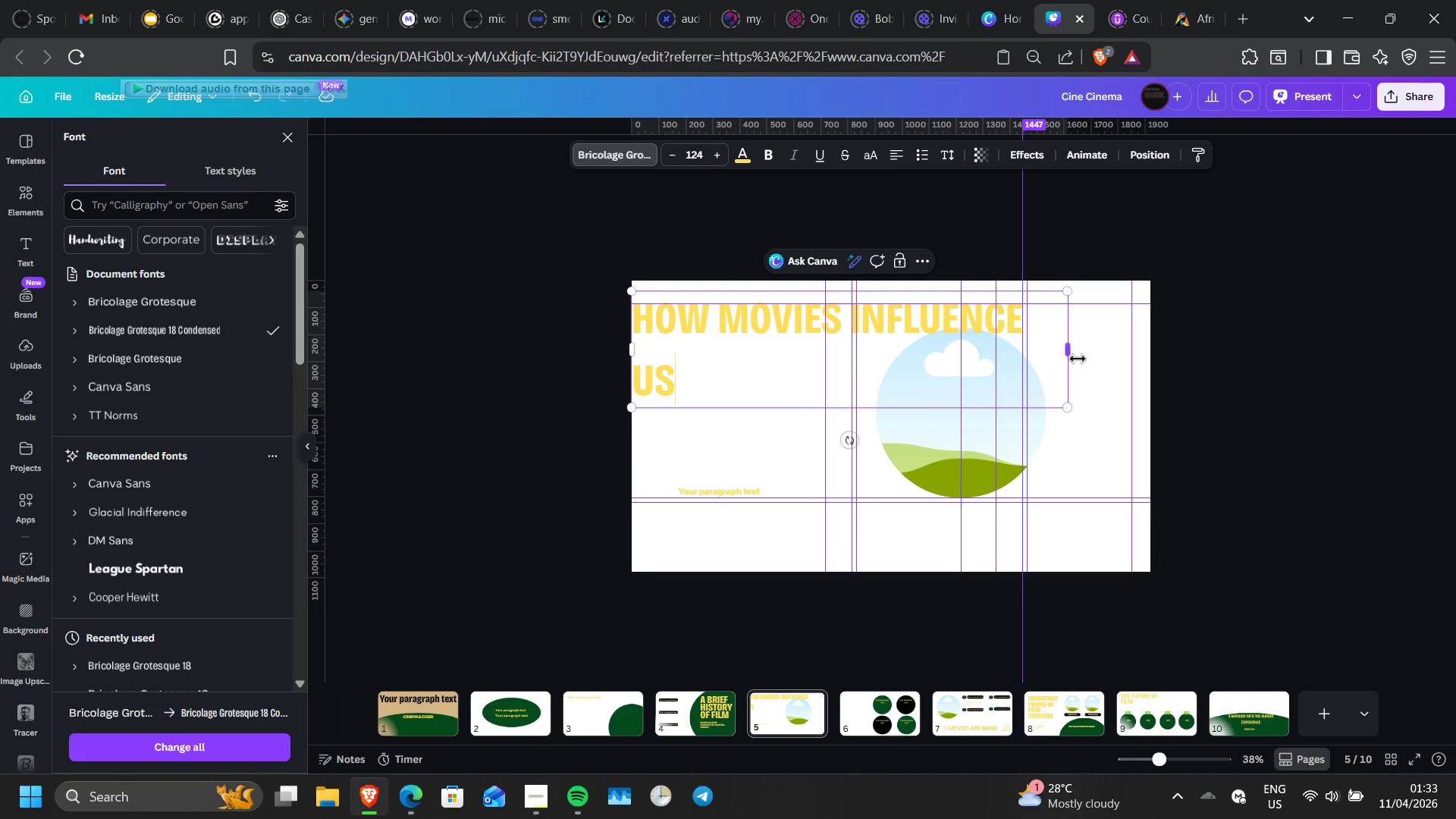 
left_click_drag(start_coordinate=[1078, 359], to_coordinate=[874, 395])
 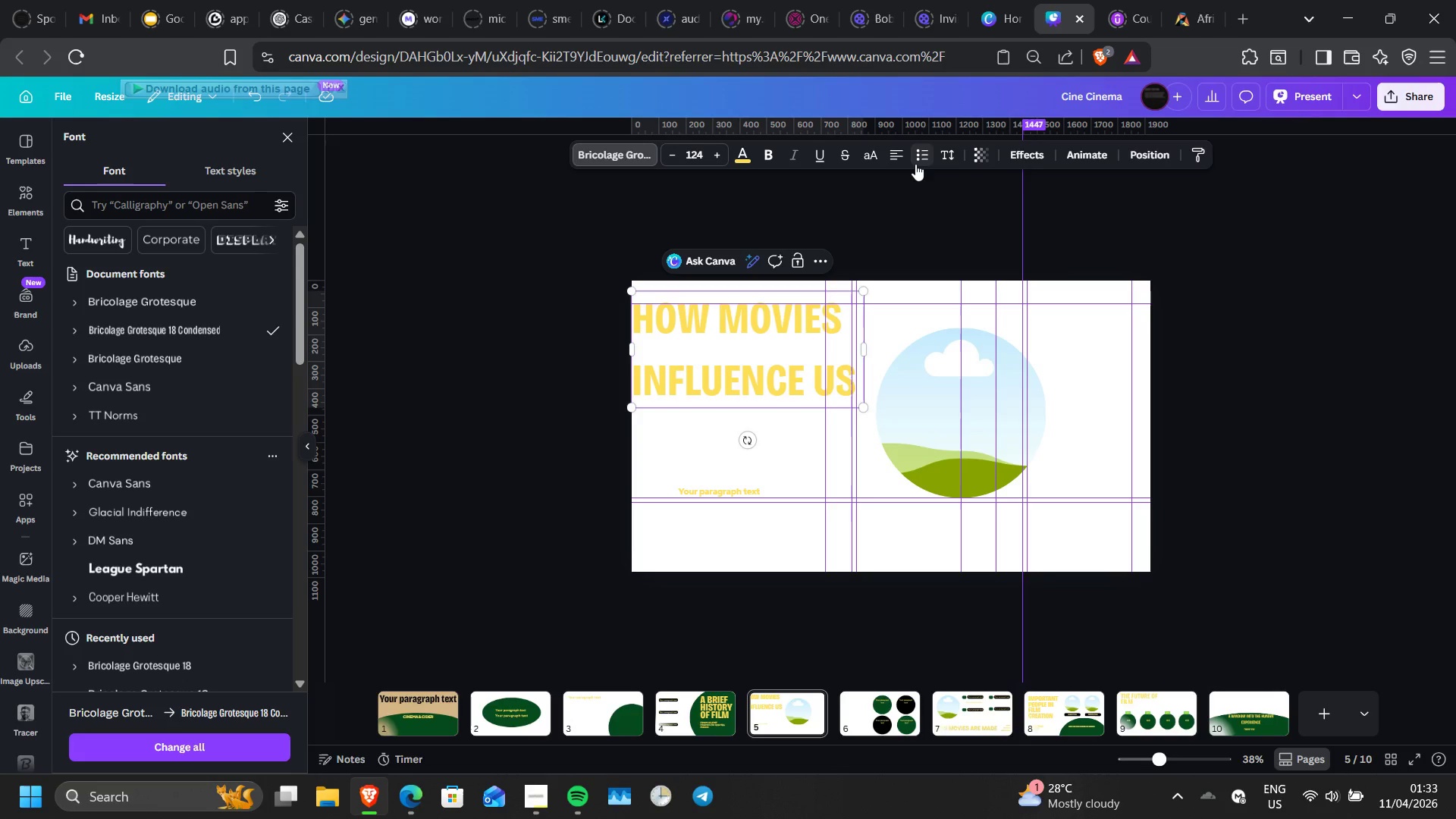 
left_click([915, 164])
 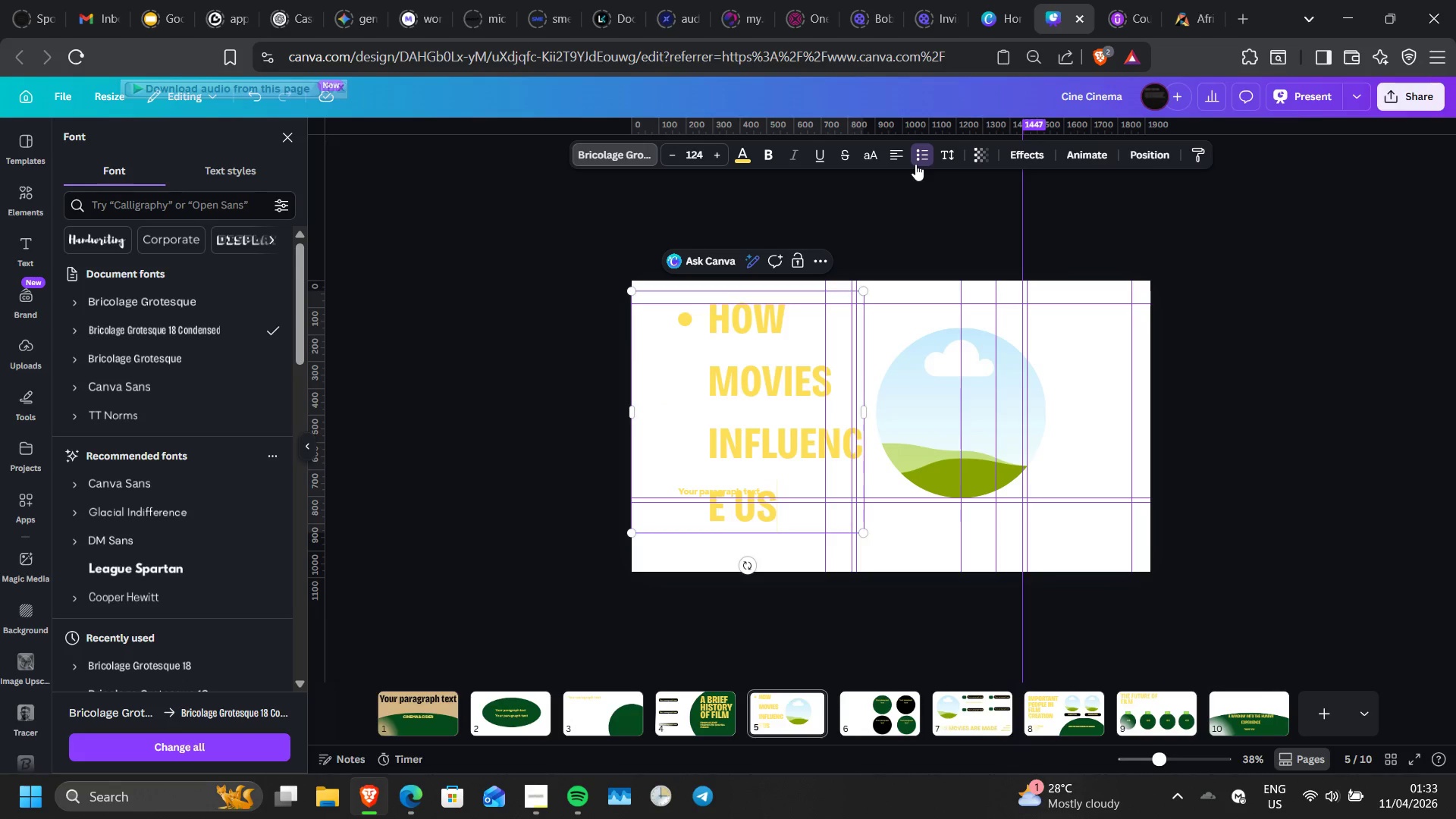 
key(Control+Z)
 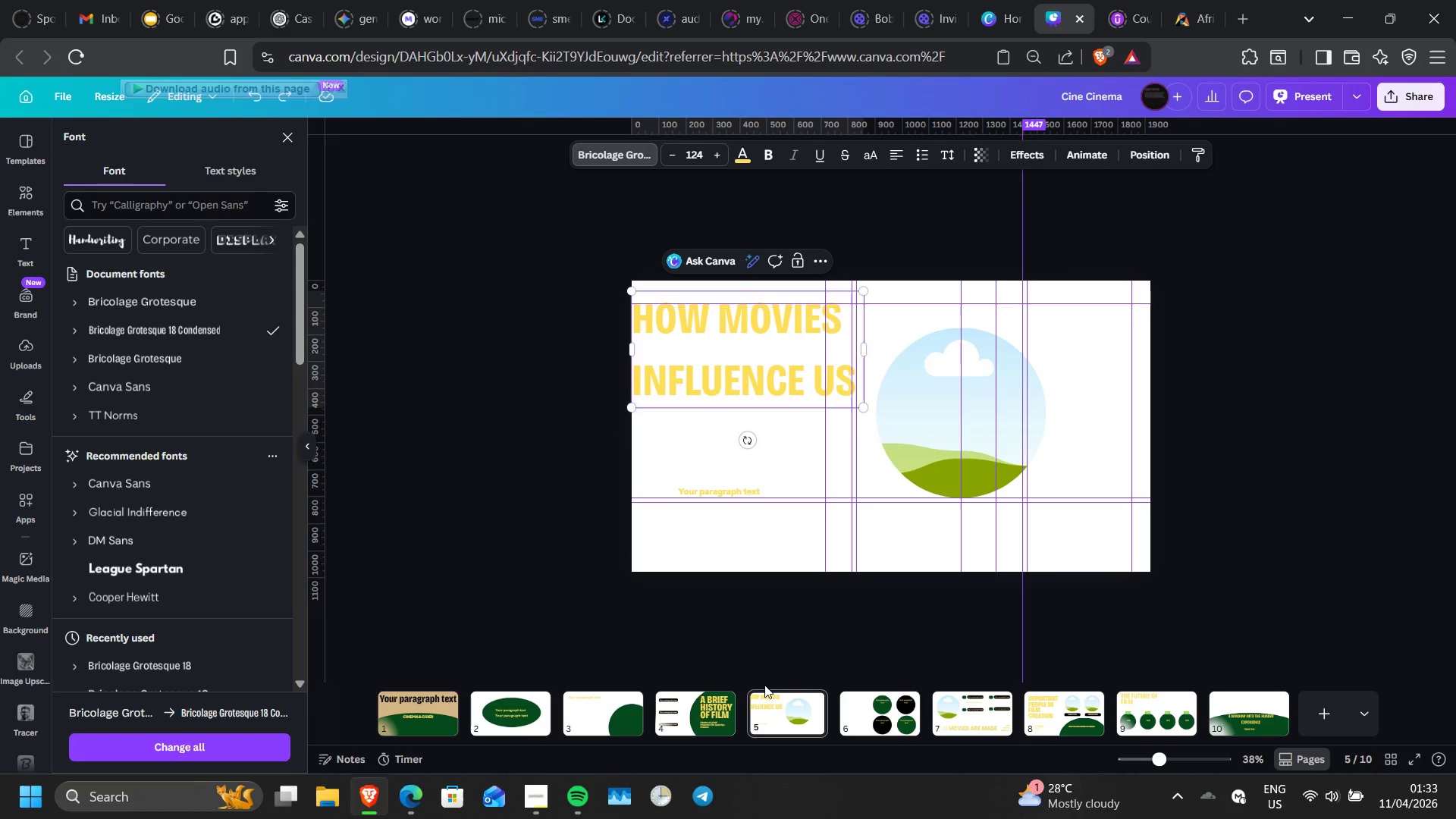 
left_click([809, 716])
 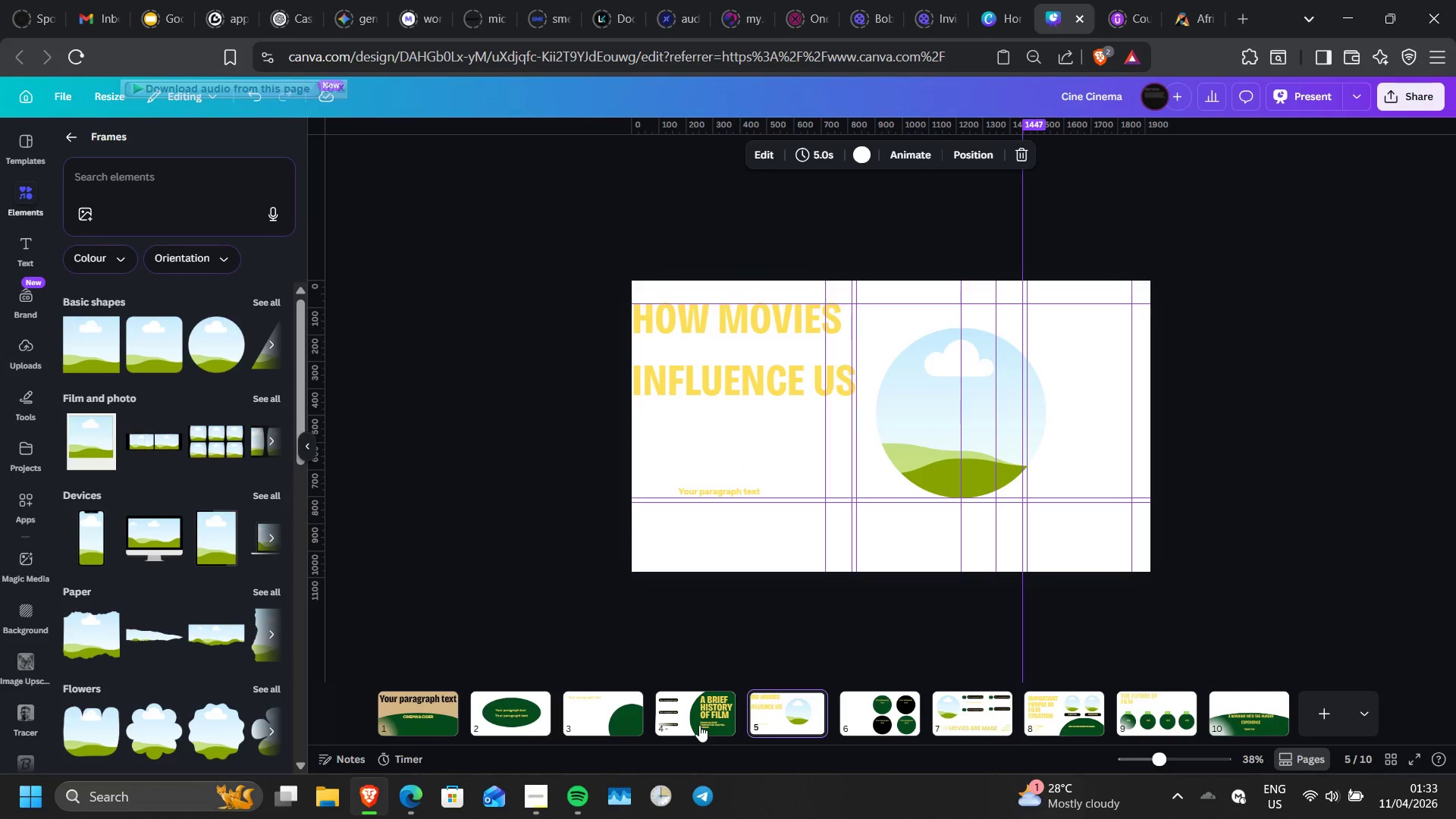 
left_click([699, 725])
 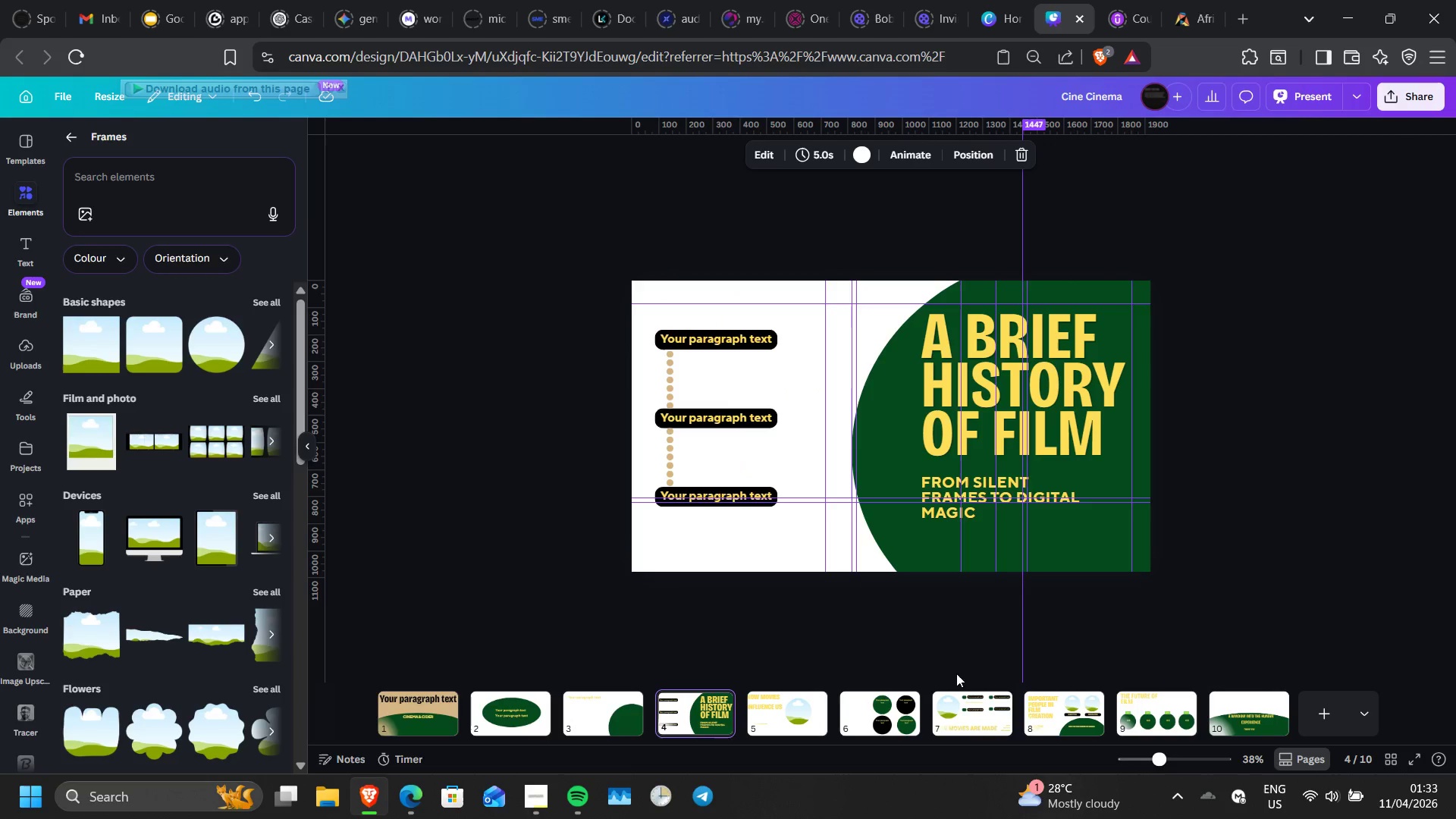 
left_click([1040, 727])
 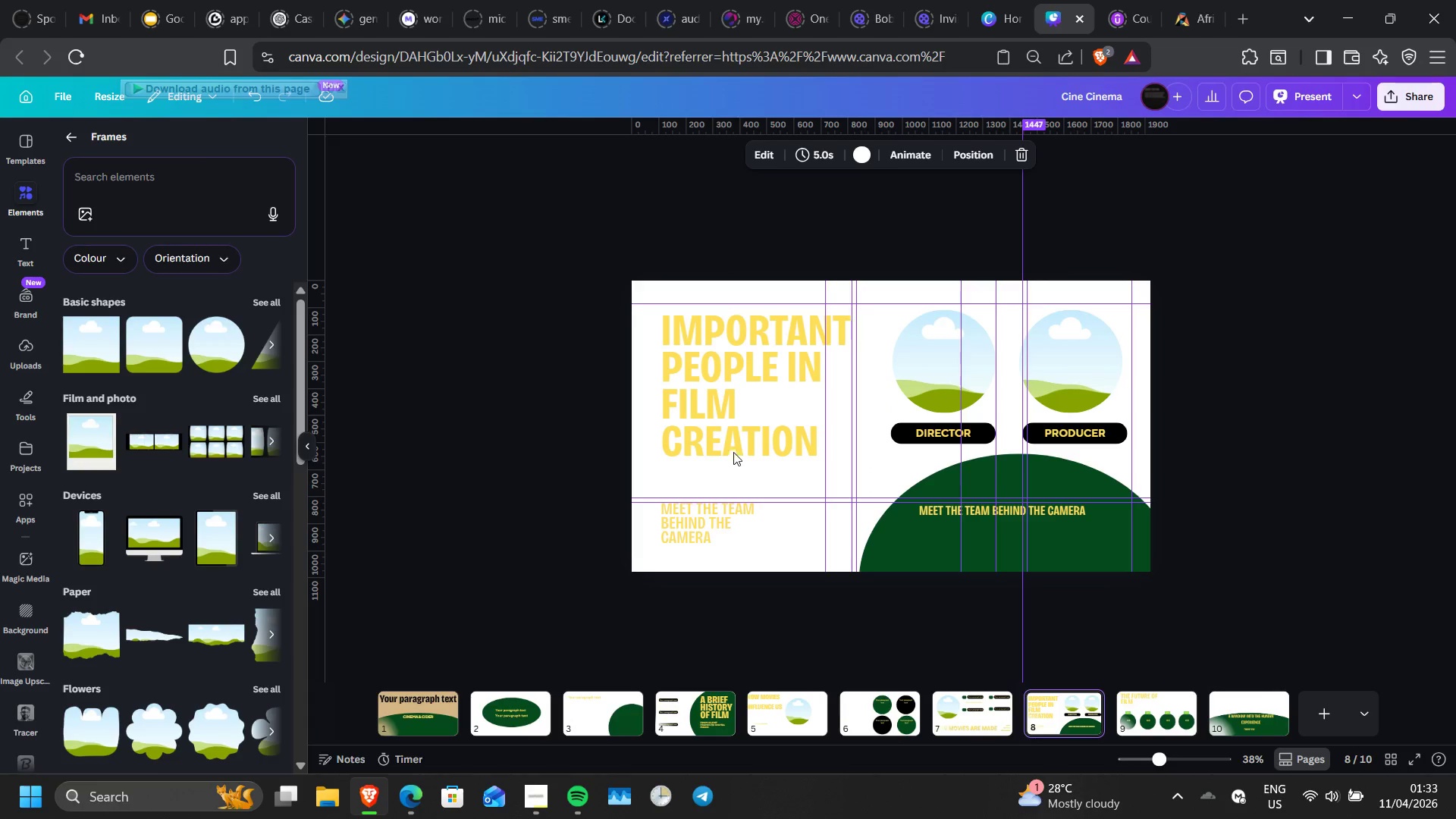 
left_click([736, 405])
 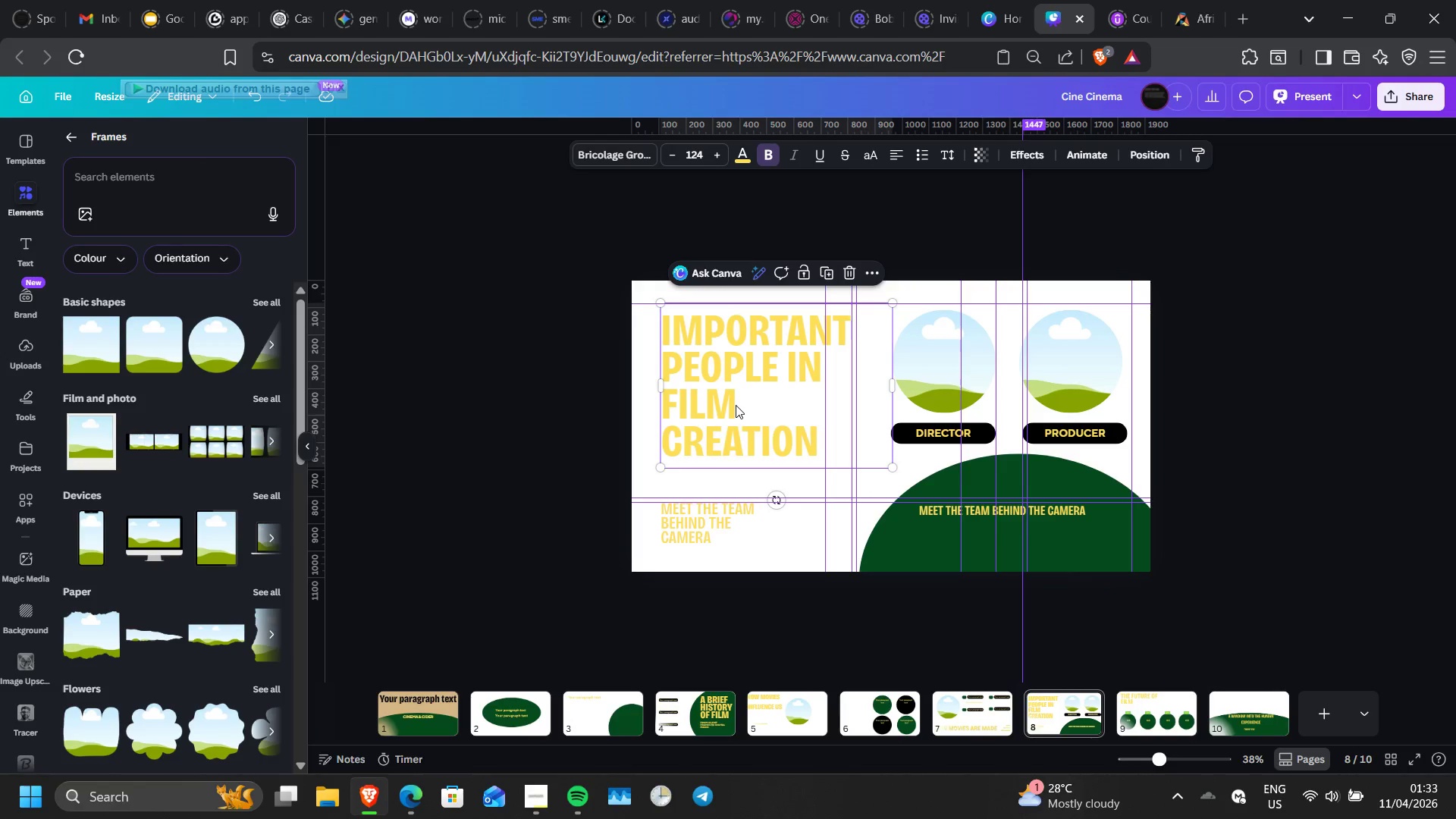 
right_click([736, 405])
 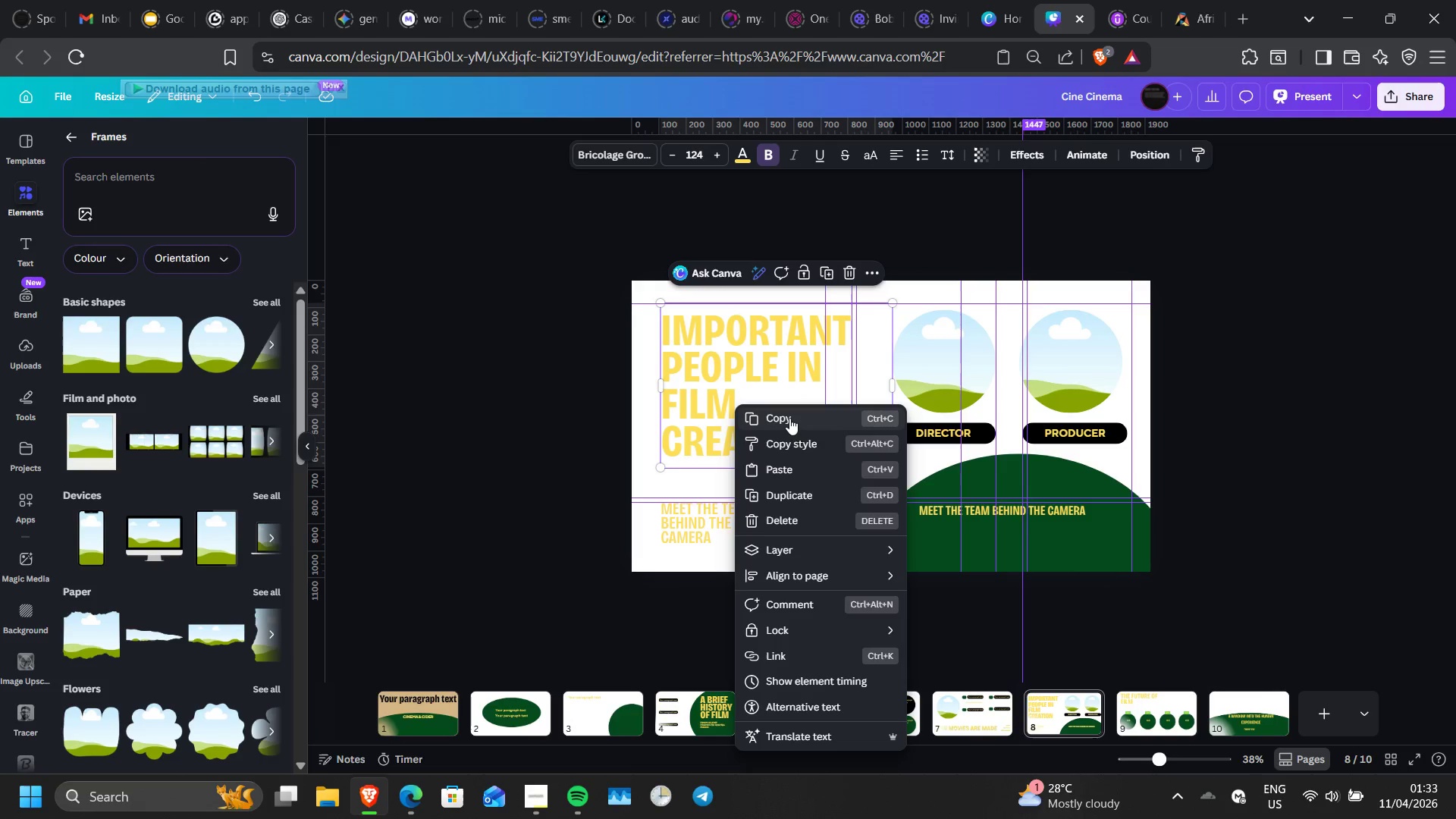 
left_click([789, 418])
 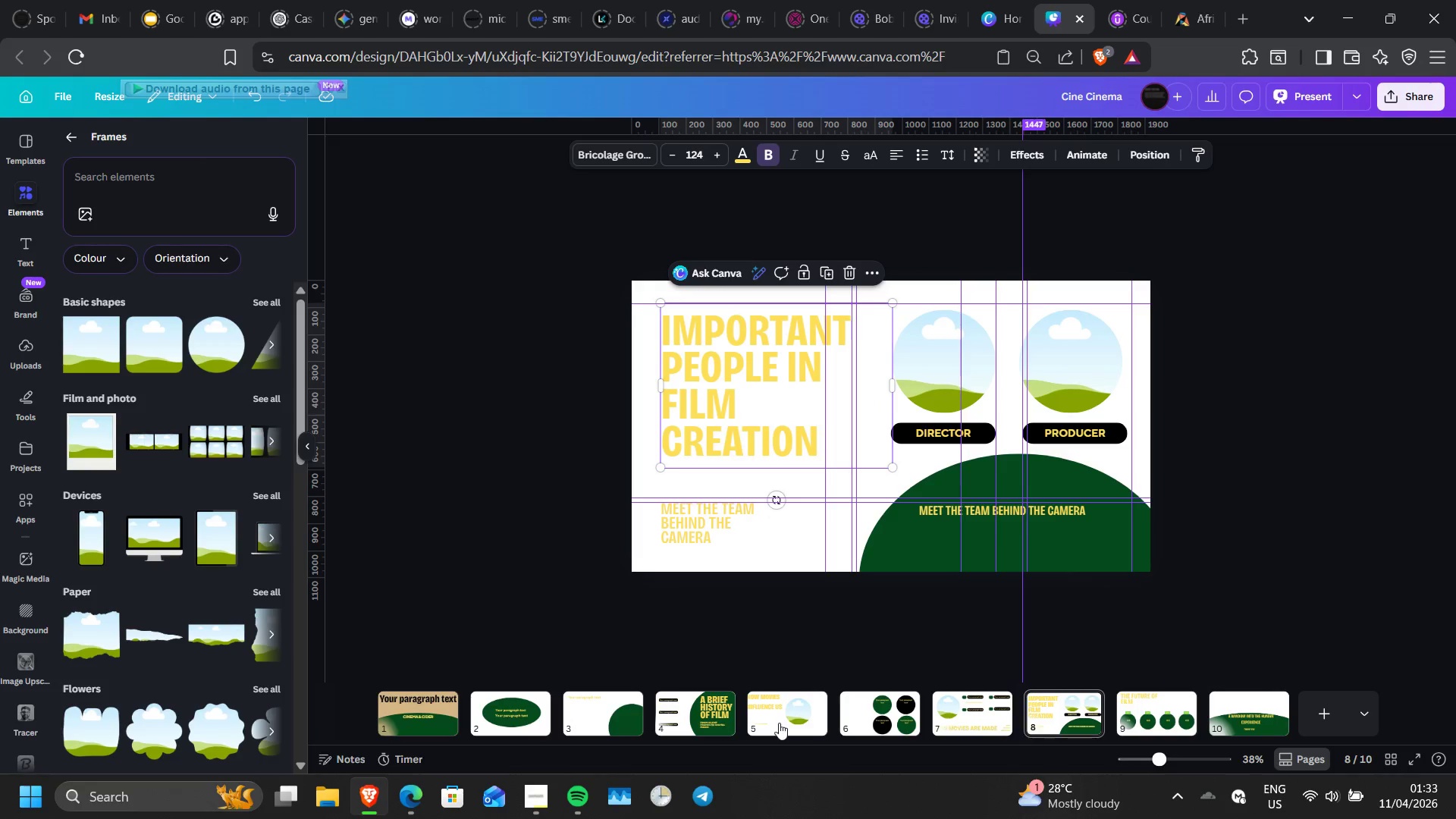 
left_click([777, 723])
 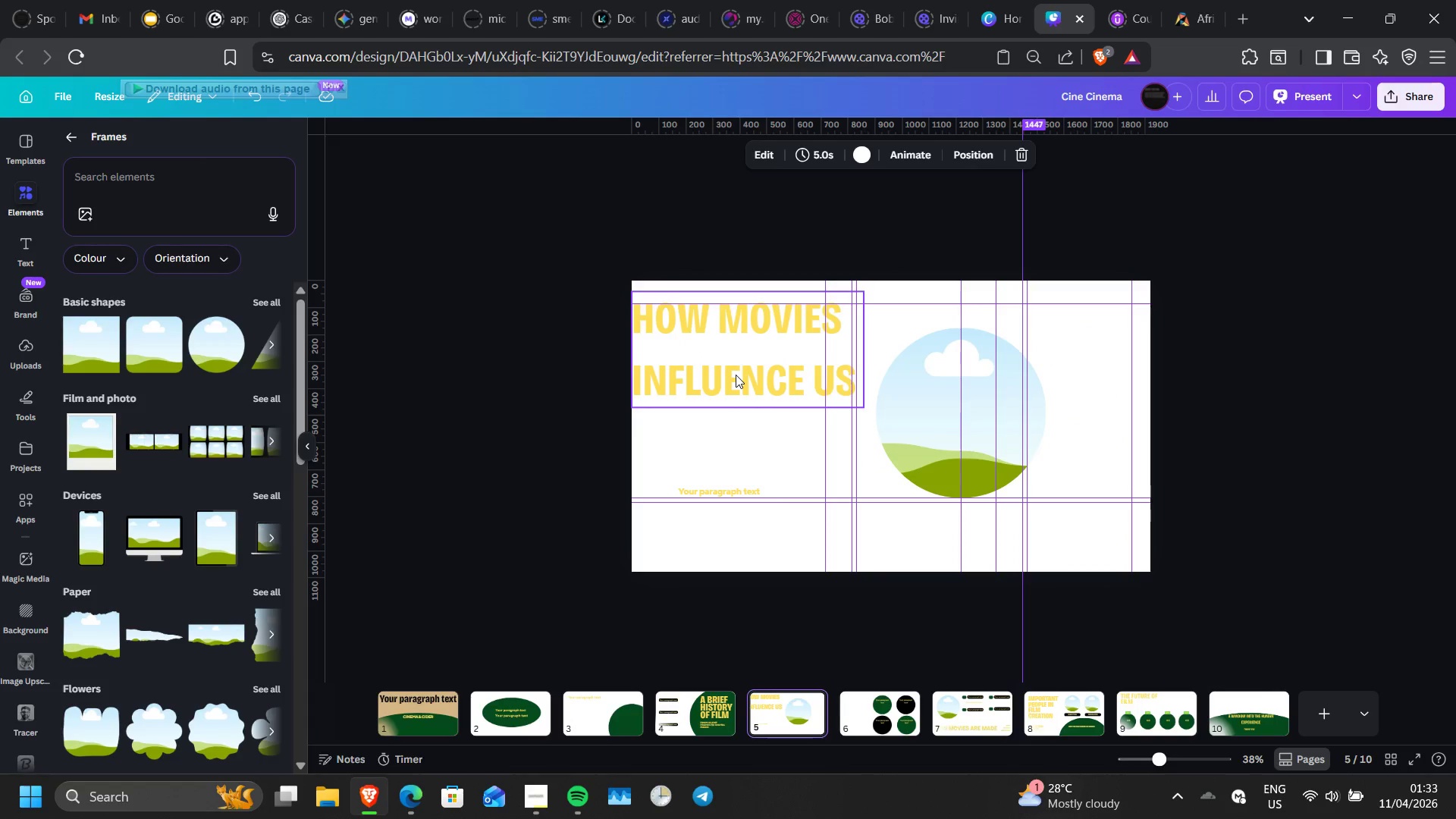 
double_click([736, 375])
 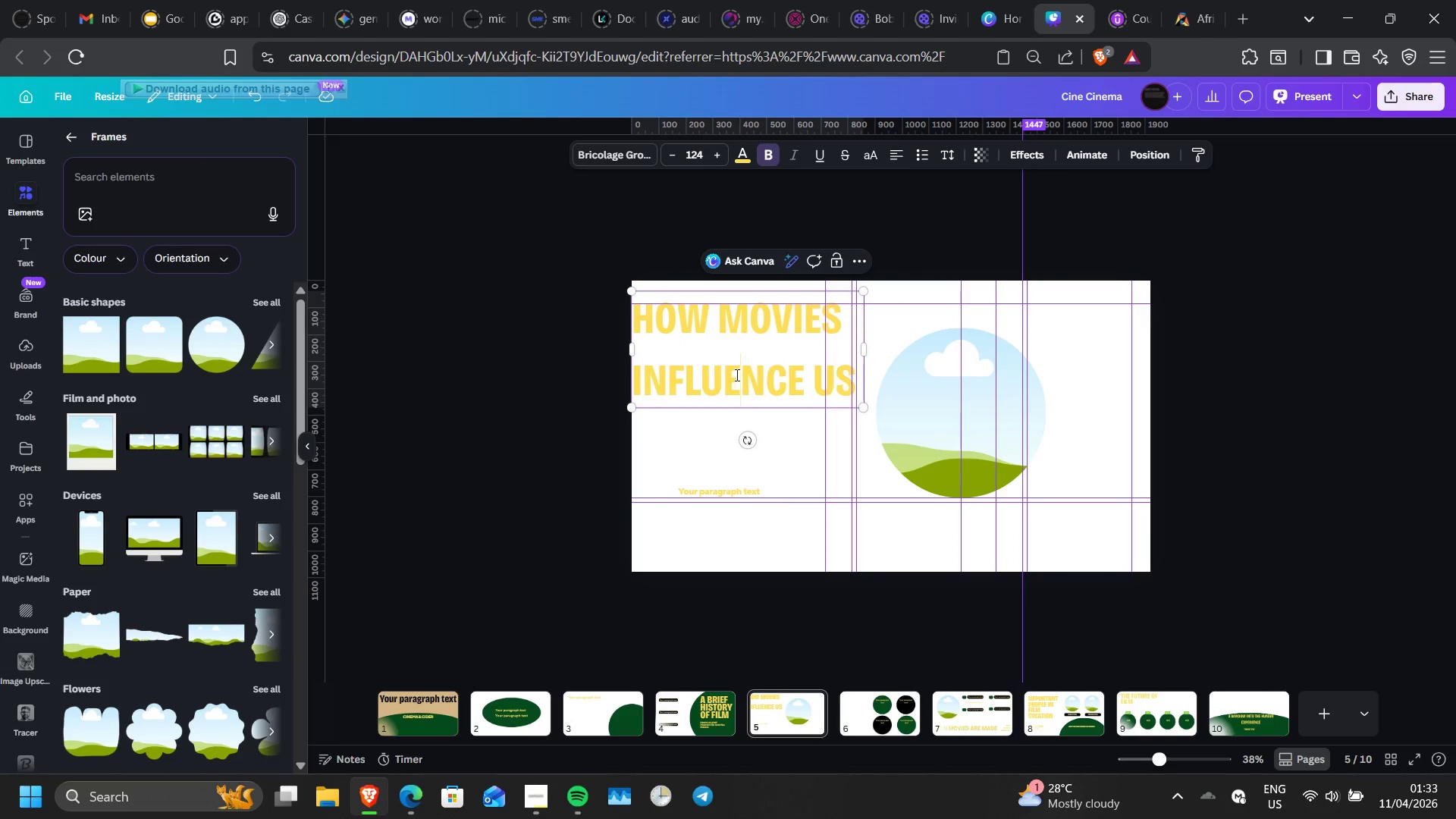 
triple_click([736, 375])
 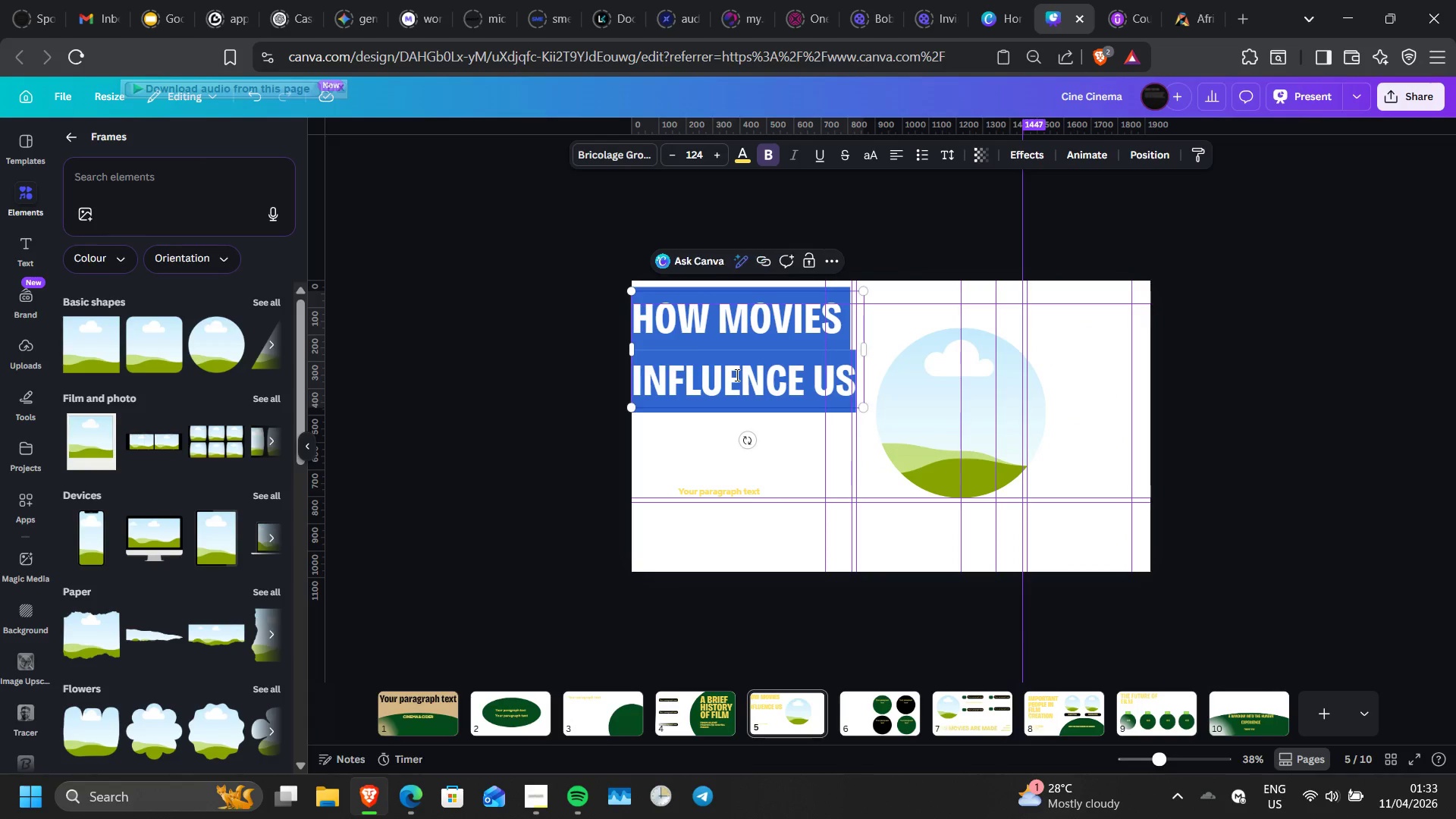 
triple_click([736, 375])
 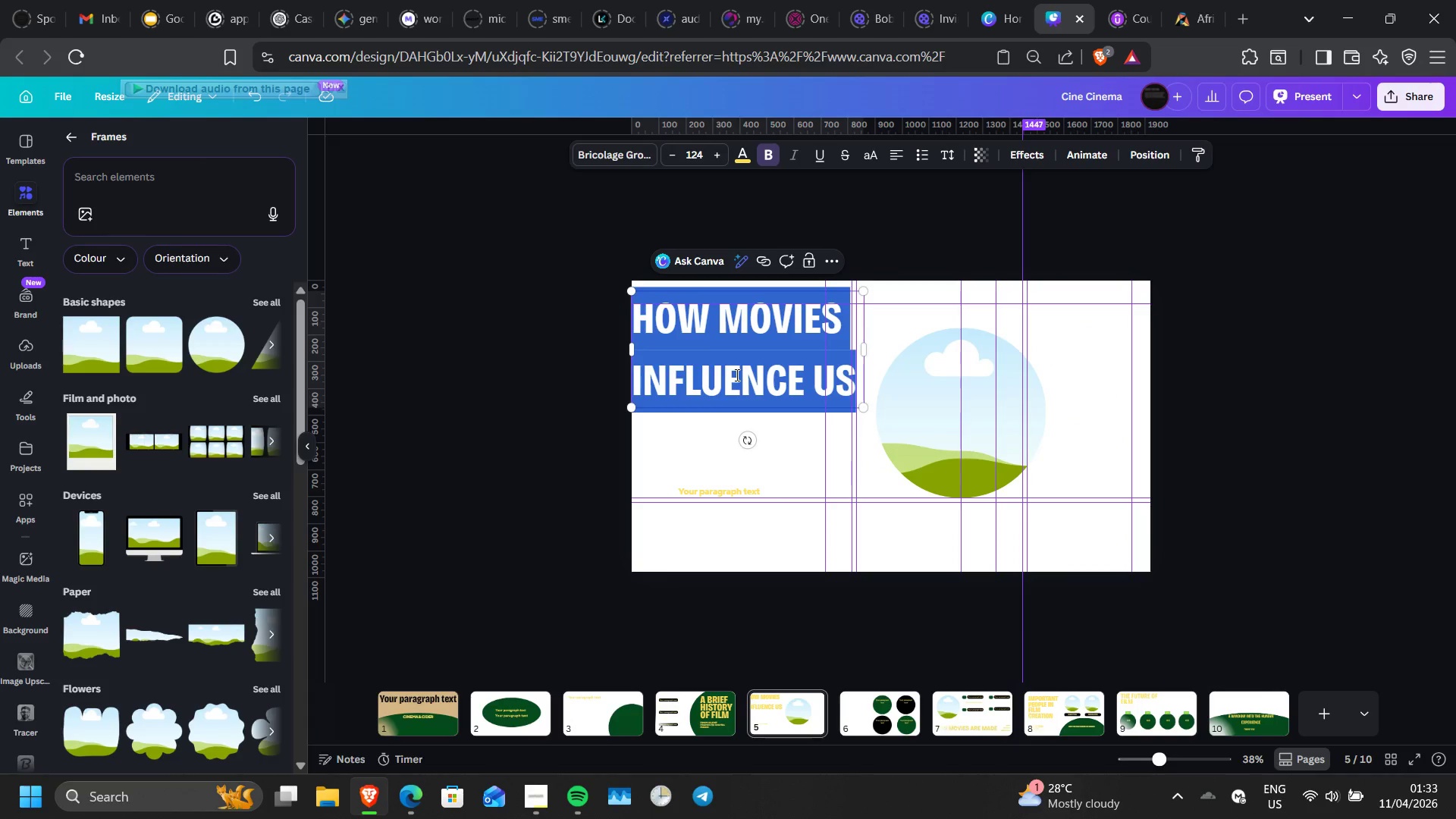 
triple_click([736, 375])
 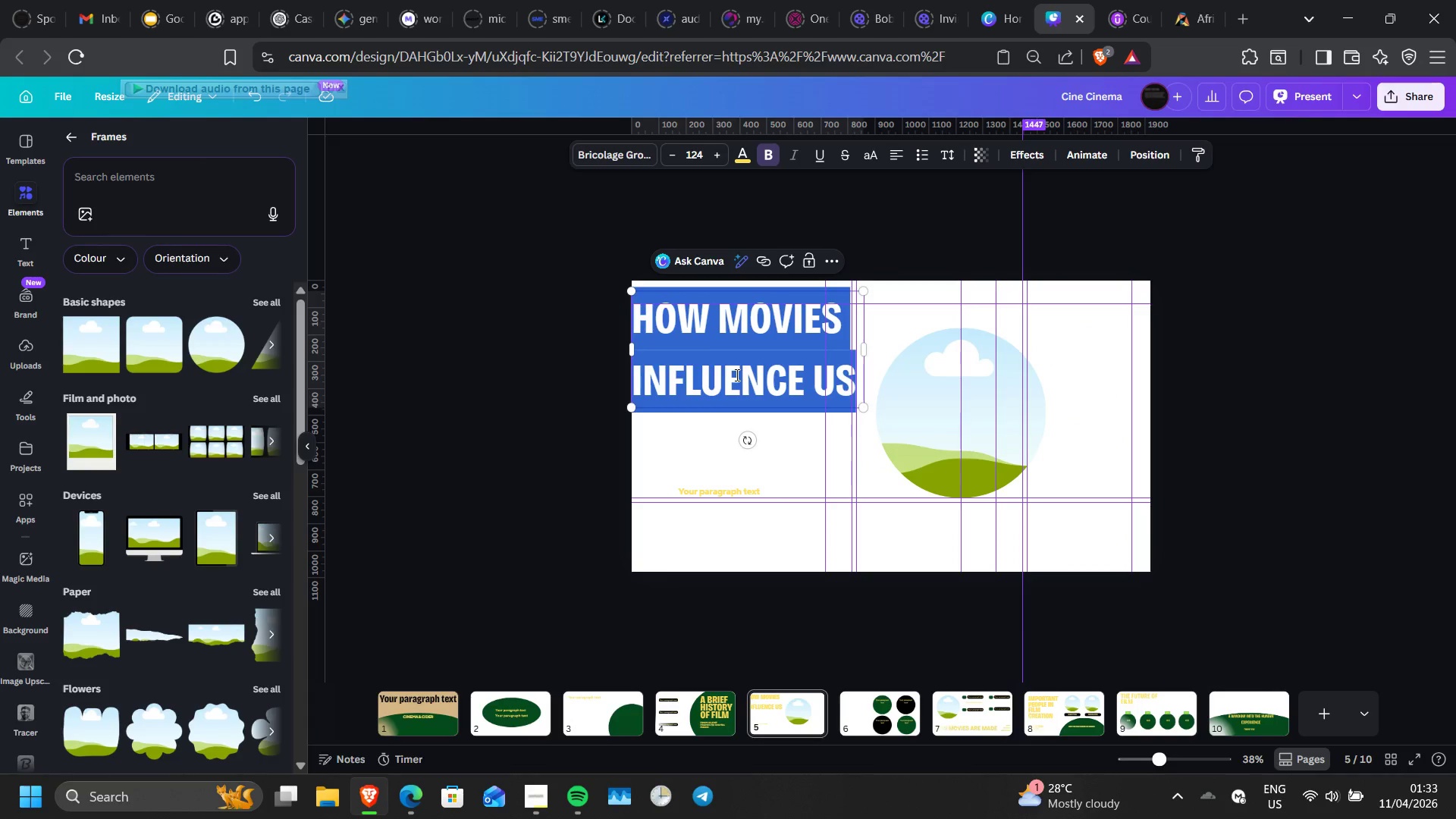 
key(Control+V)
 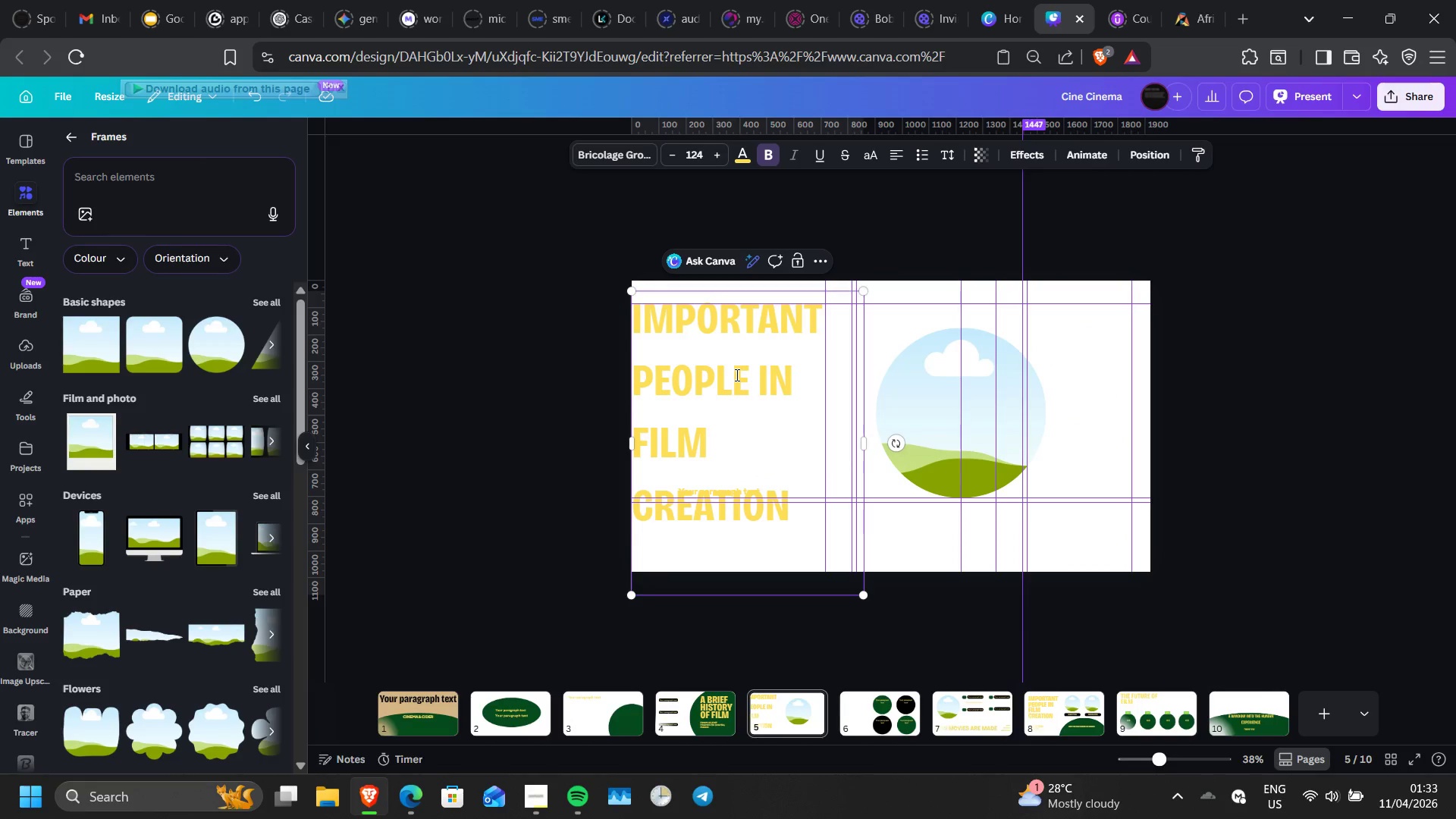 
key(Control+V)
 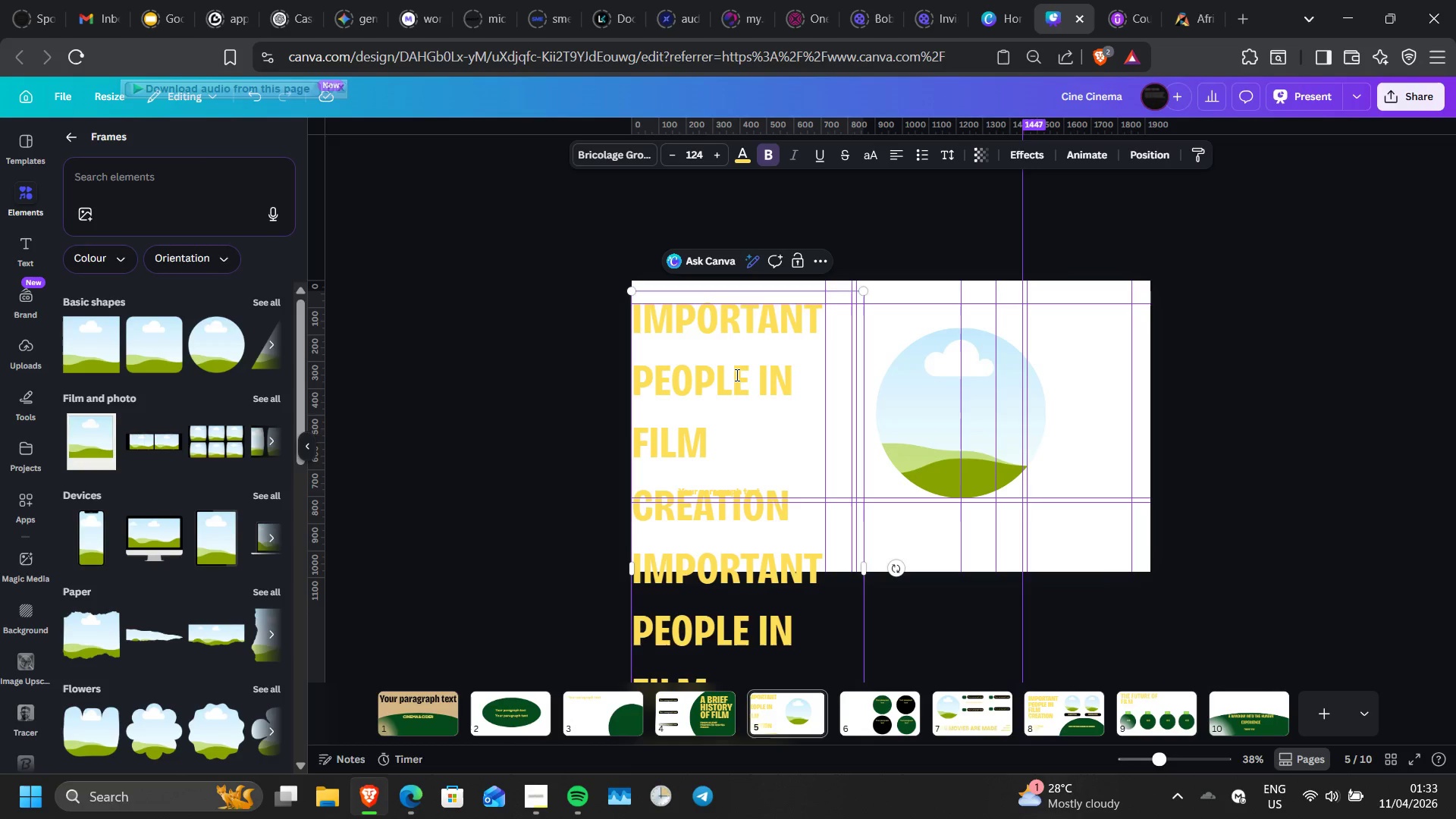 
key(Control+Z)
 